 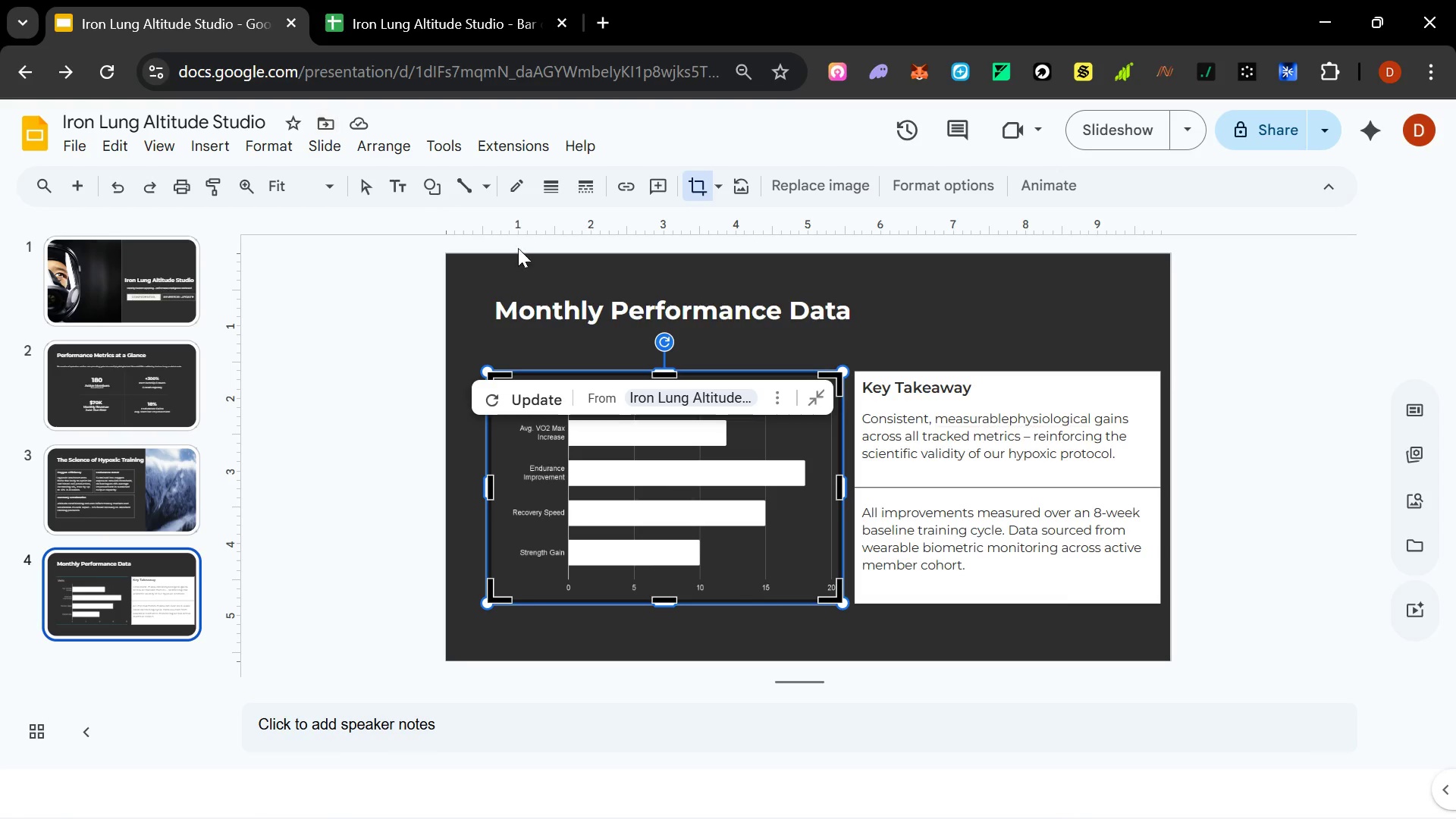 
left_click([526, 394])
 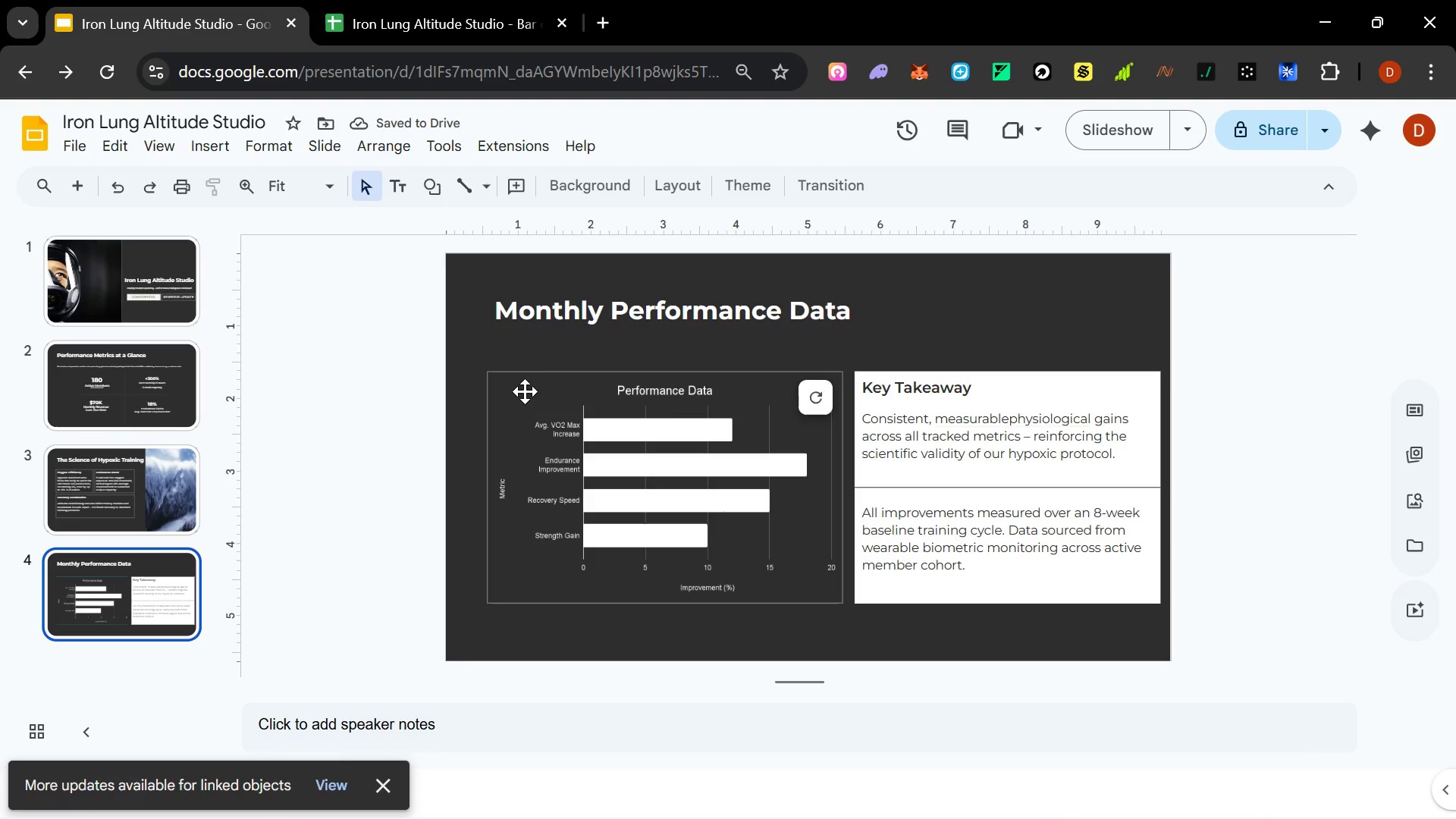 
wait(6.48)
 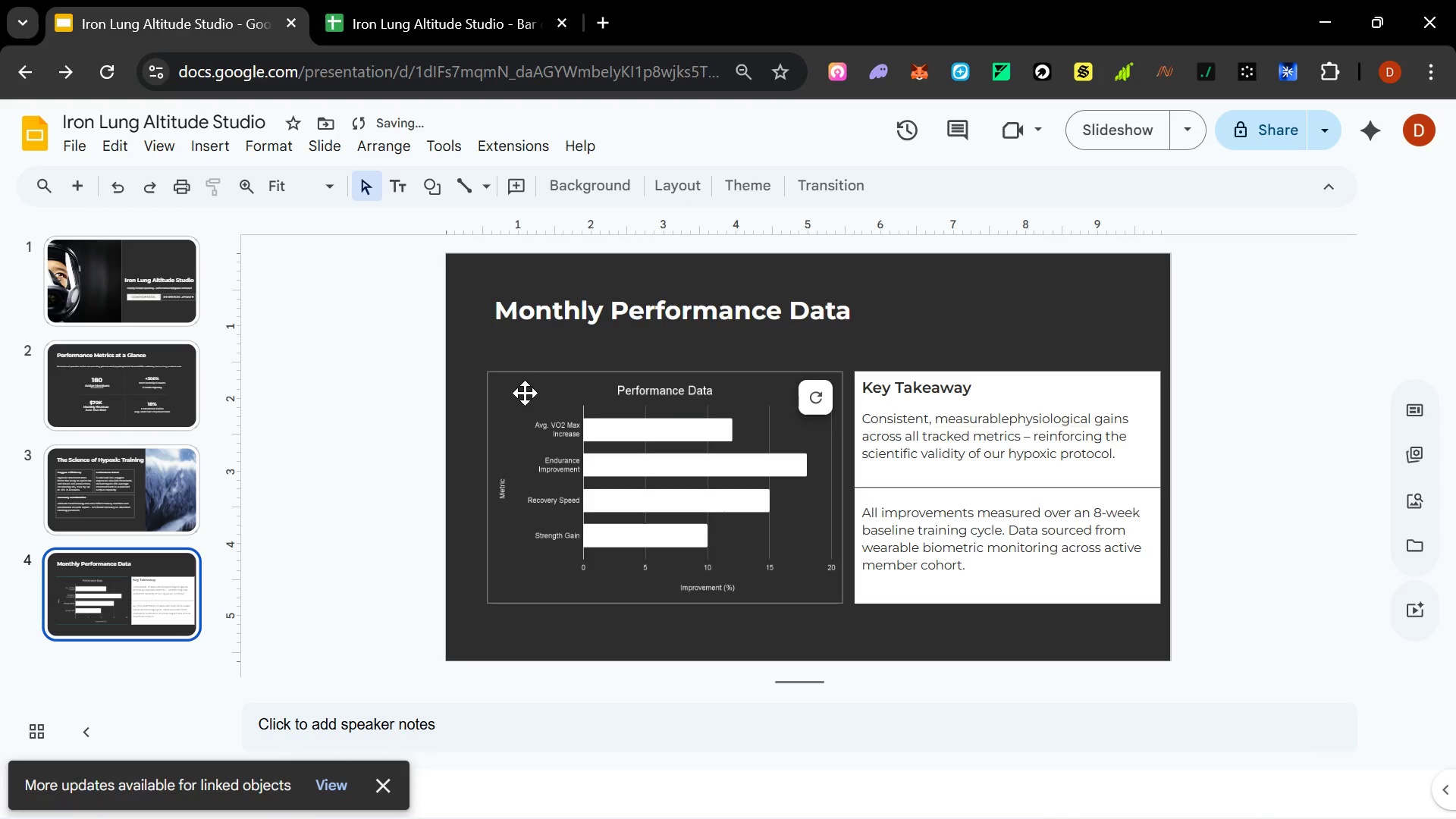 
key(Alt+AltLeft)
 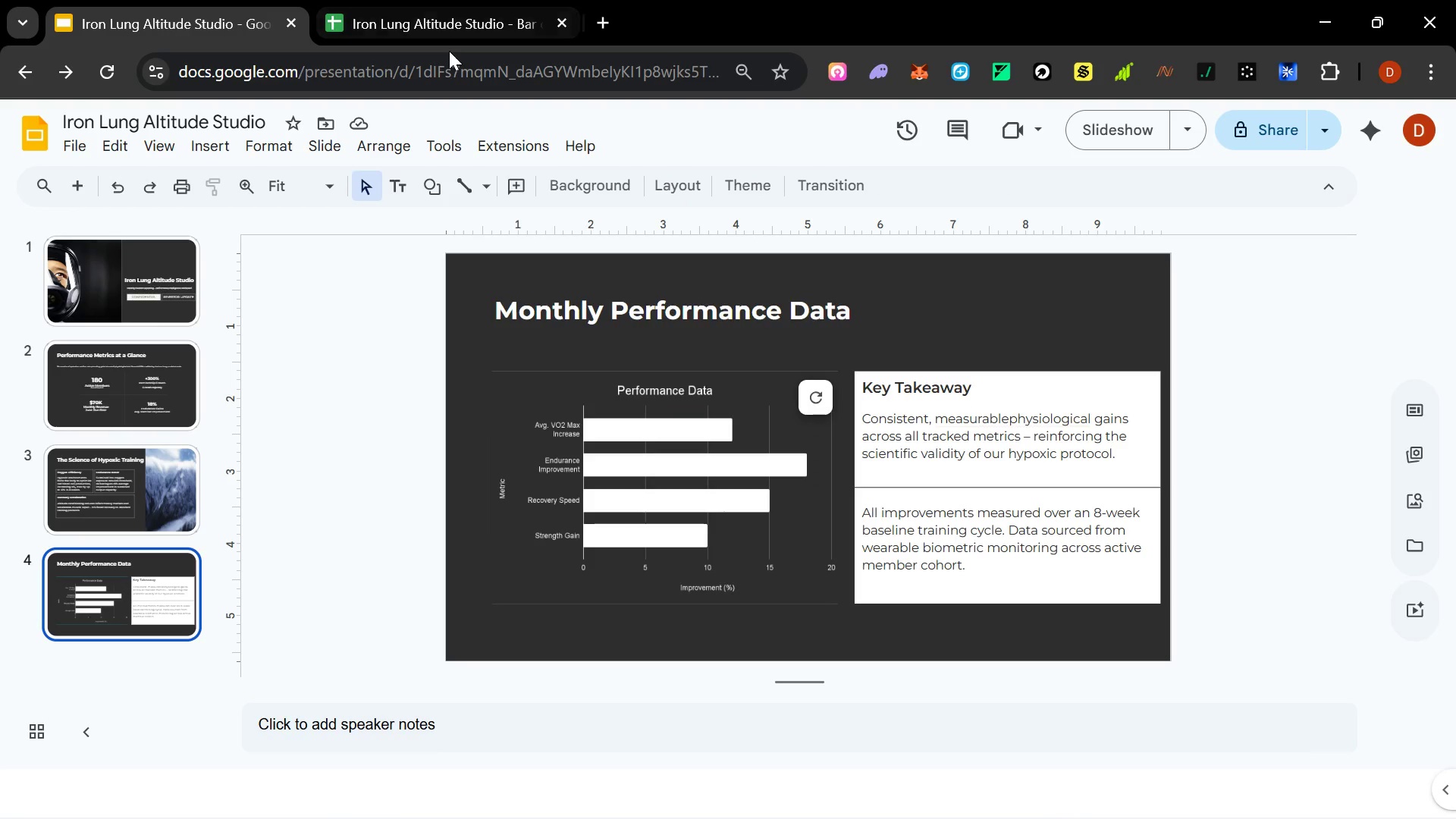 
left_click([446, 22])
 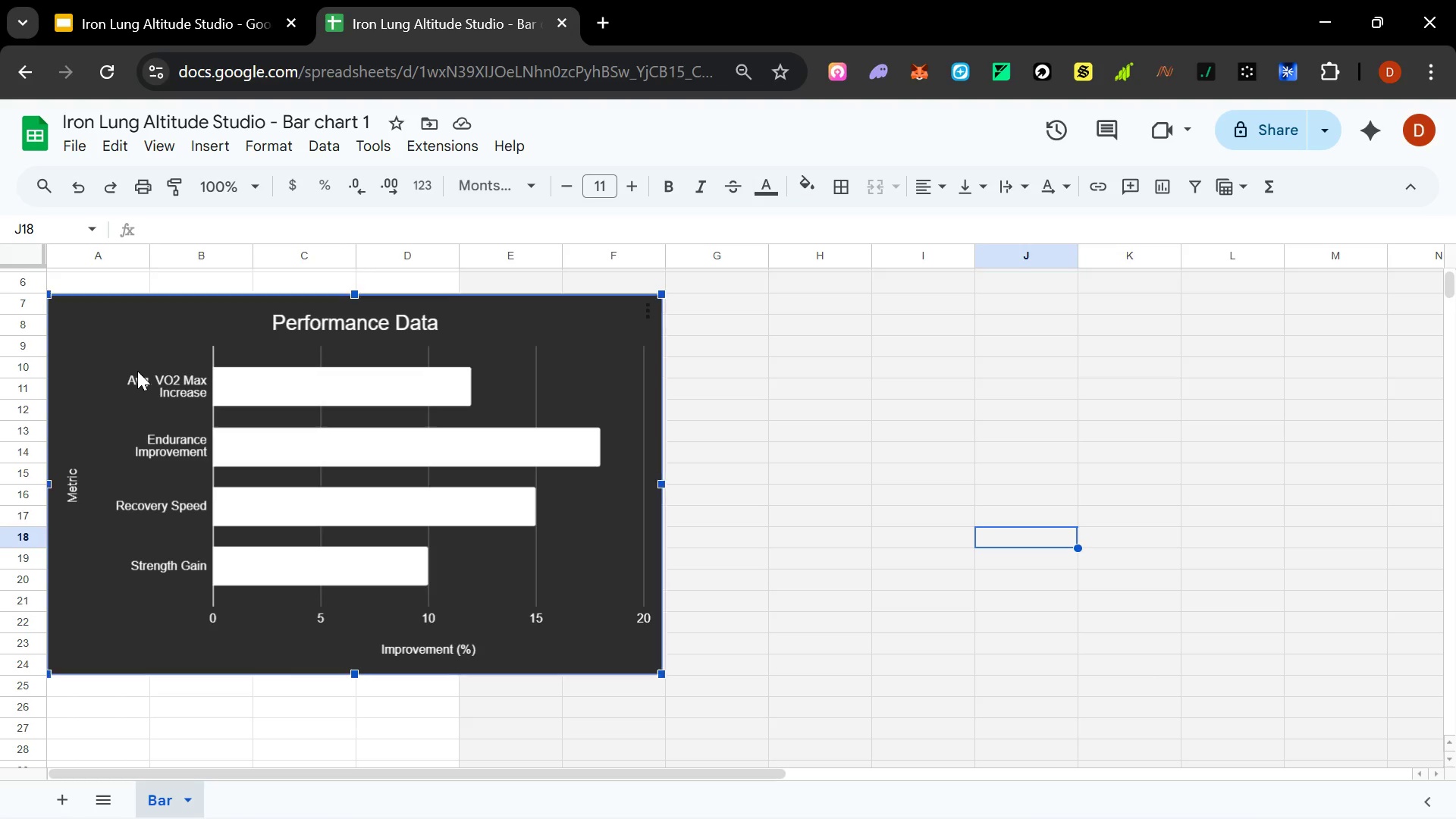 
triple_click([150, 379])
 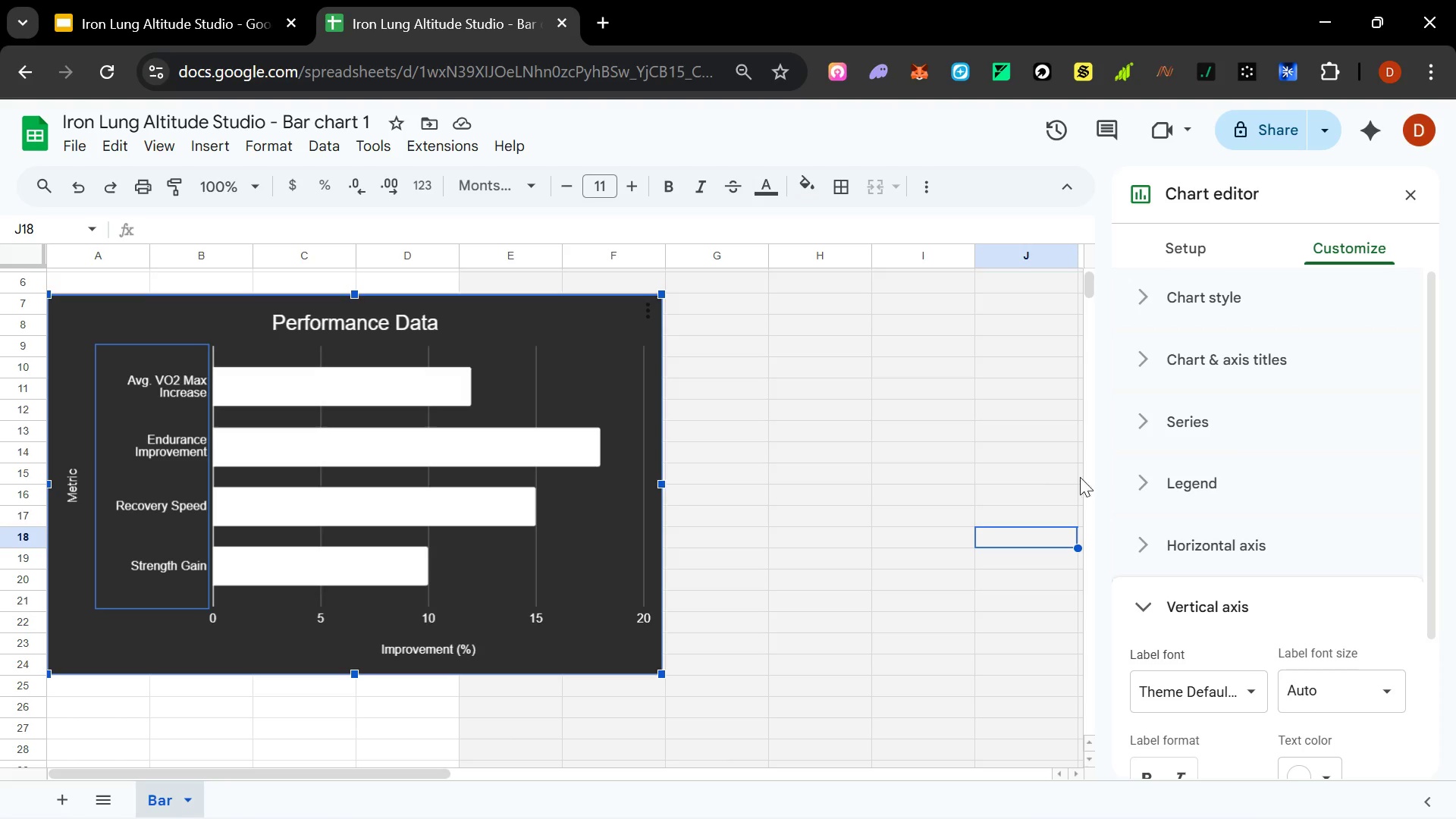 
scroll: coordinate [1238, 635], scroll_direction: down, amount: 5.0
 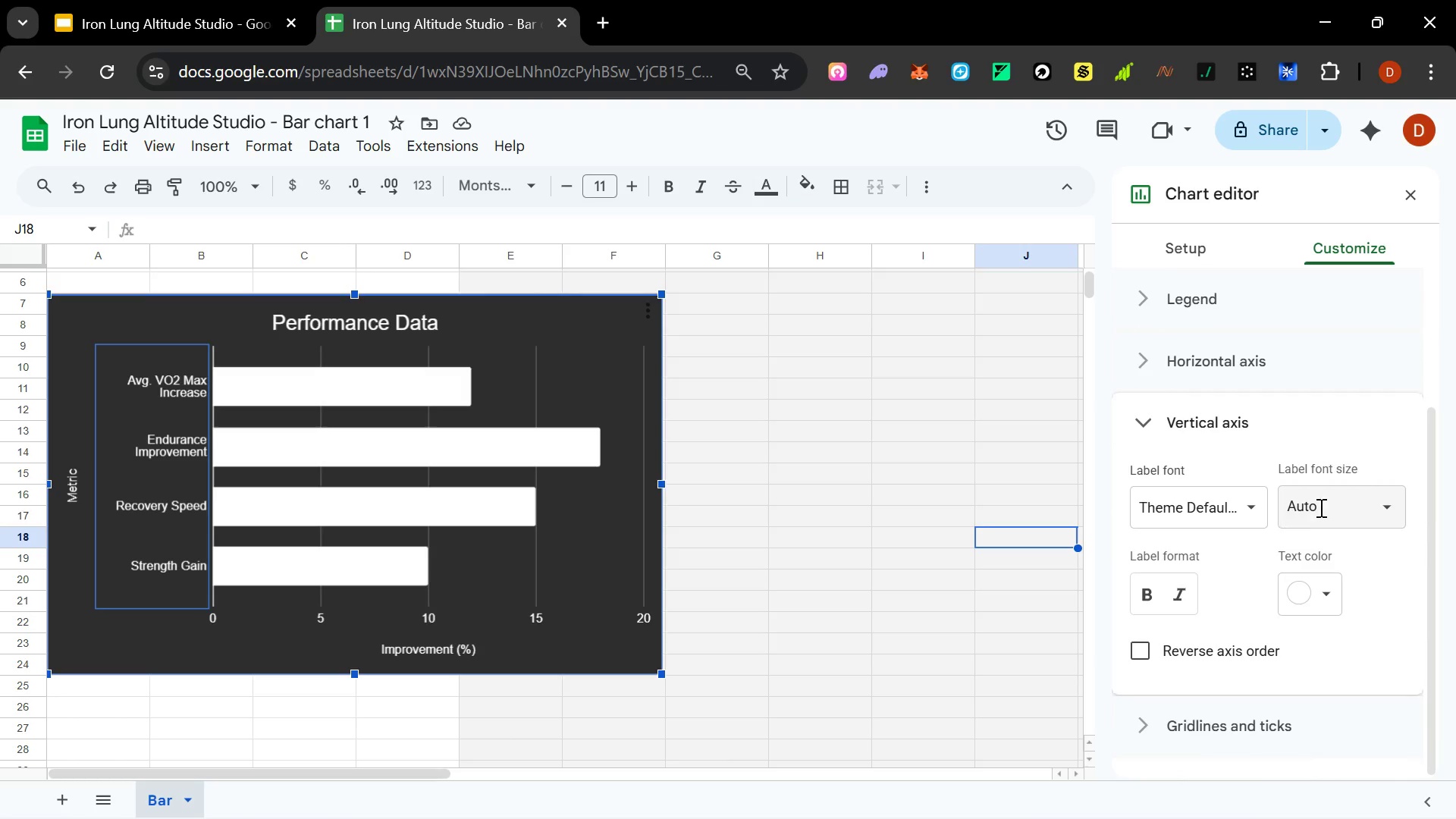 
left_click([1377, 500])
 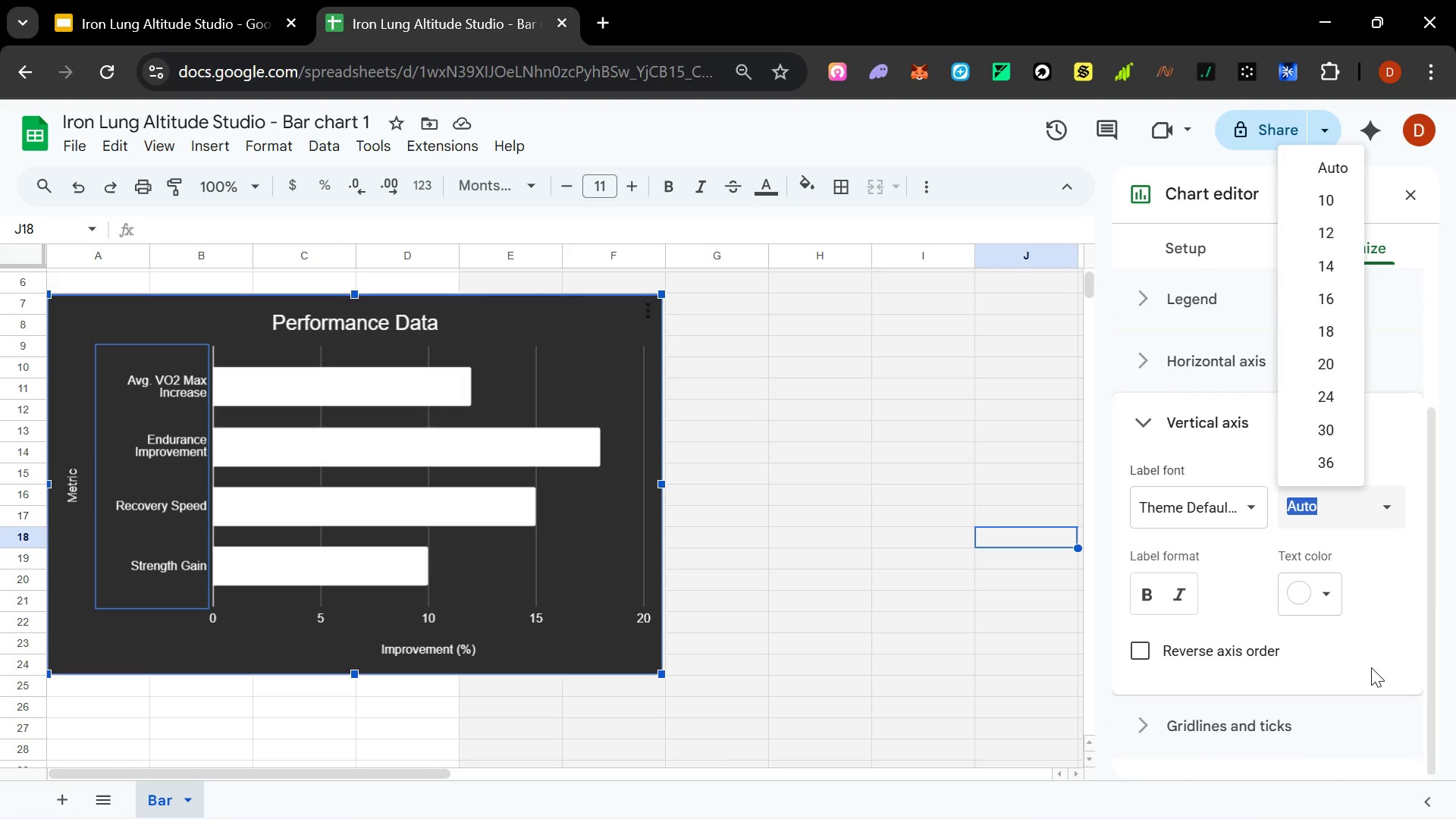 
left_click([1323, 266])
 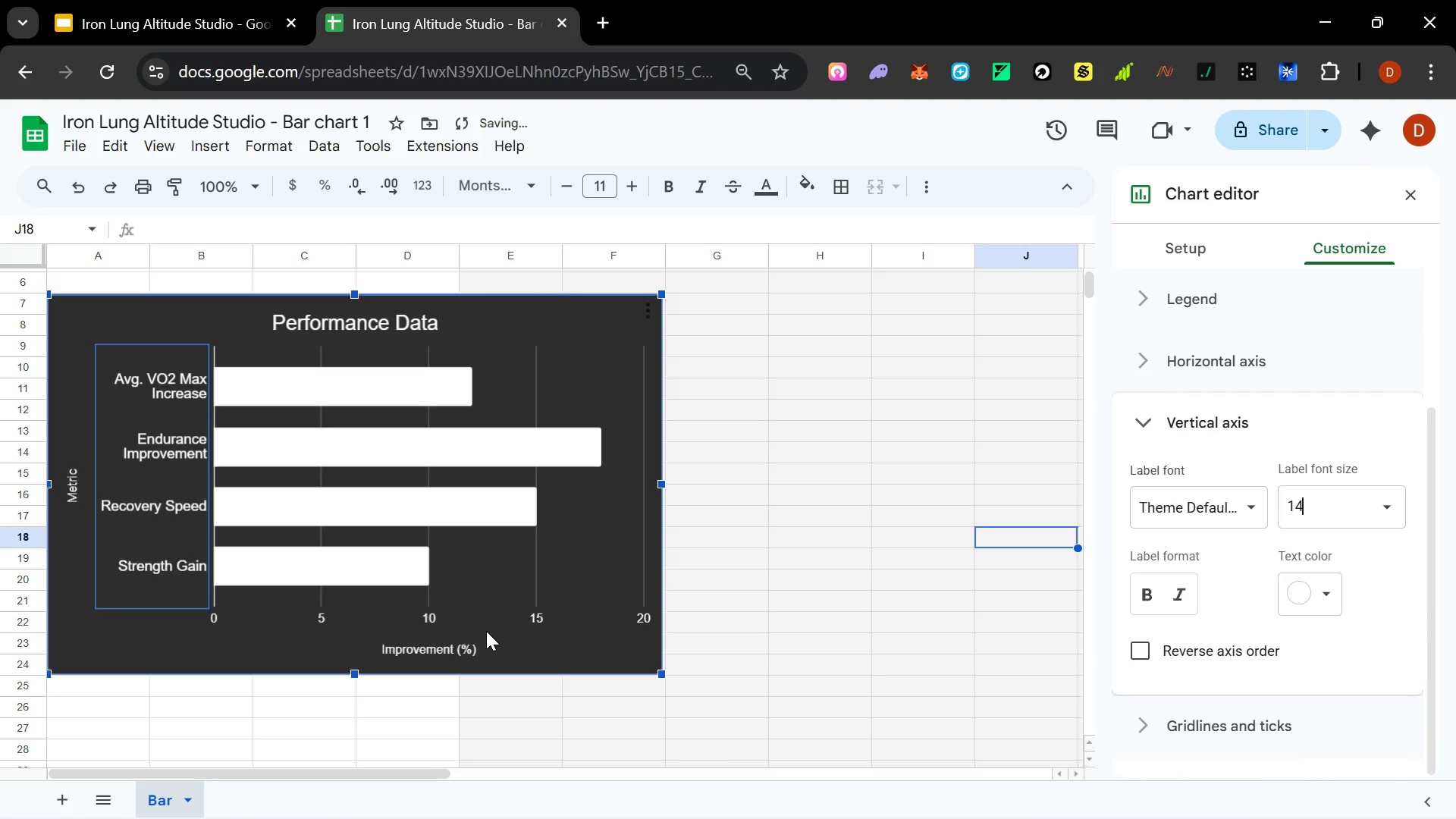 
left_click([442, 616])
 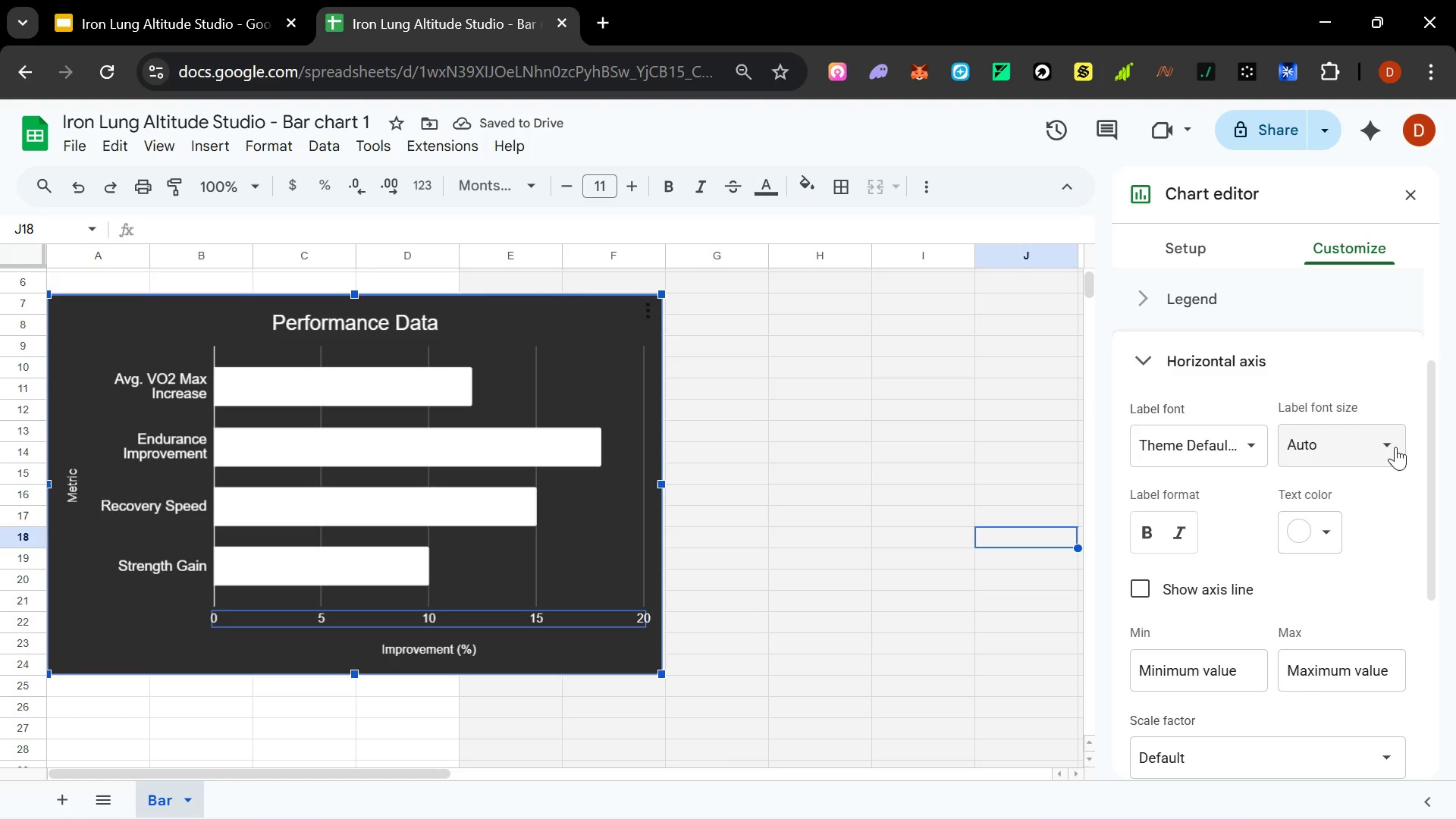 
left_click([1396, 447])
 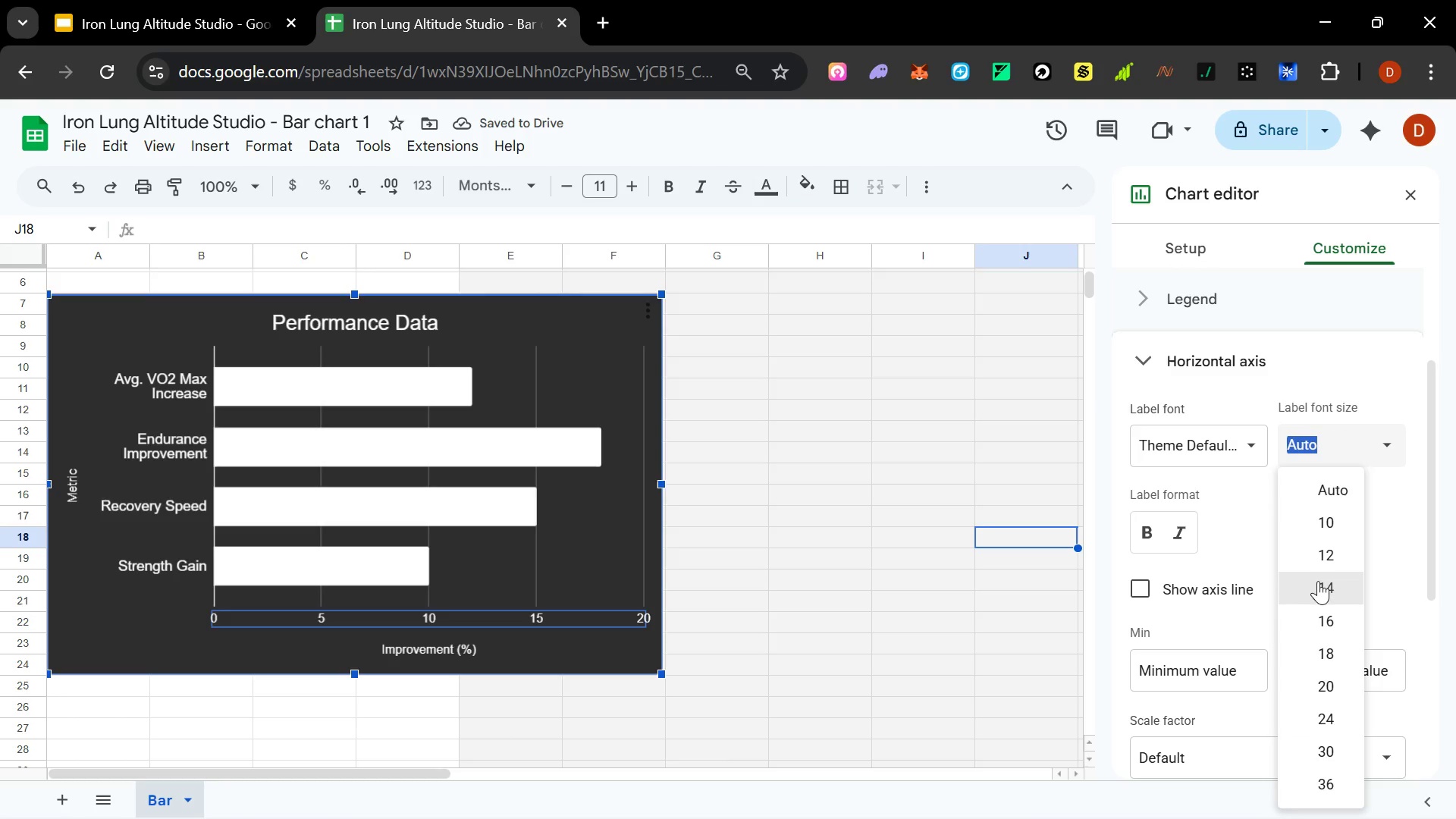 
left_click([1317, 582])
 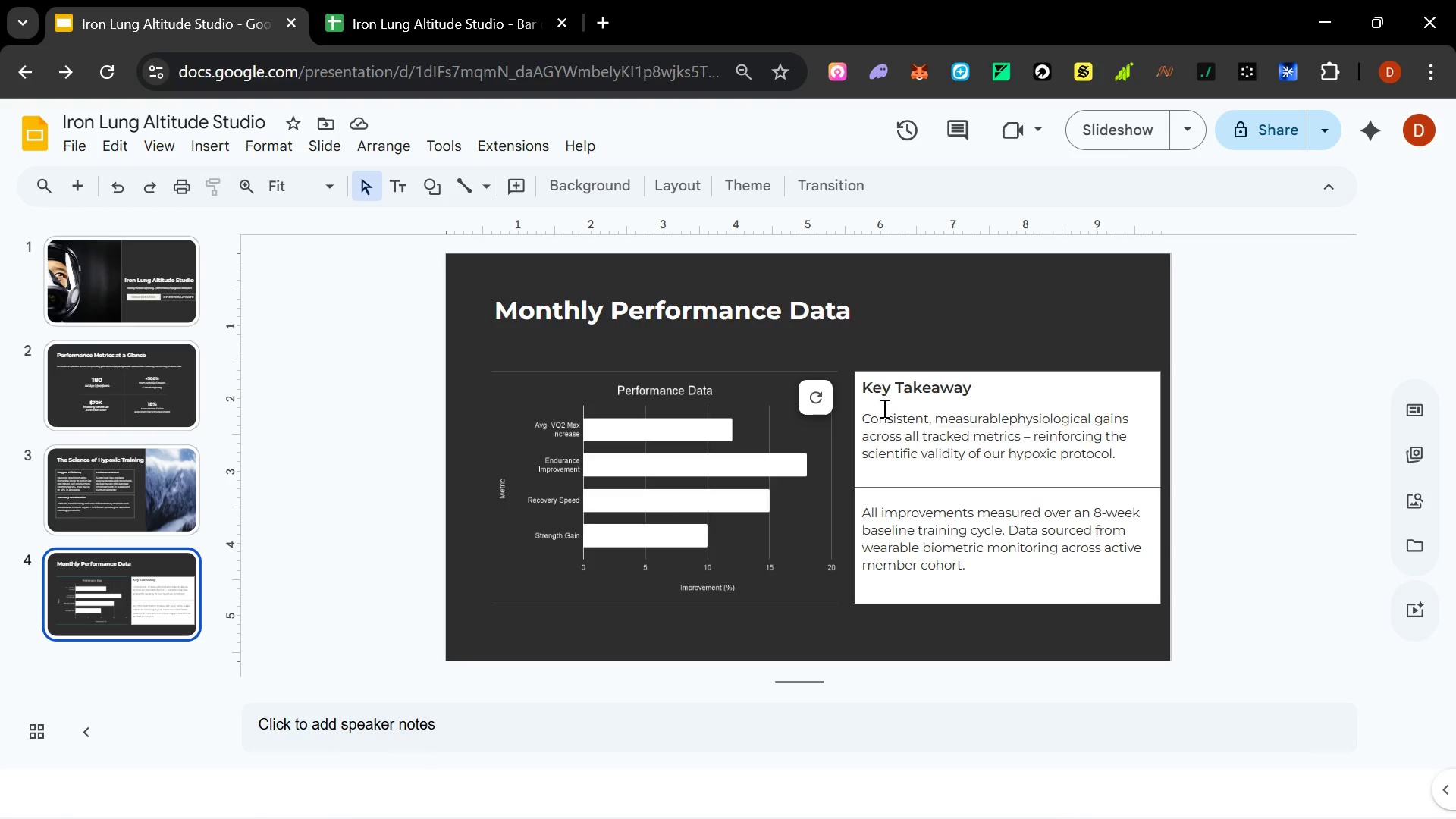 
wait(5.94)
 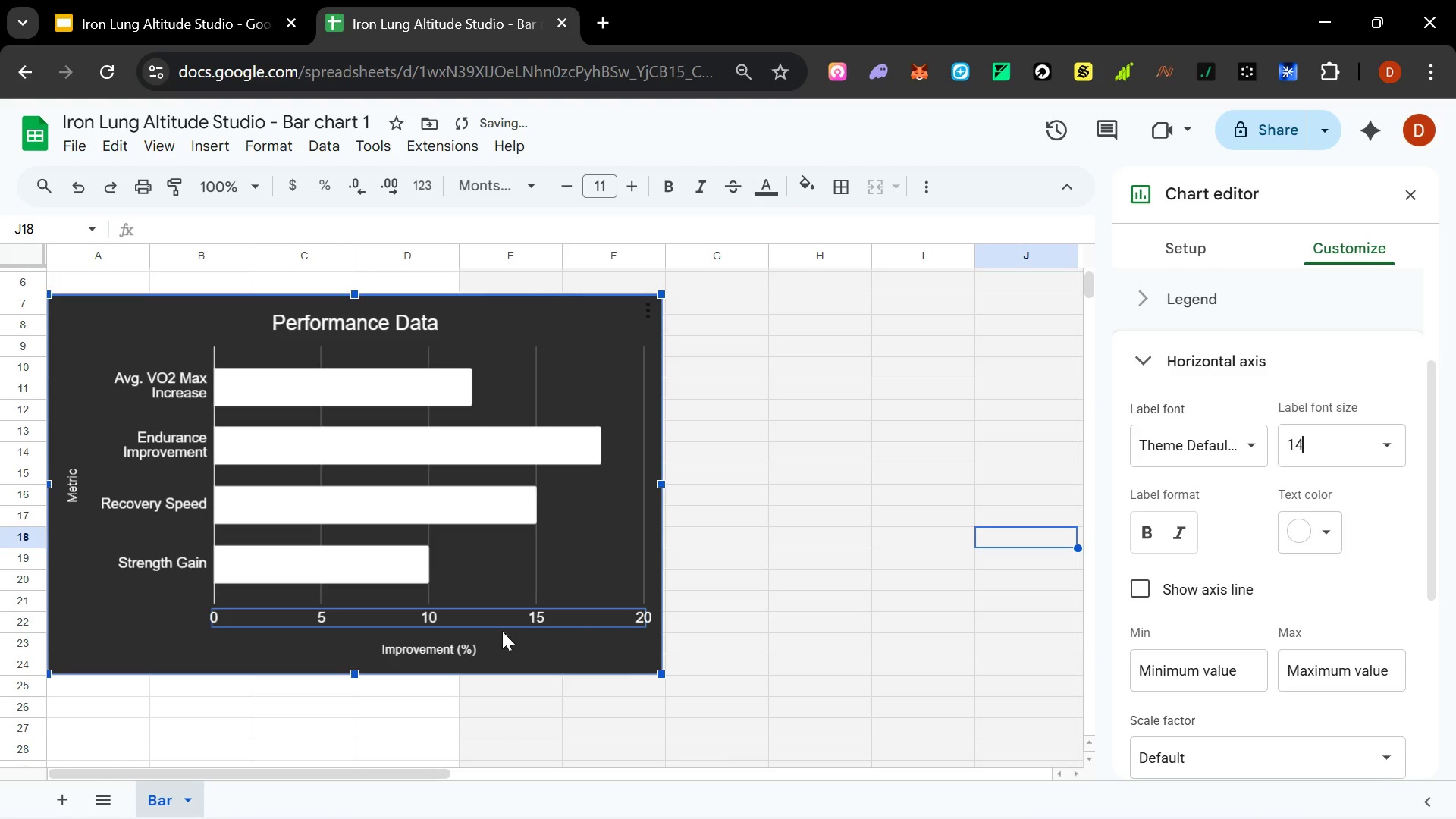 
left_click([518, 397])
 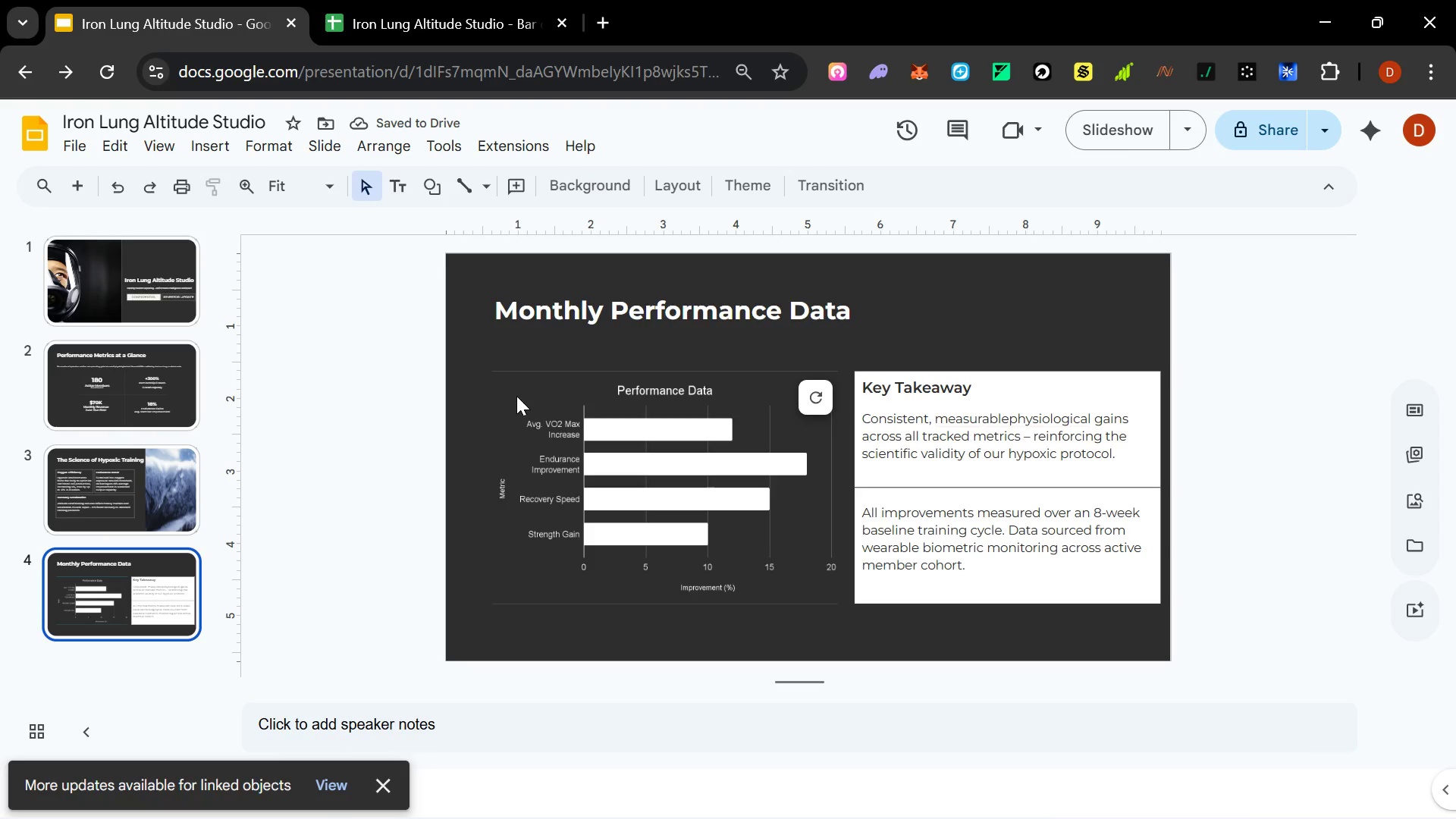 
left_click([344, 777])
 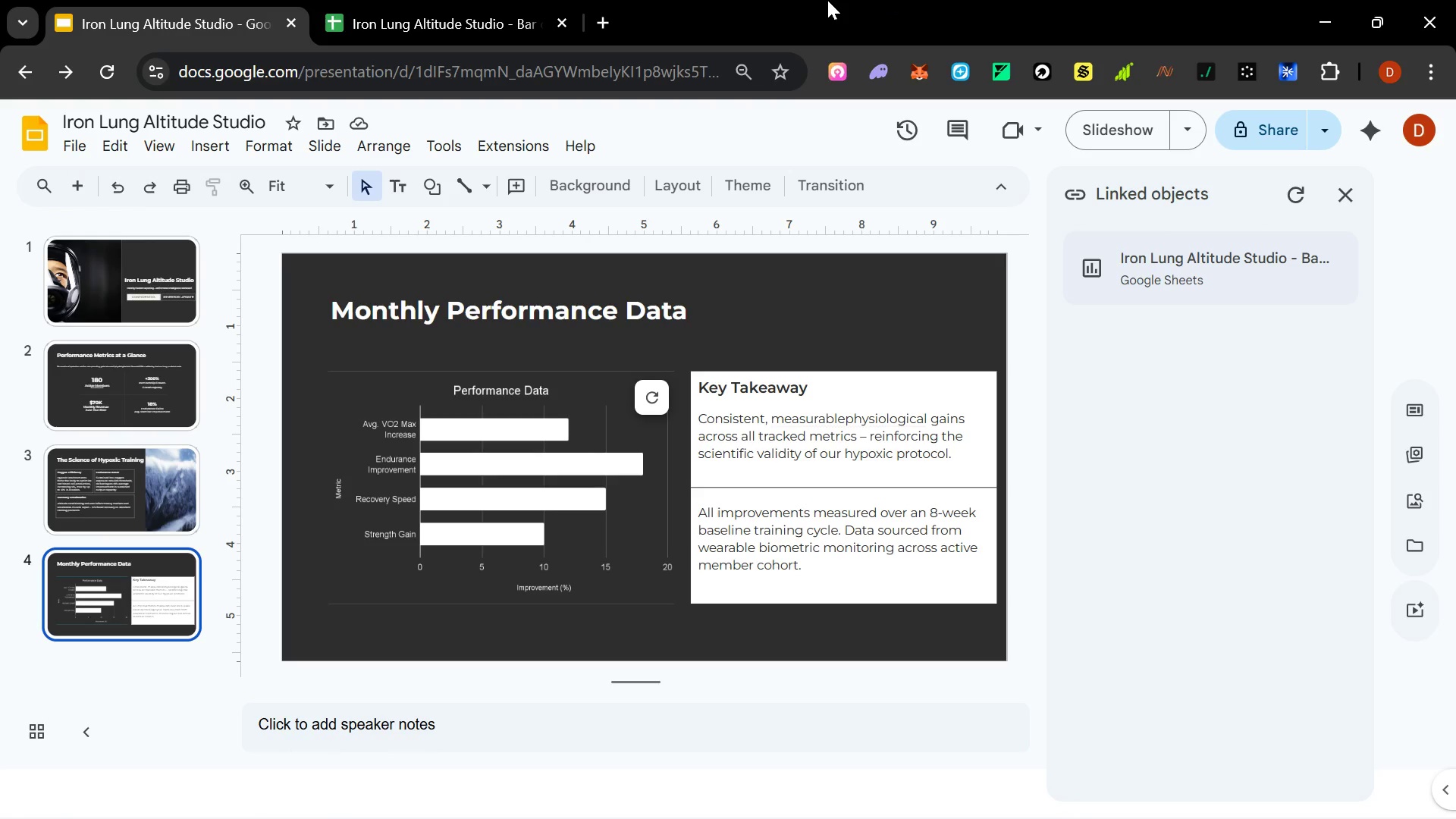 
wait(25.47)
 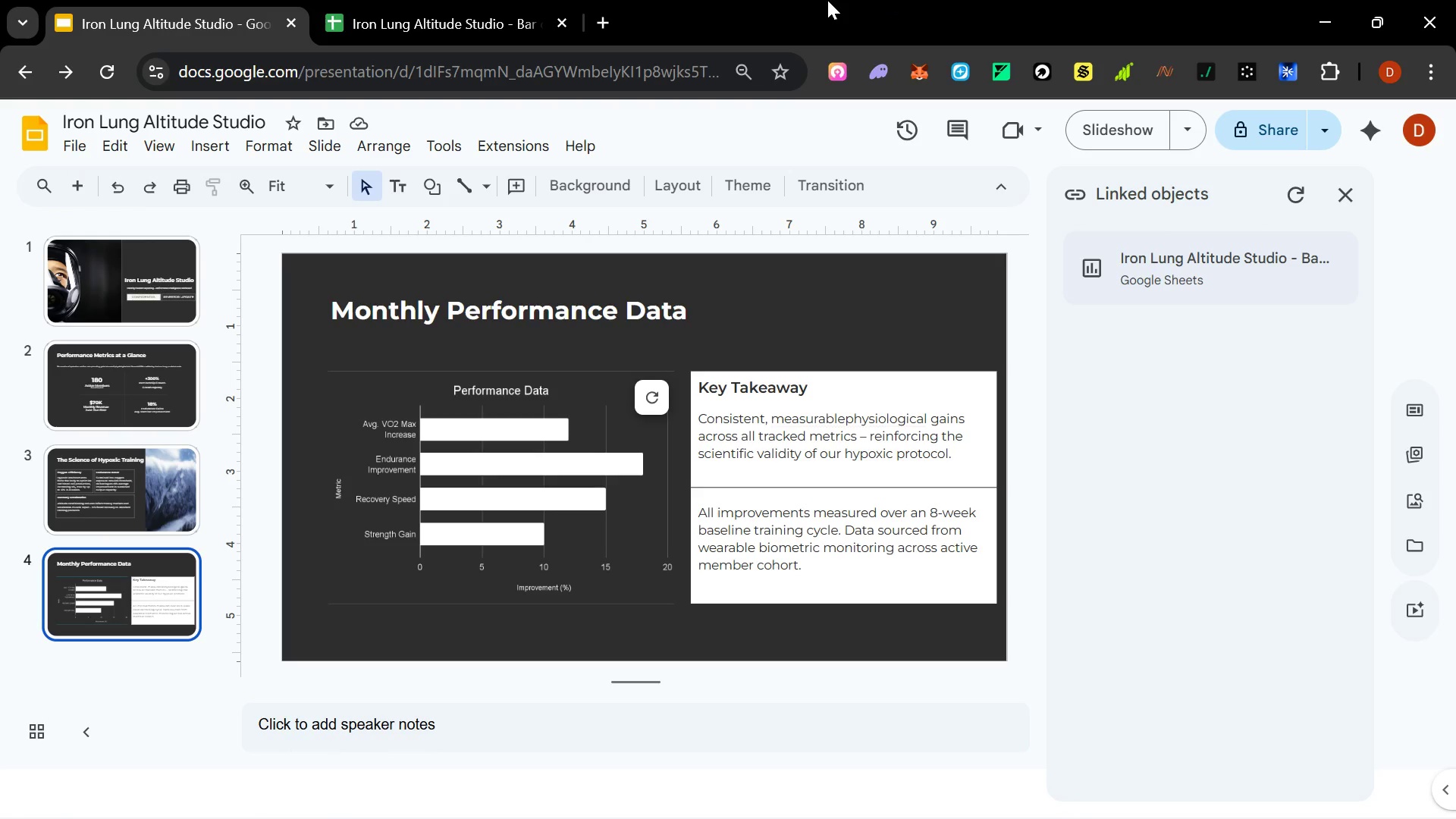 
left_click([1210, 273])
 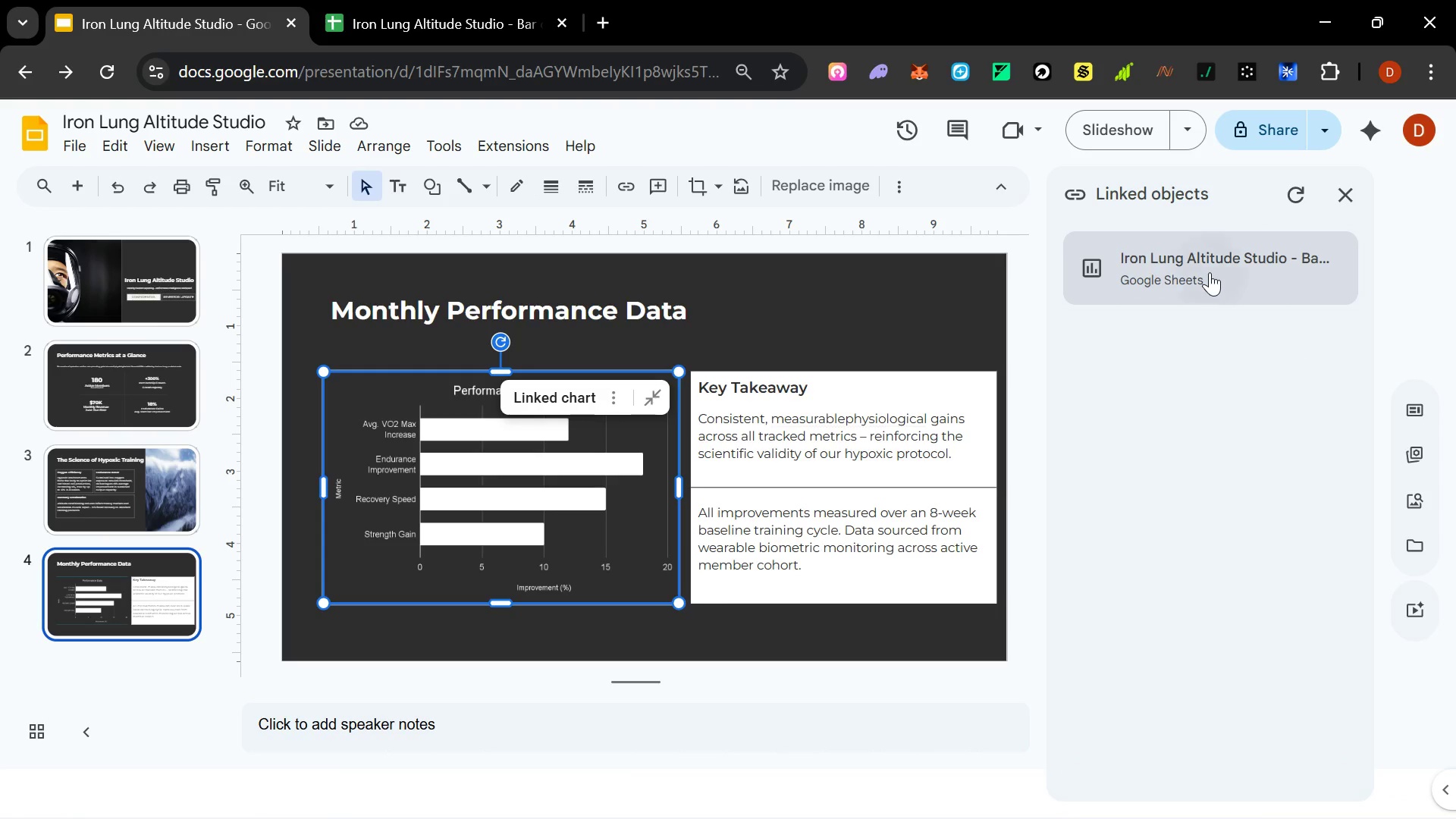 
double_click([1210, 272])
 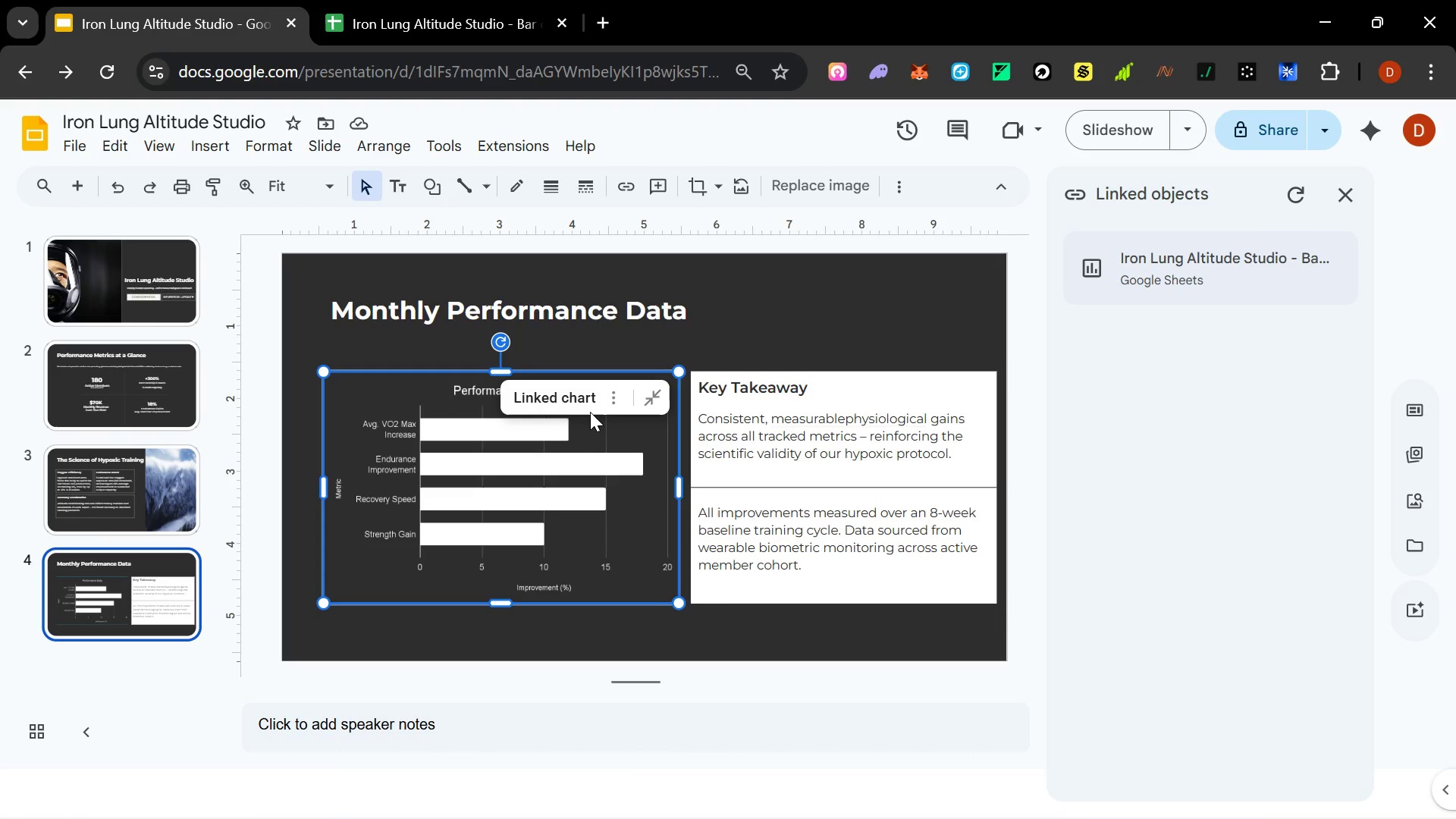 
left_click([580, 400])
 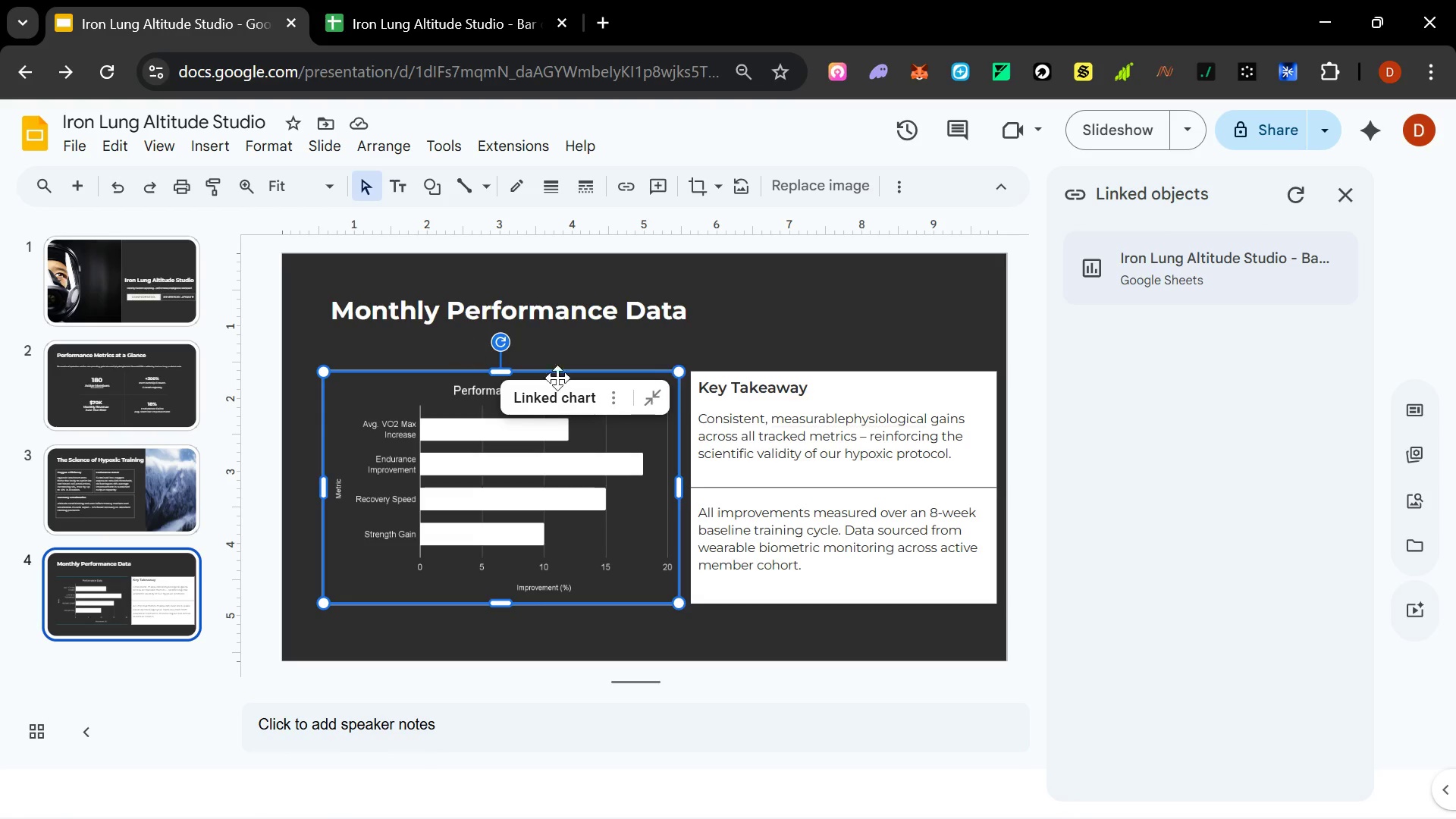 
left_click([607, 395])
 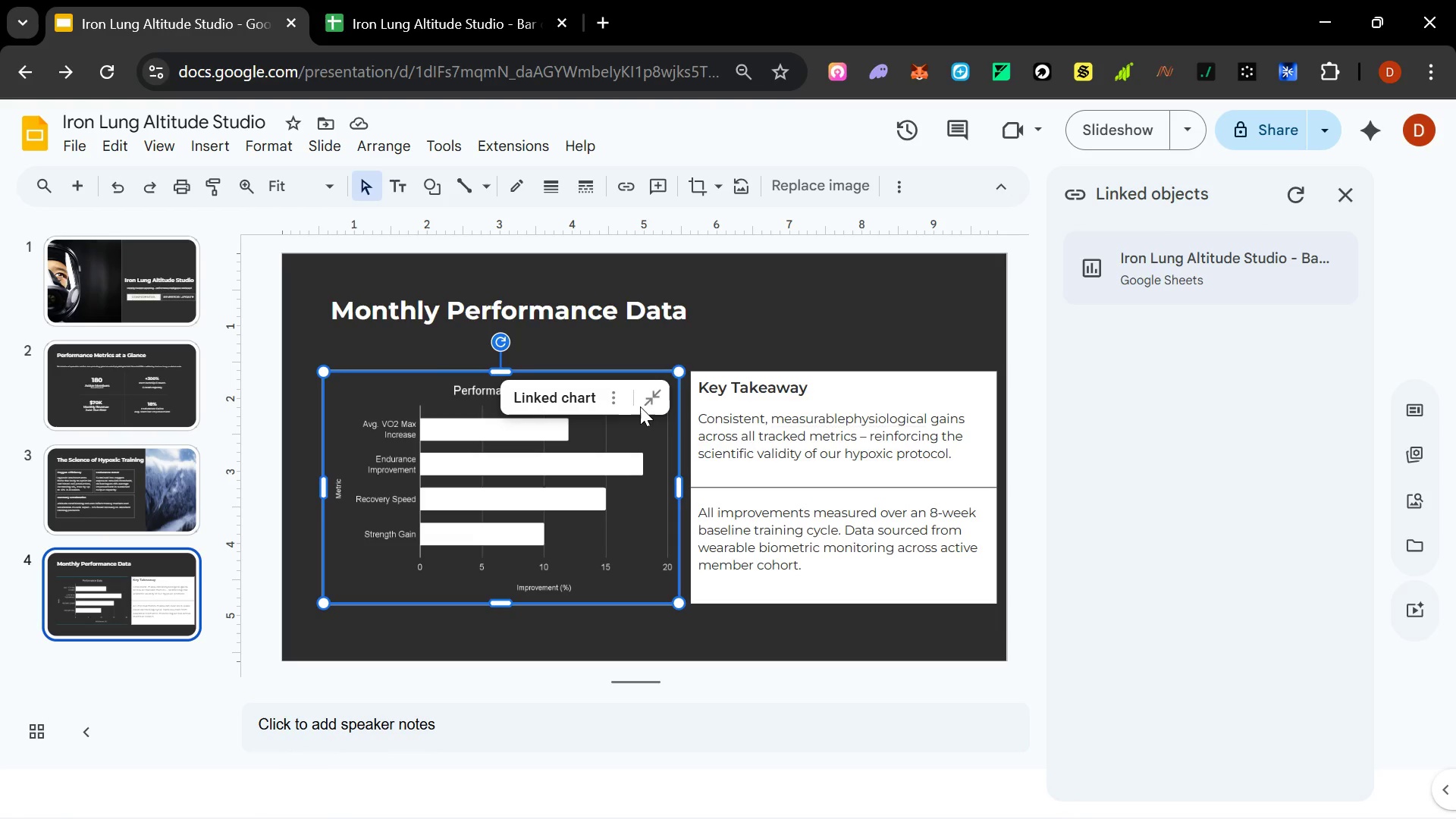 
left_click([723, 334])
 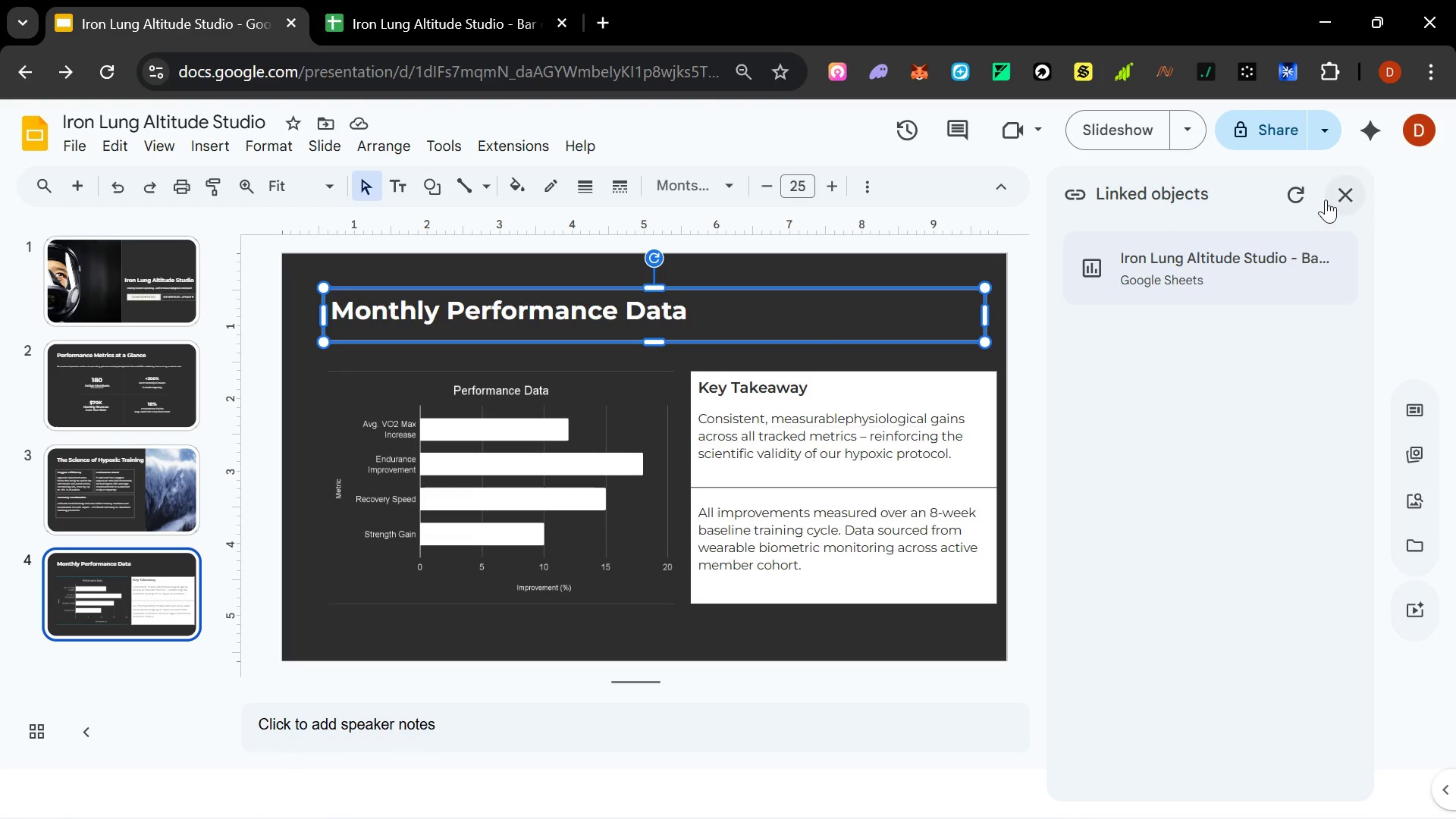 
left_click([1284, 201])
 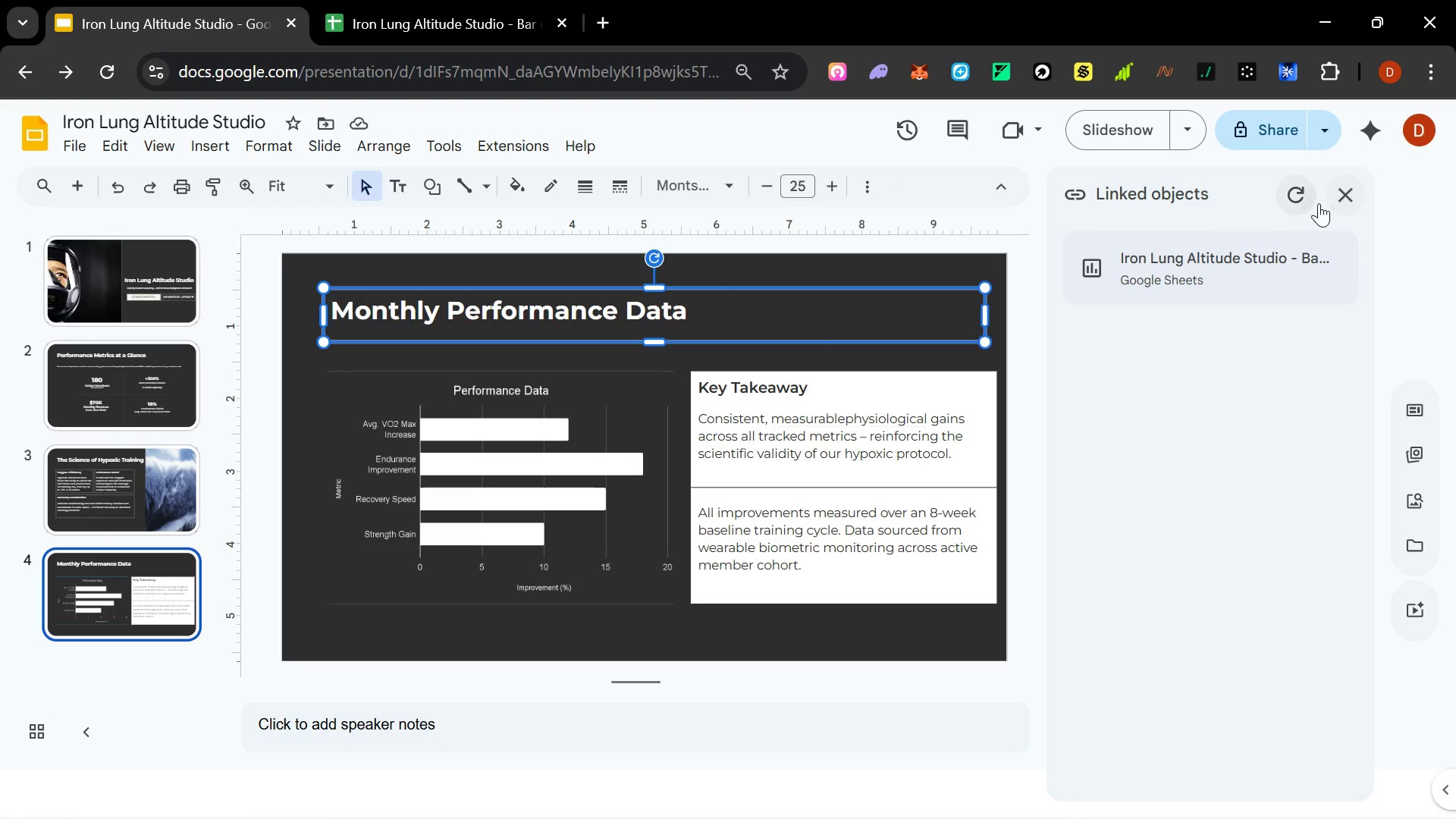 
left_click([1337, 198])
 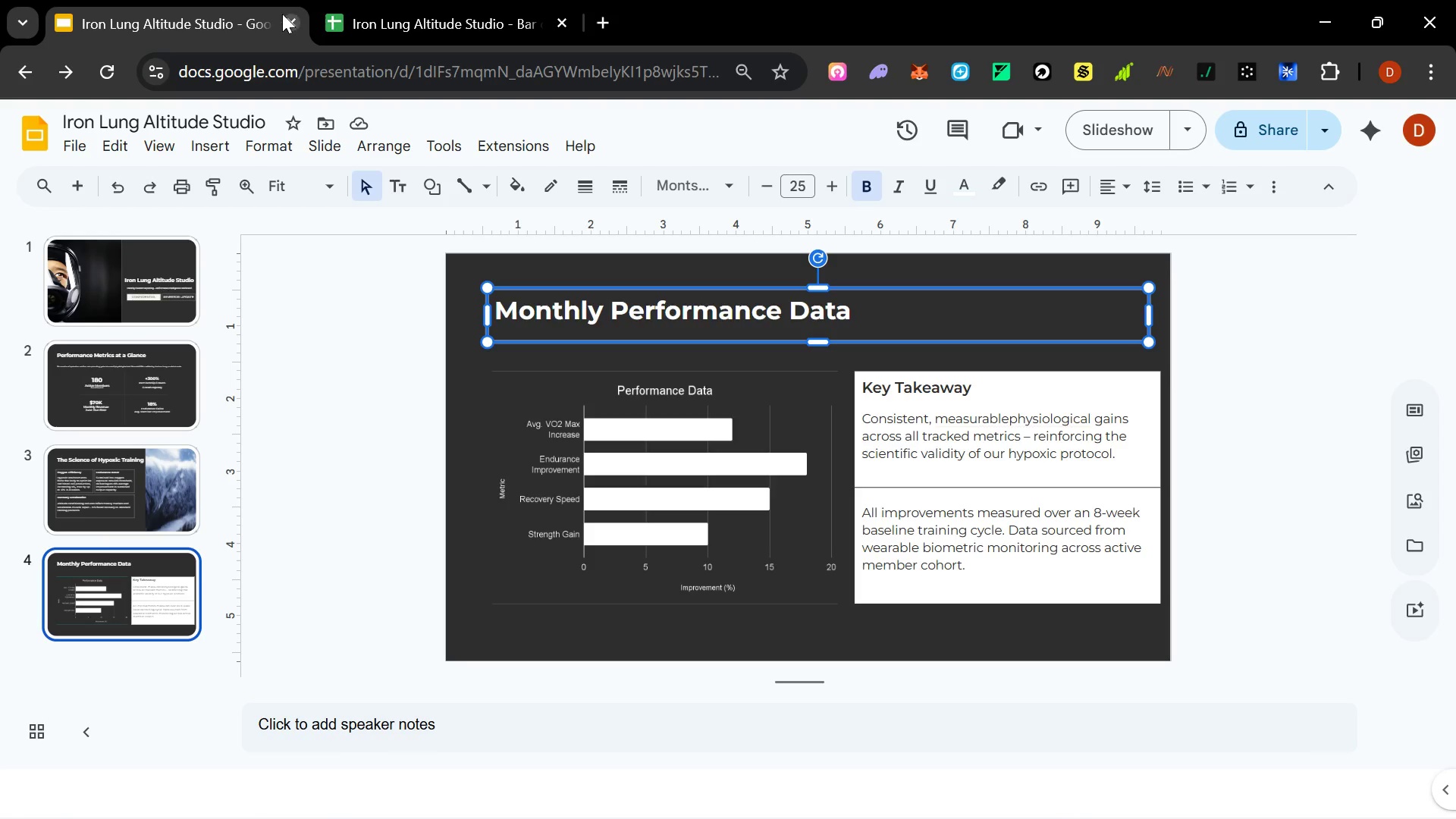 
left_click([400, 9])
 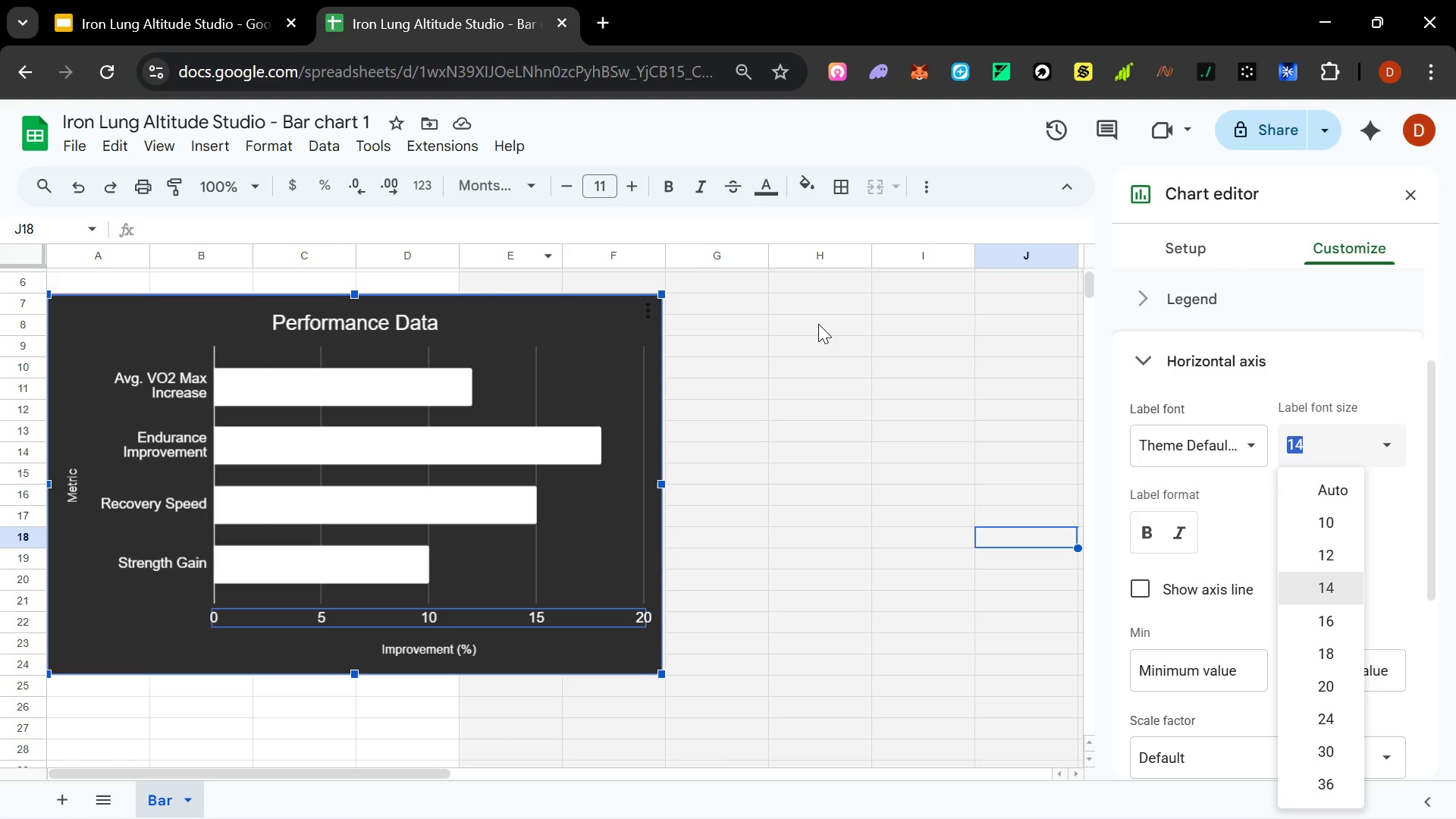 
left_click([862, 350])
 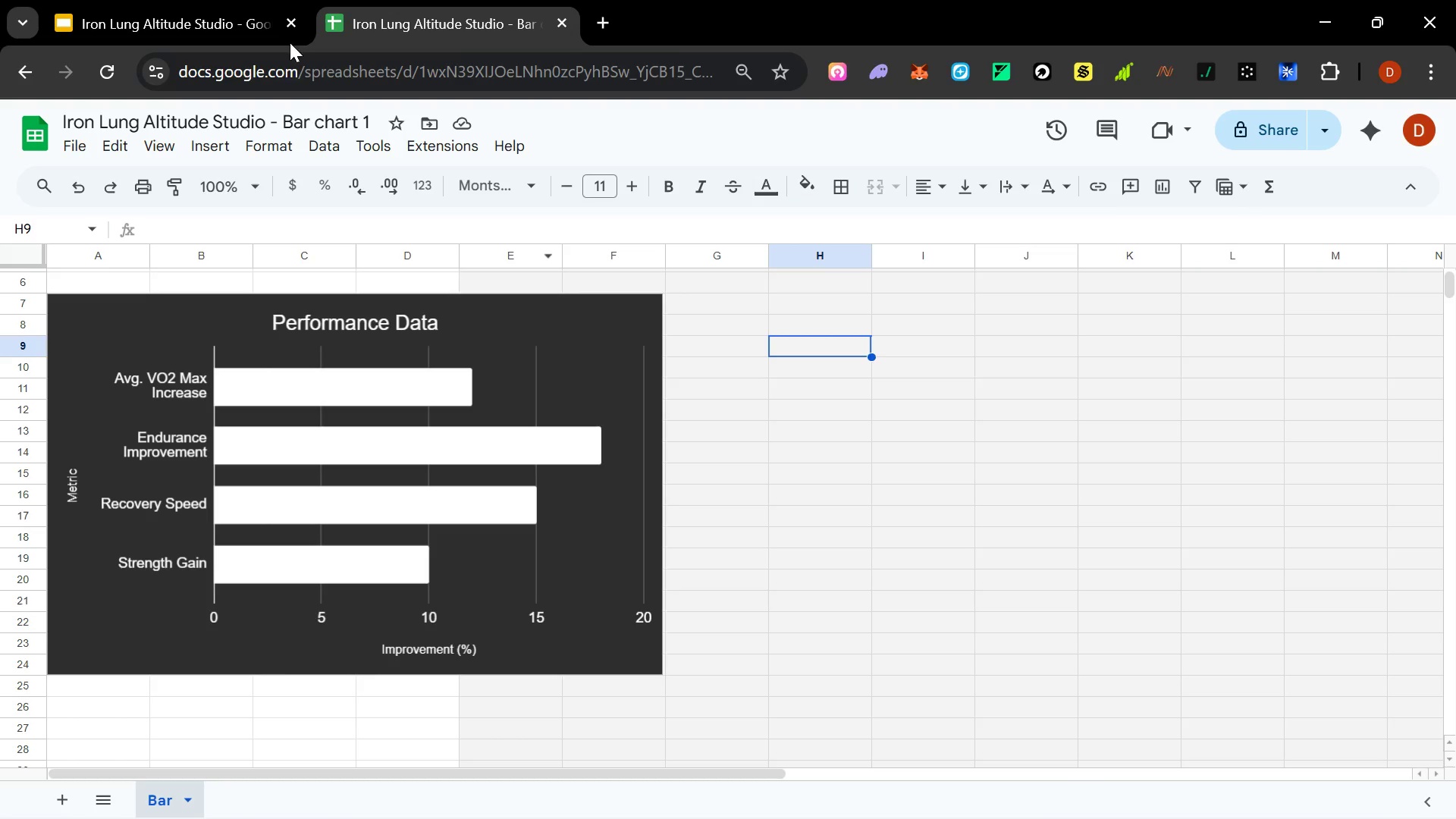 
left_click([258, 0])
 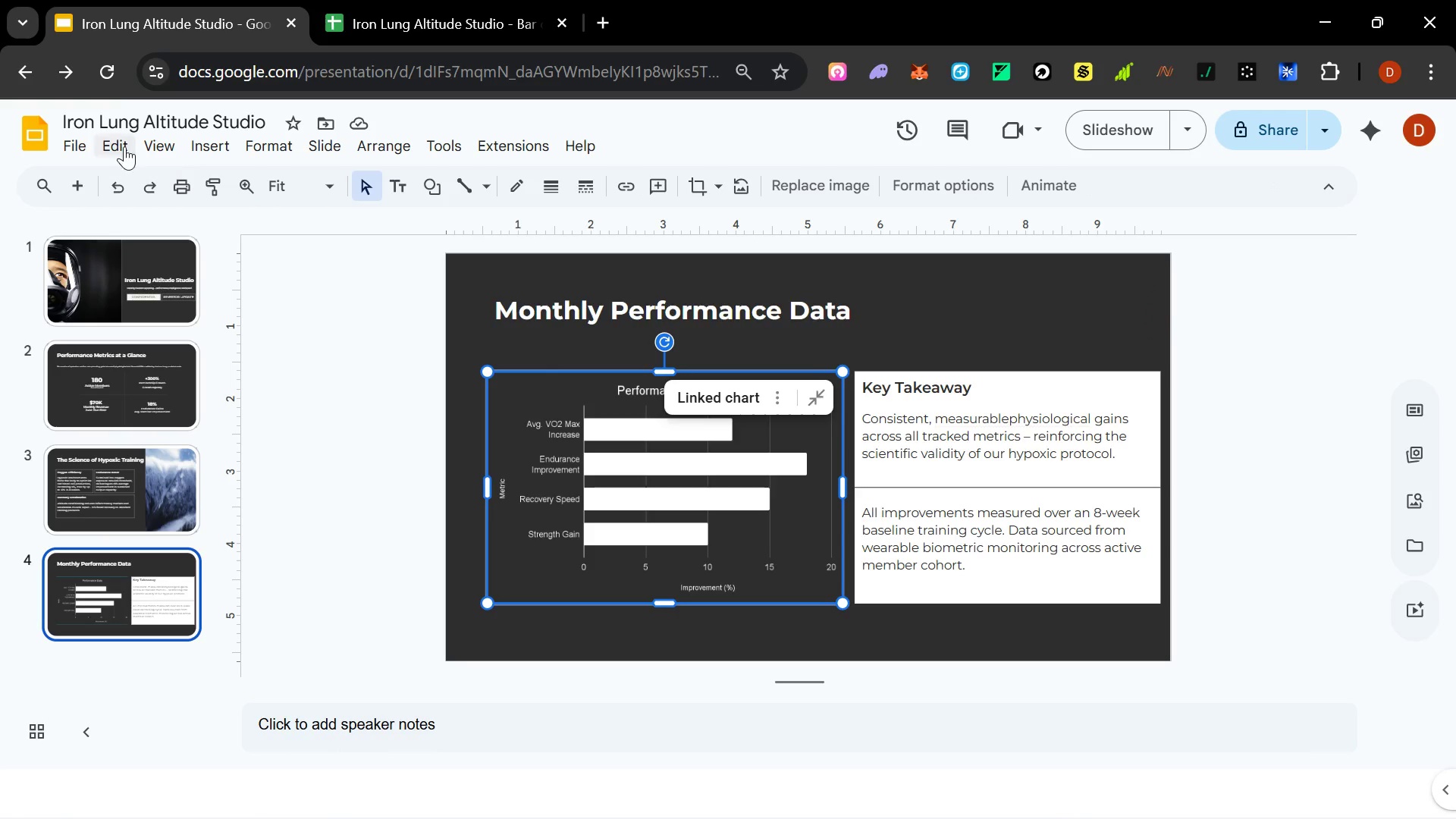 
left_click([98, 64])
 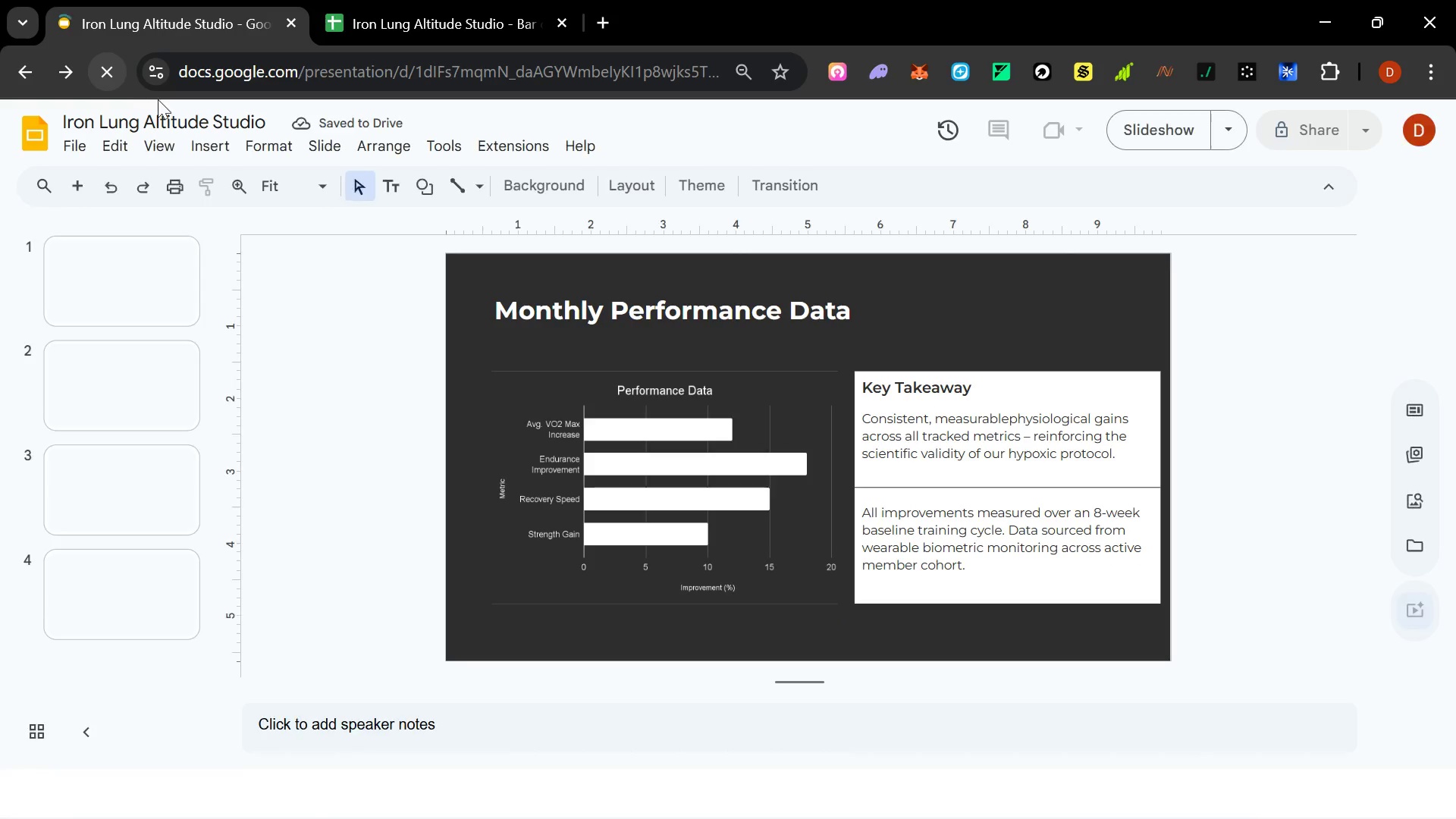 
wait(5.72)
 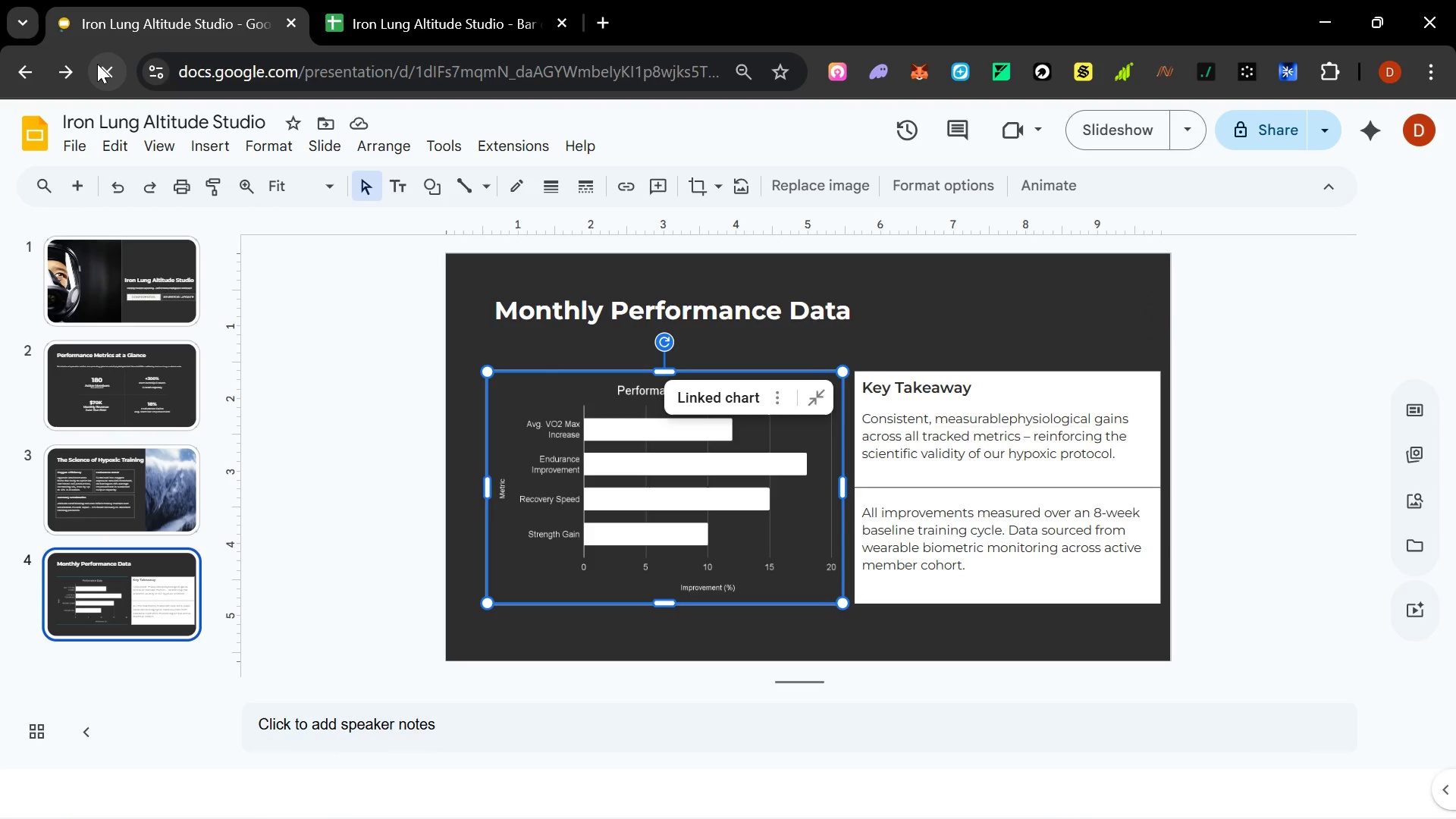 
left_click([652, 457])
 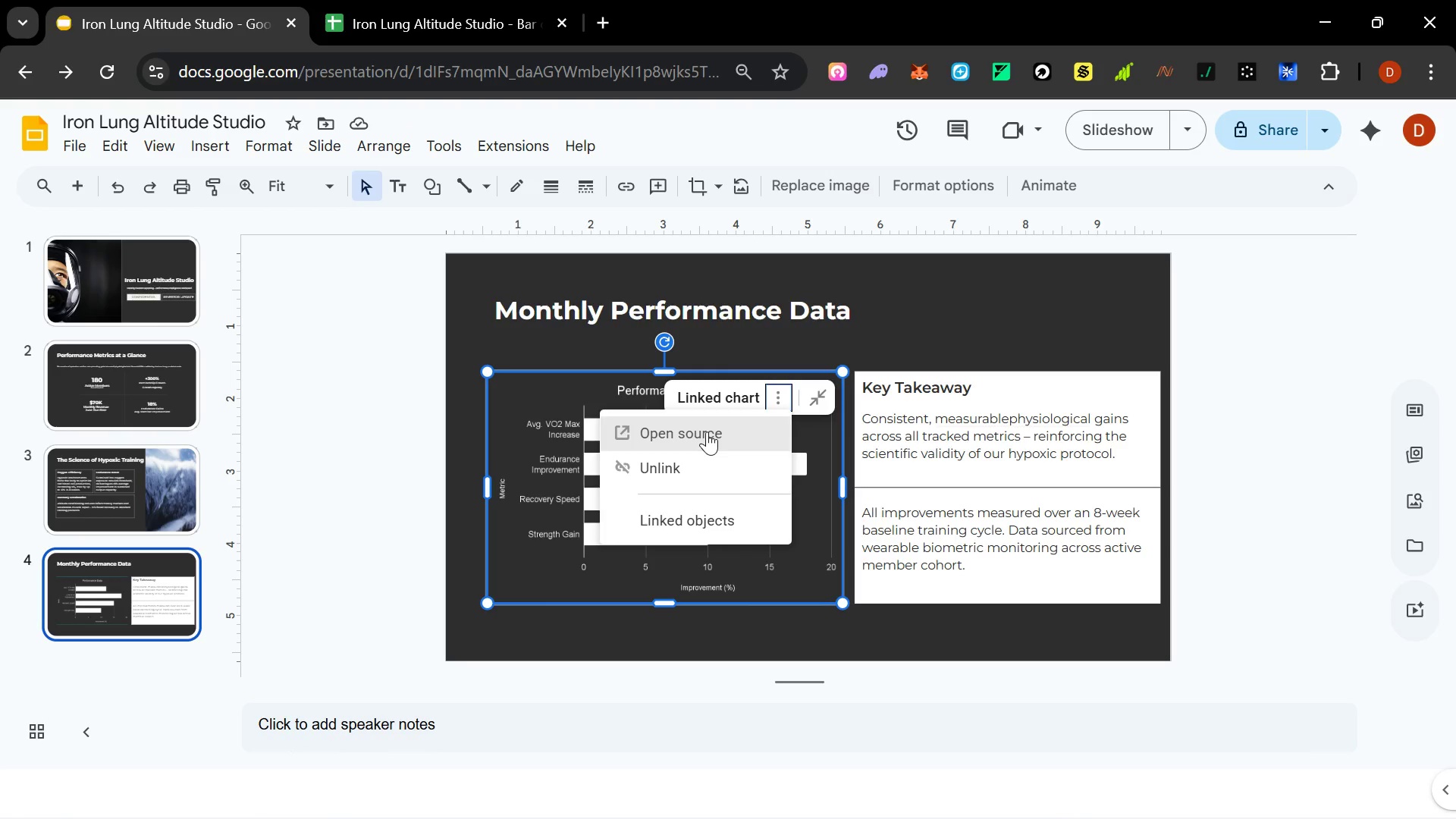 
left_click([707, 431])
 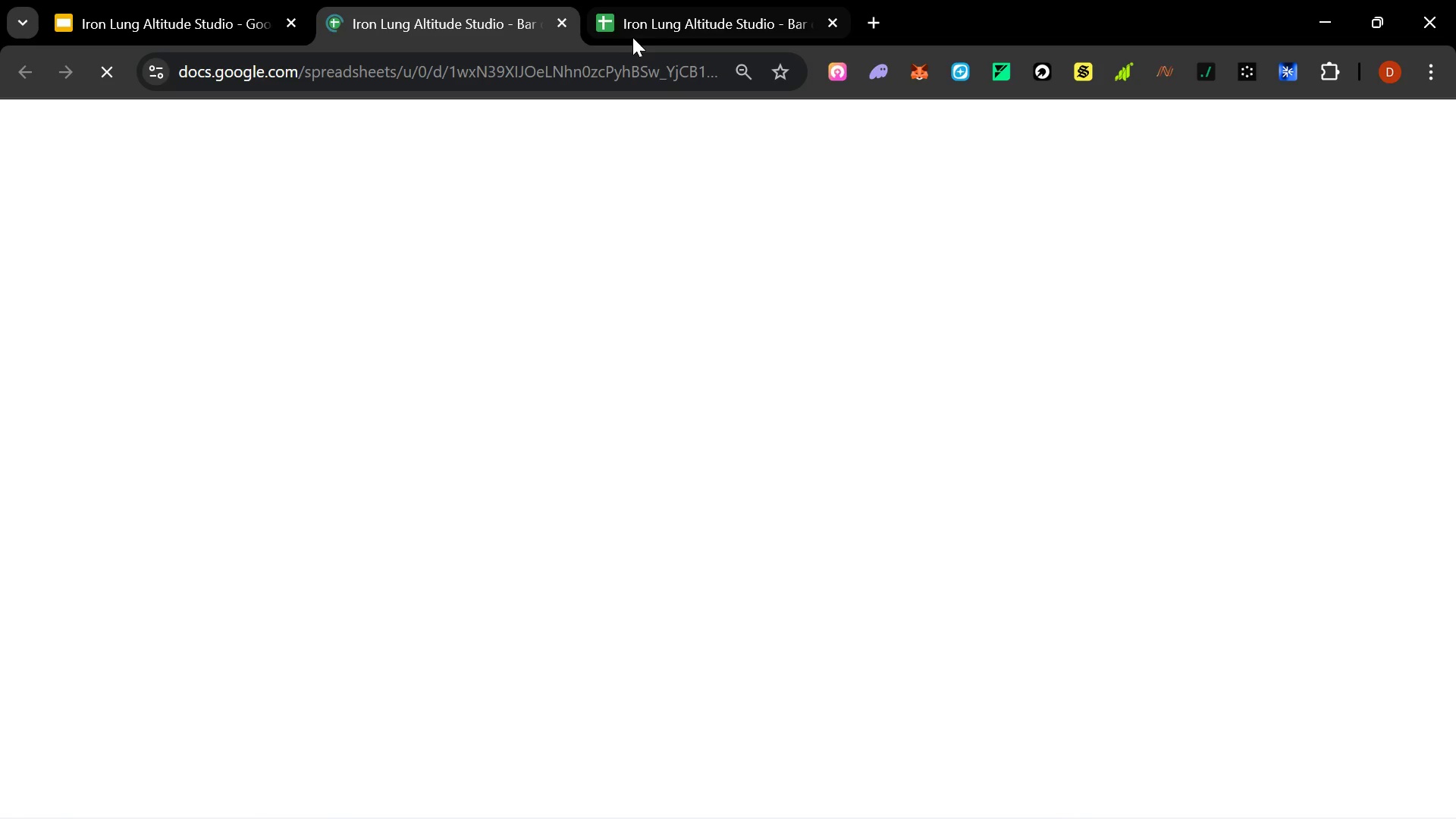 
left_click([652, 24])
 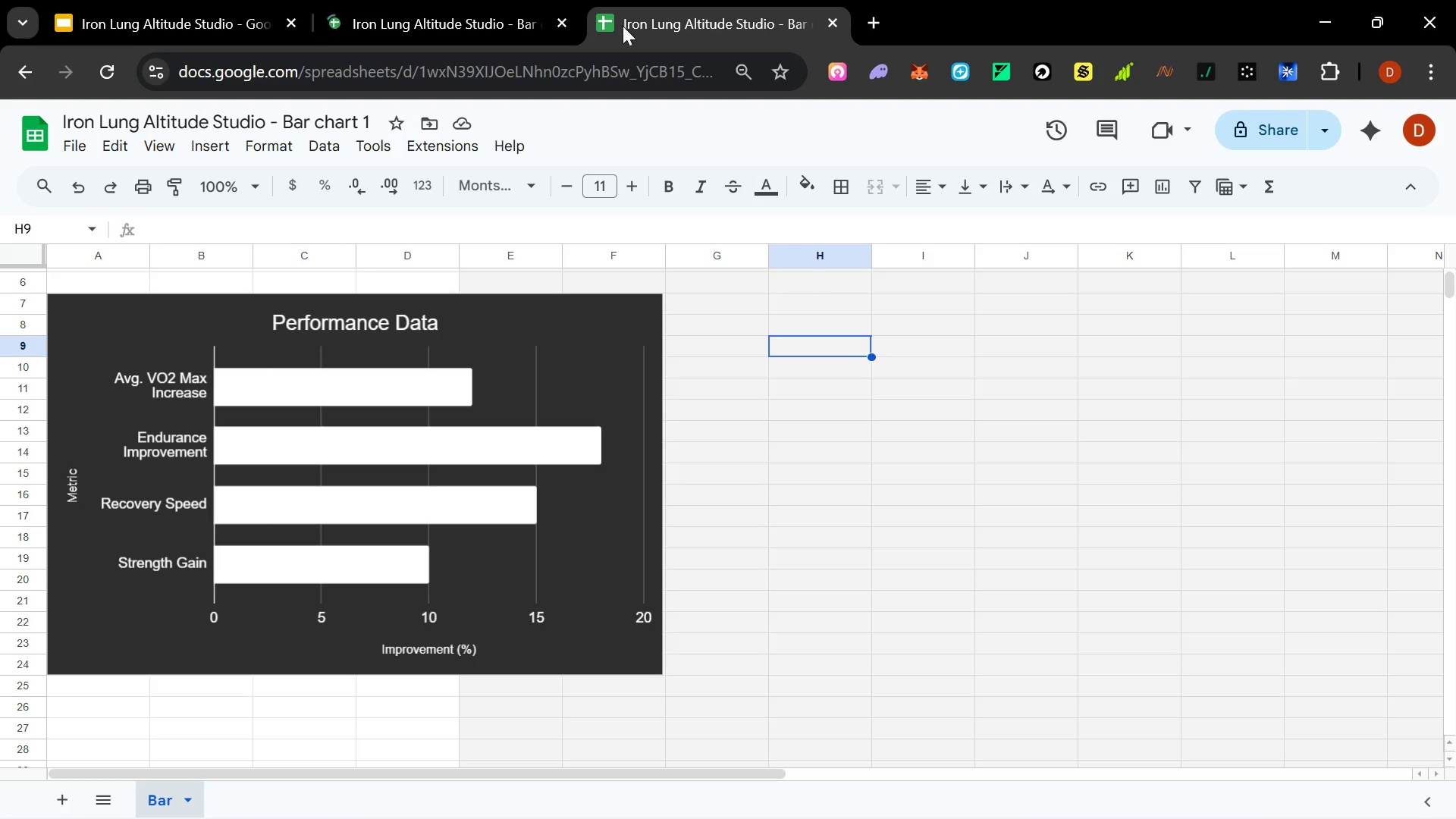 
left_click([463, 20])
 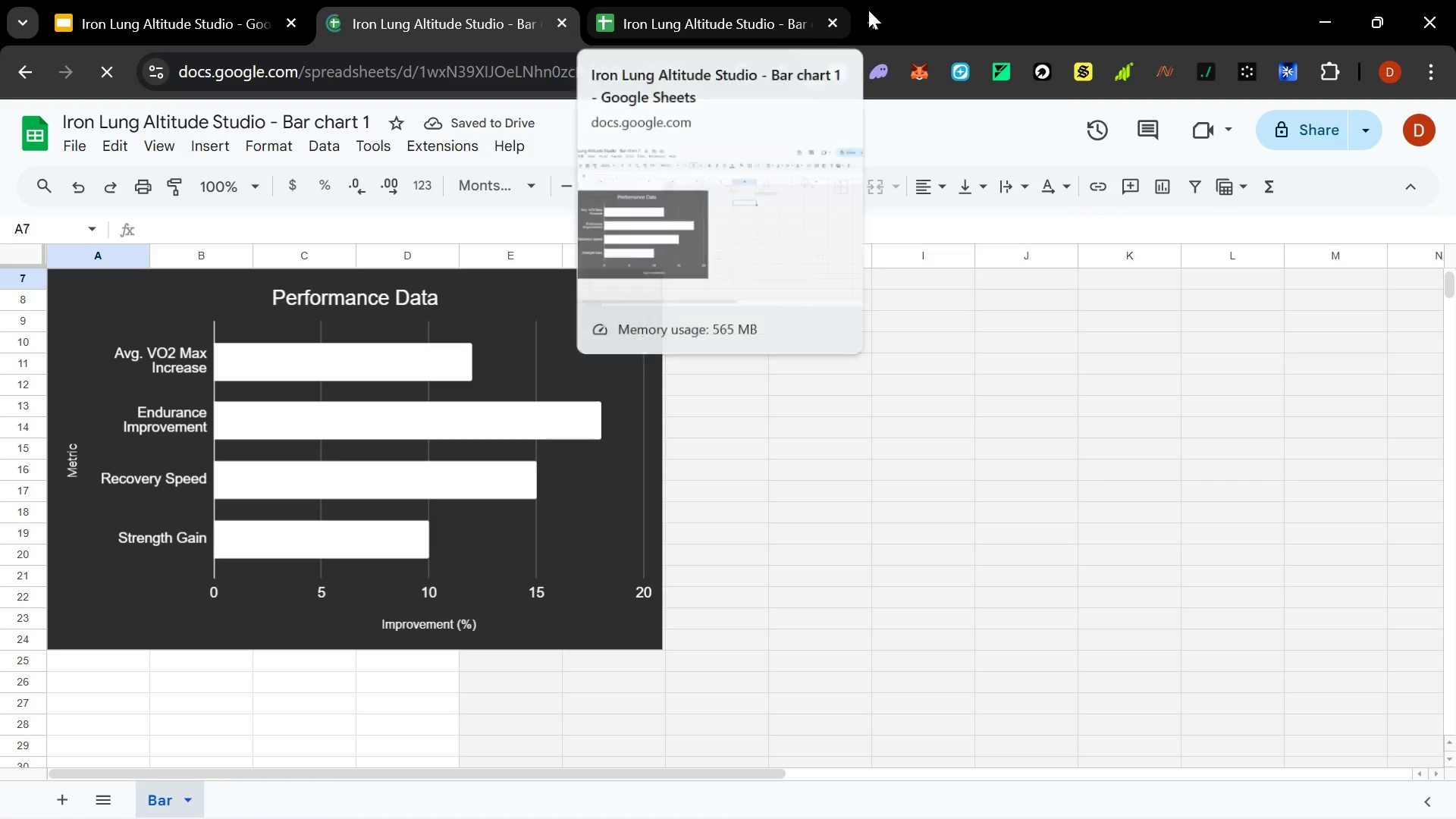 
left_click([830, 27])
 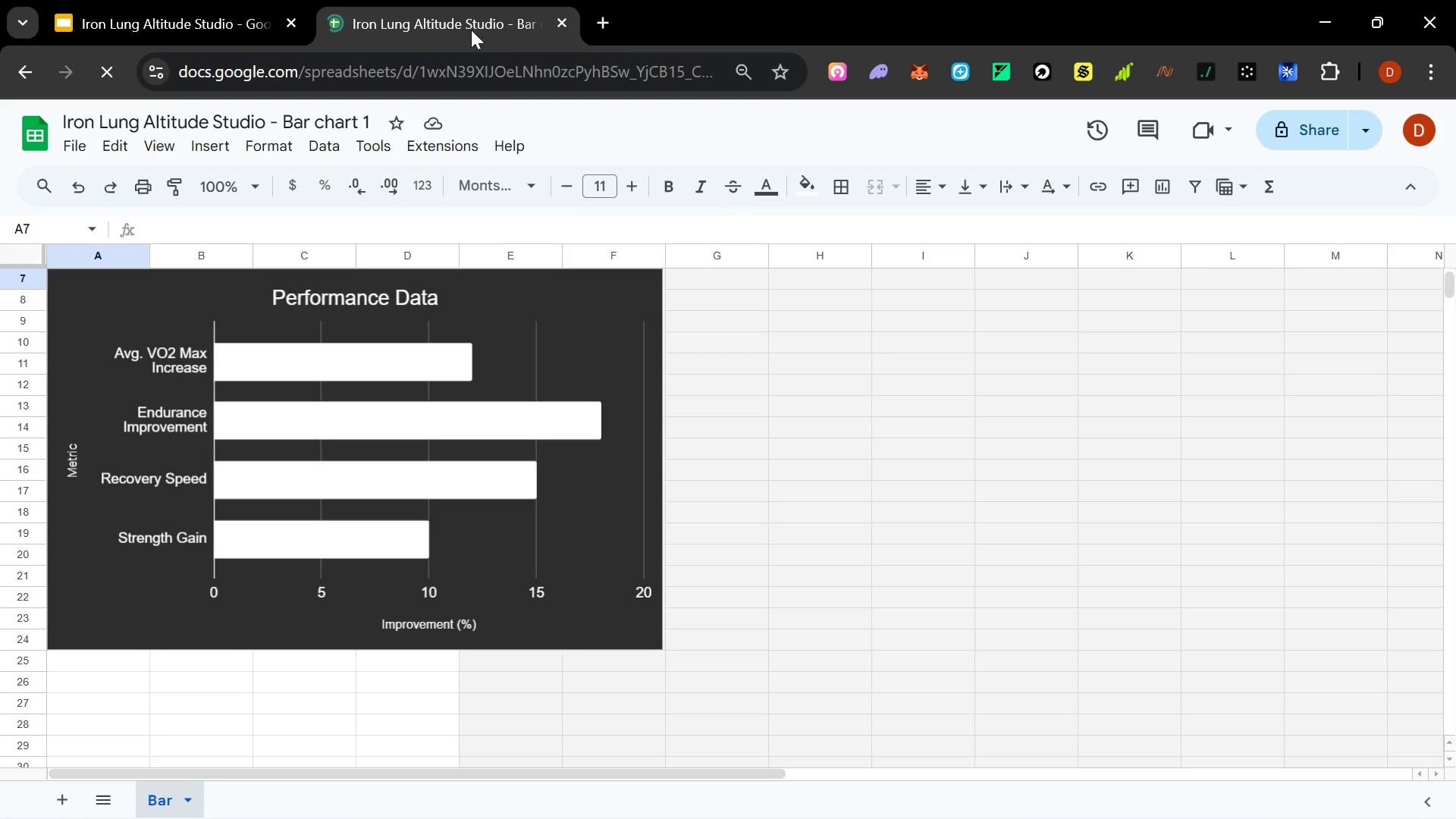 
mouse_move([220, 11])
 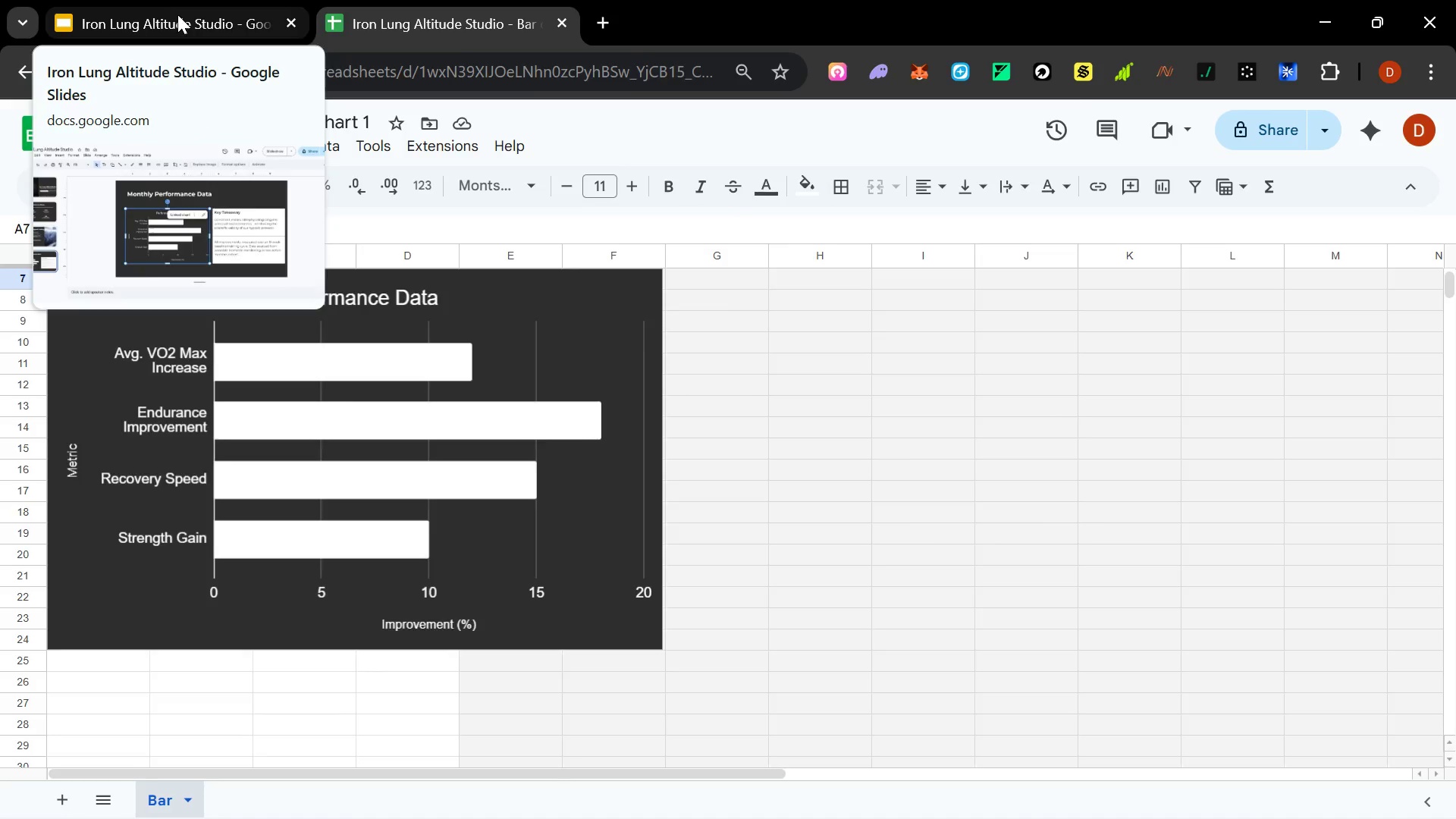 
left_click([177, 14])
 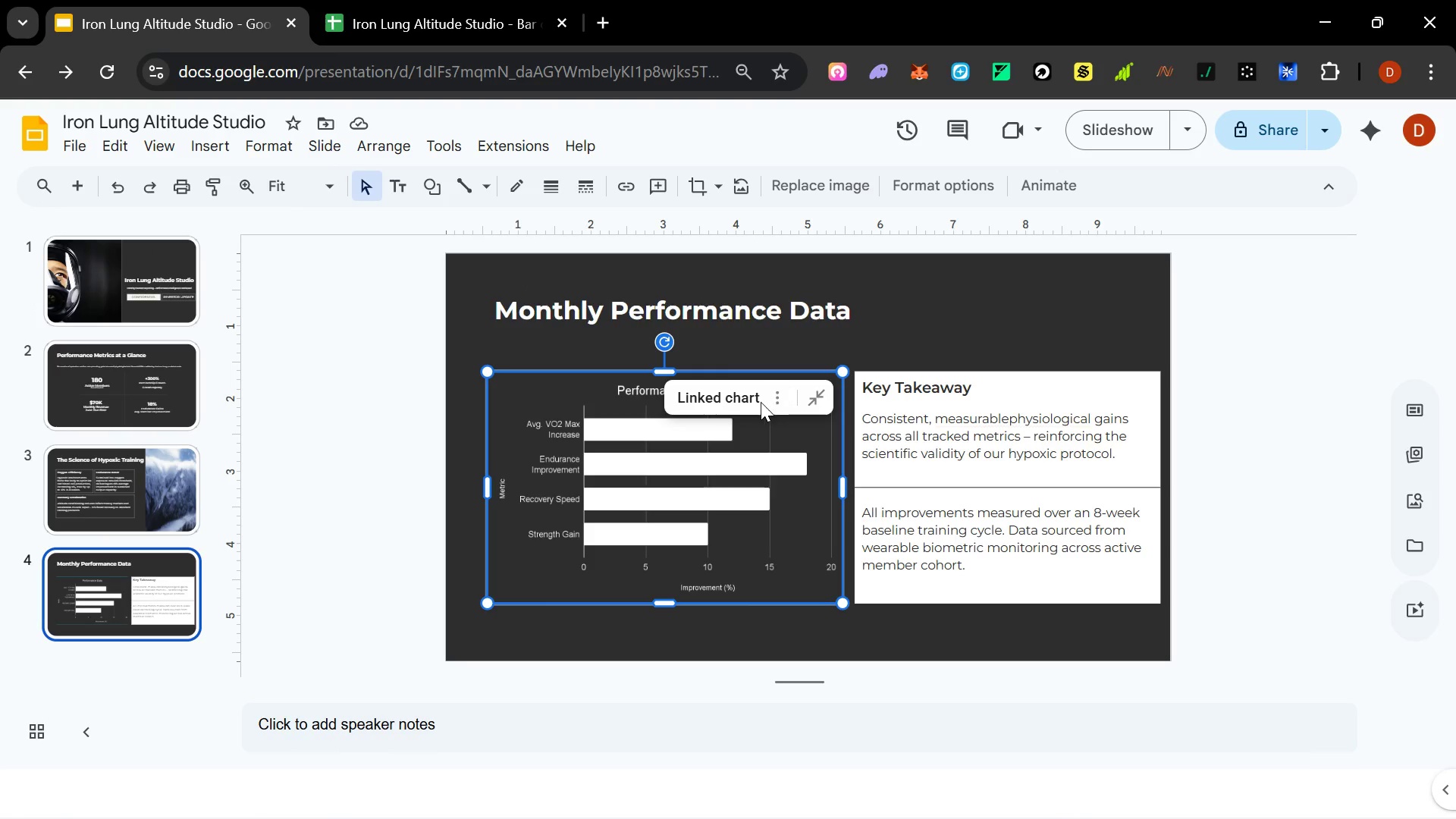 
left_click([689, 391])
 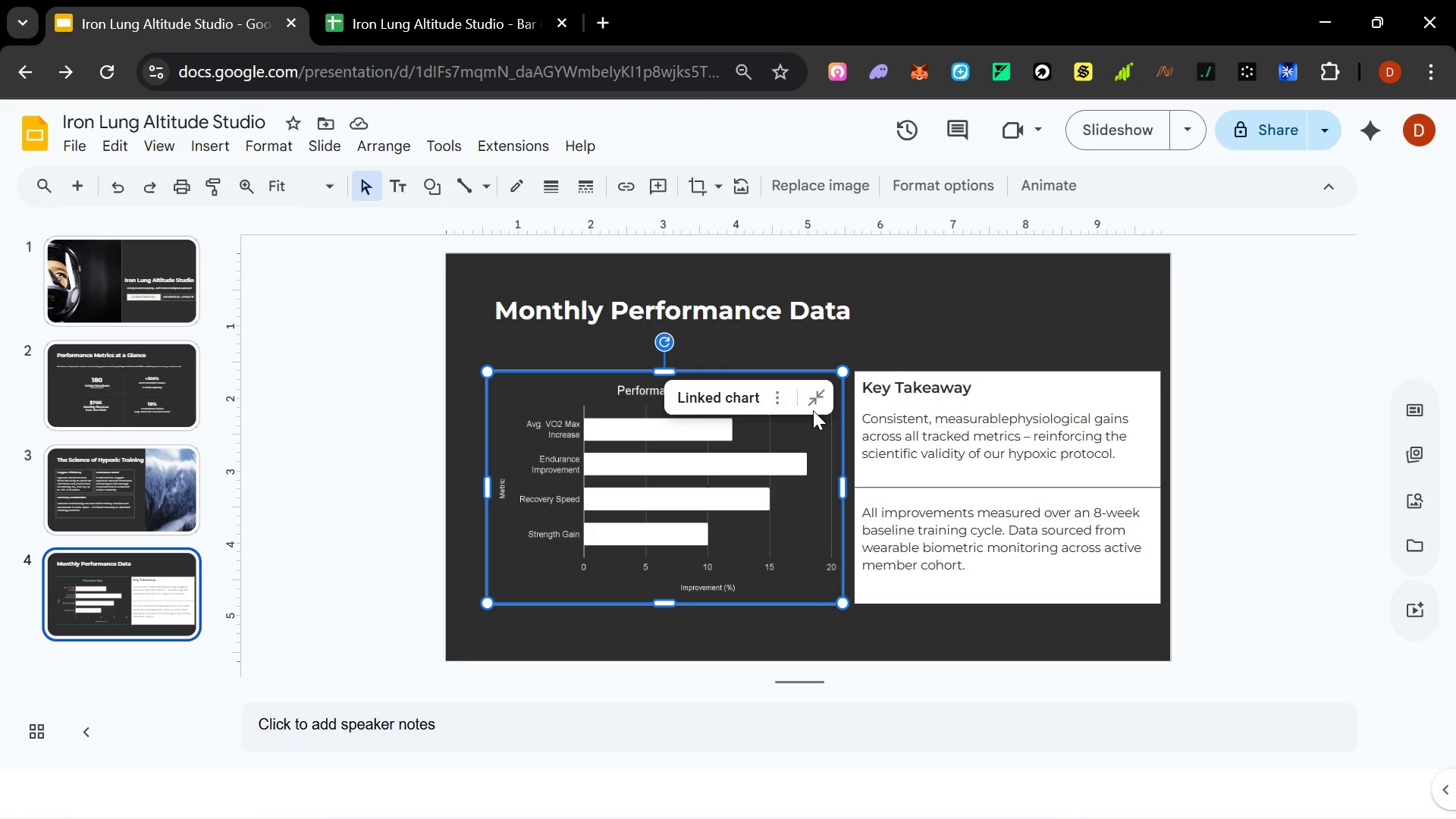 
double_click([813, 399])
 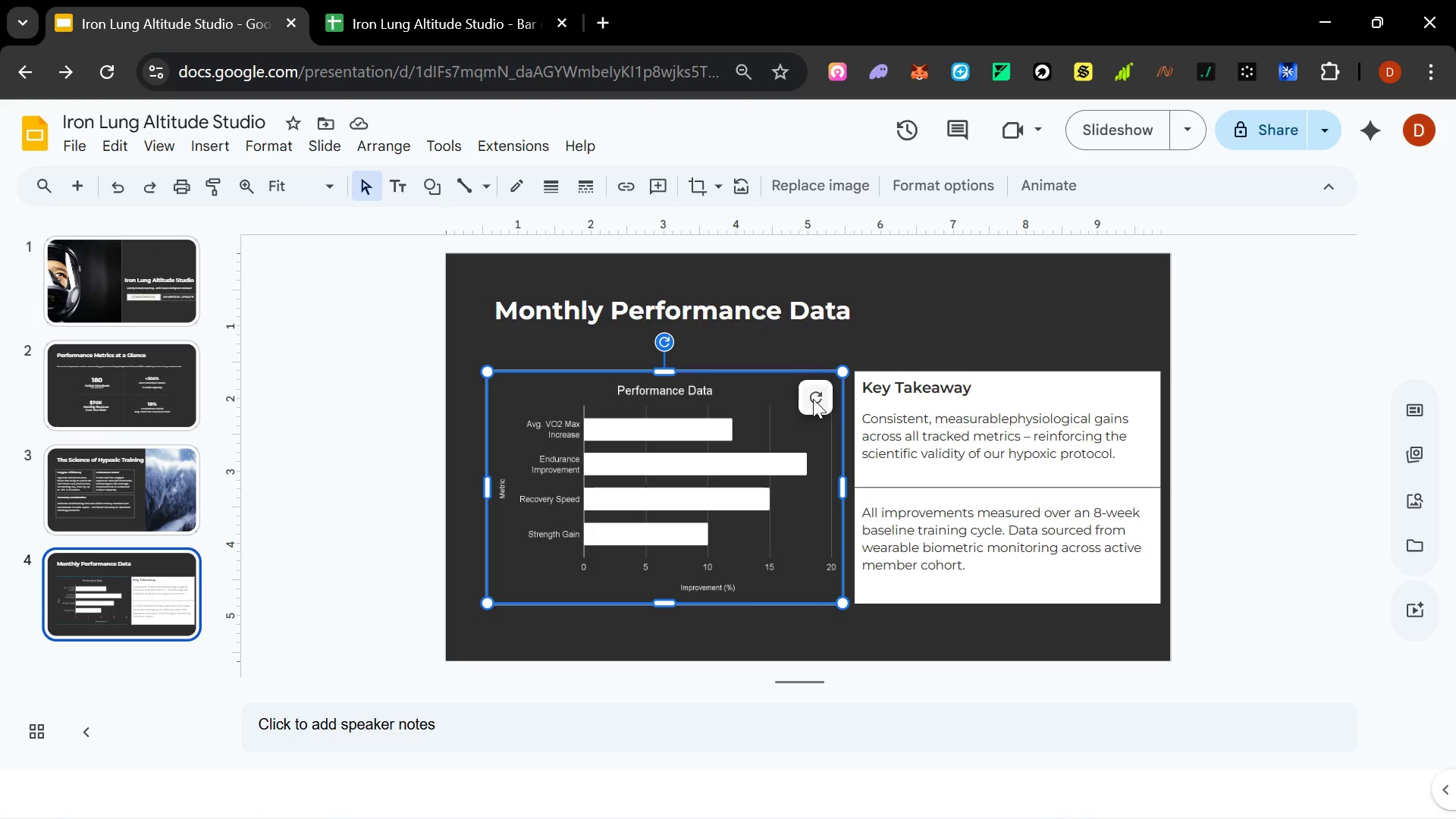 
left_click([813, 399])
 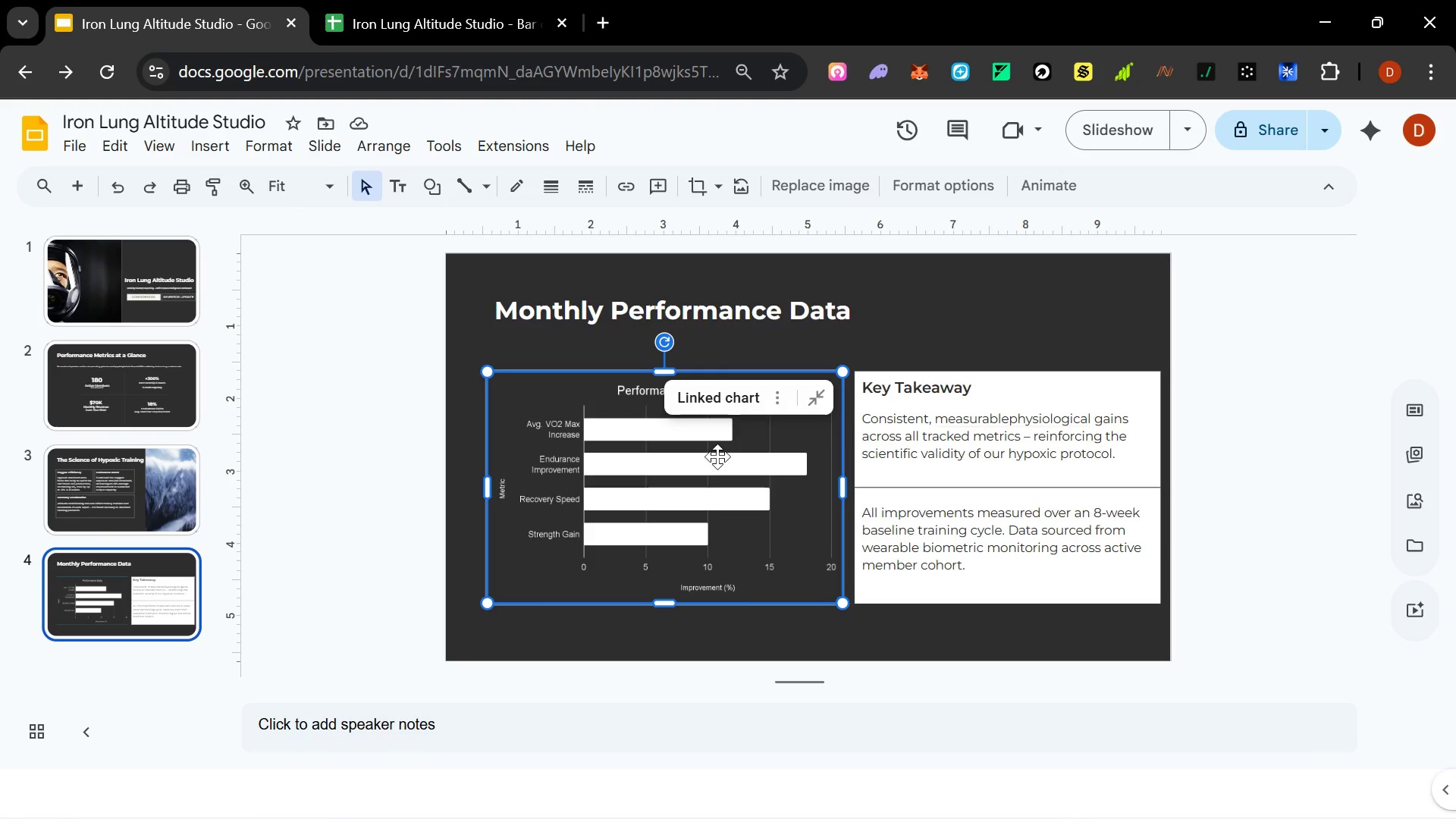 
left_click([717, 458])
 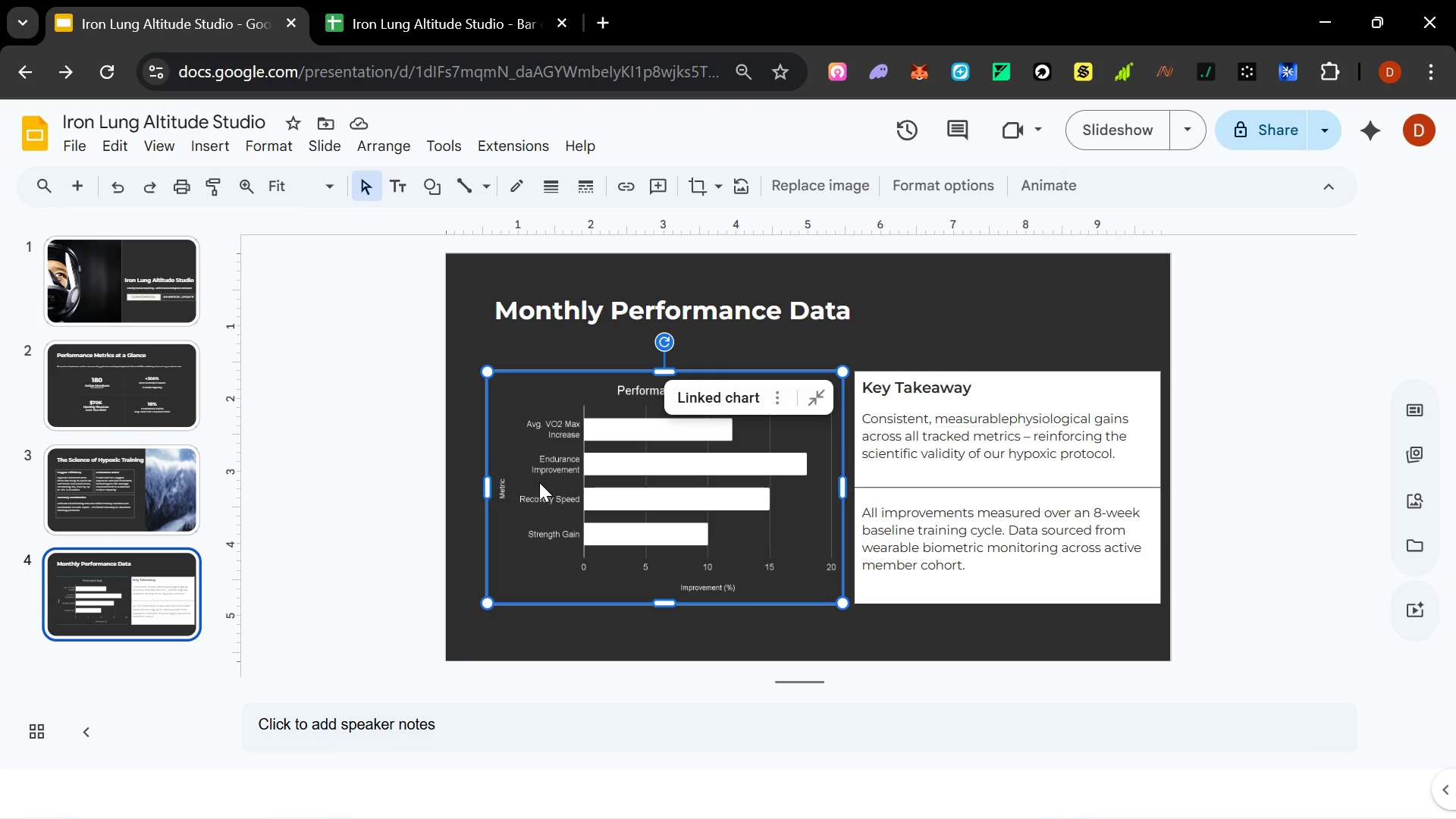 
left_click([535, 476])
 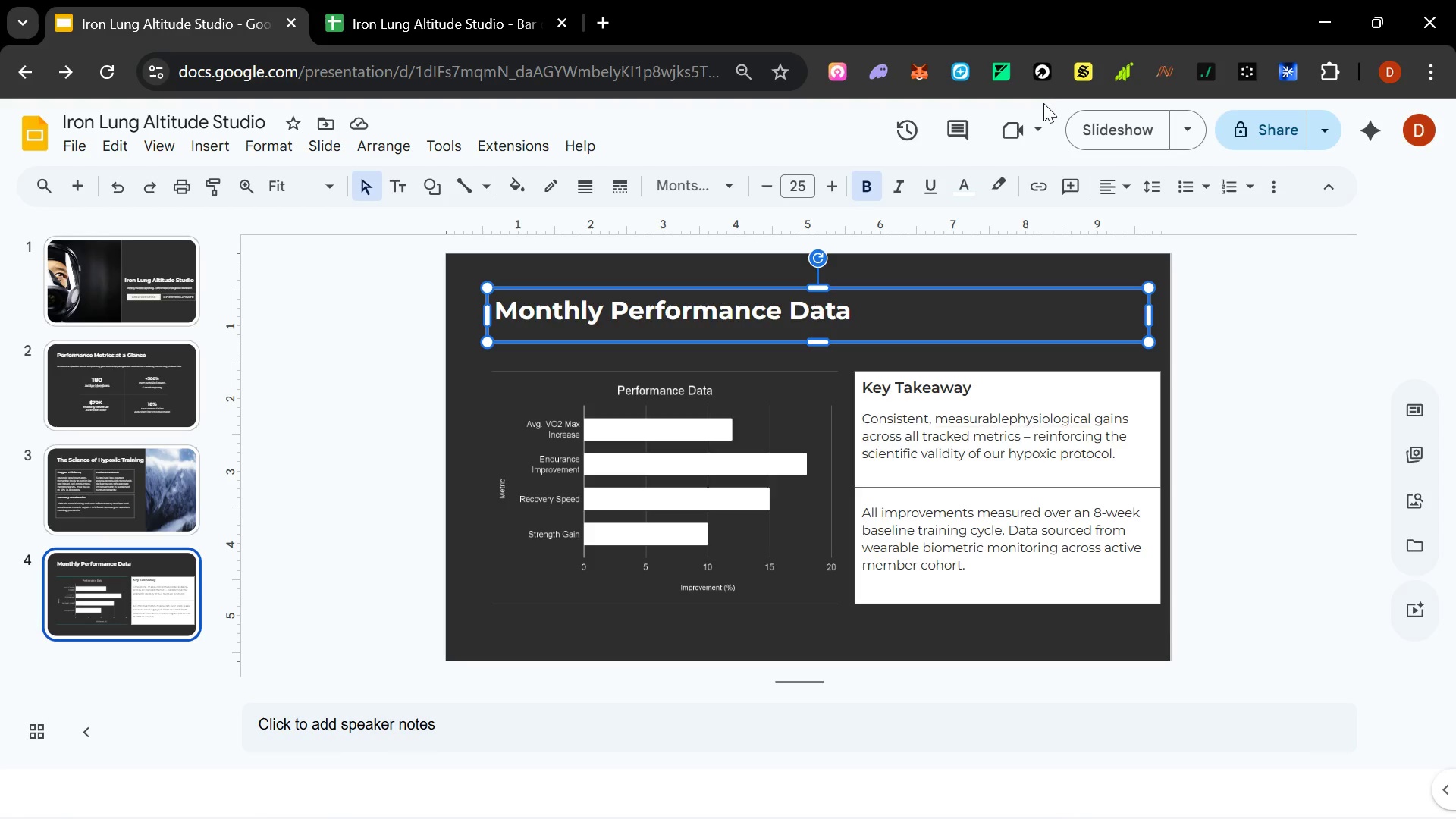 
left_click([1090, 129])
 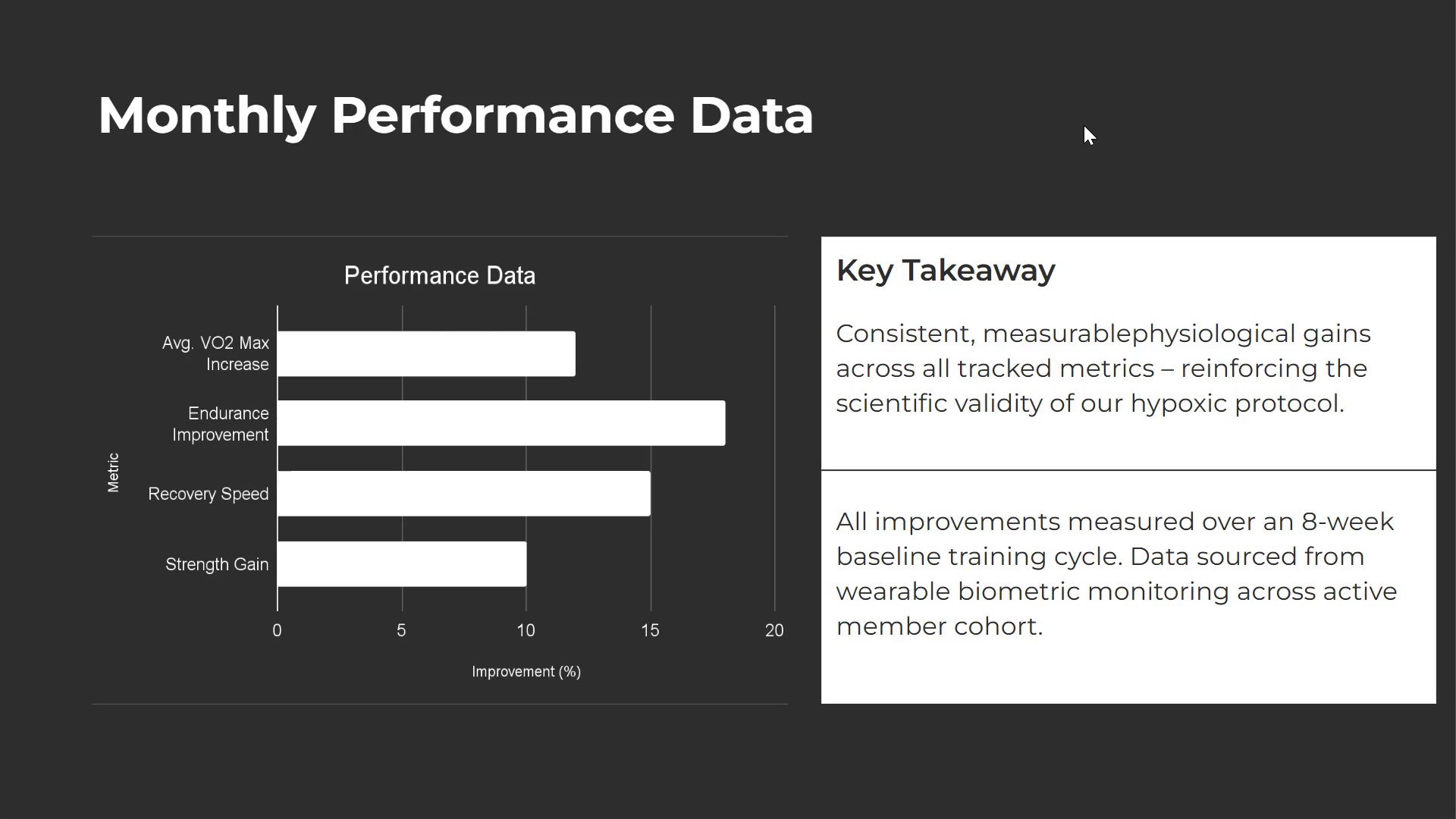 
wait(6.95)
 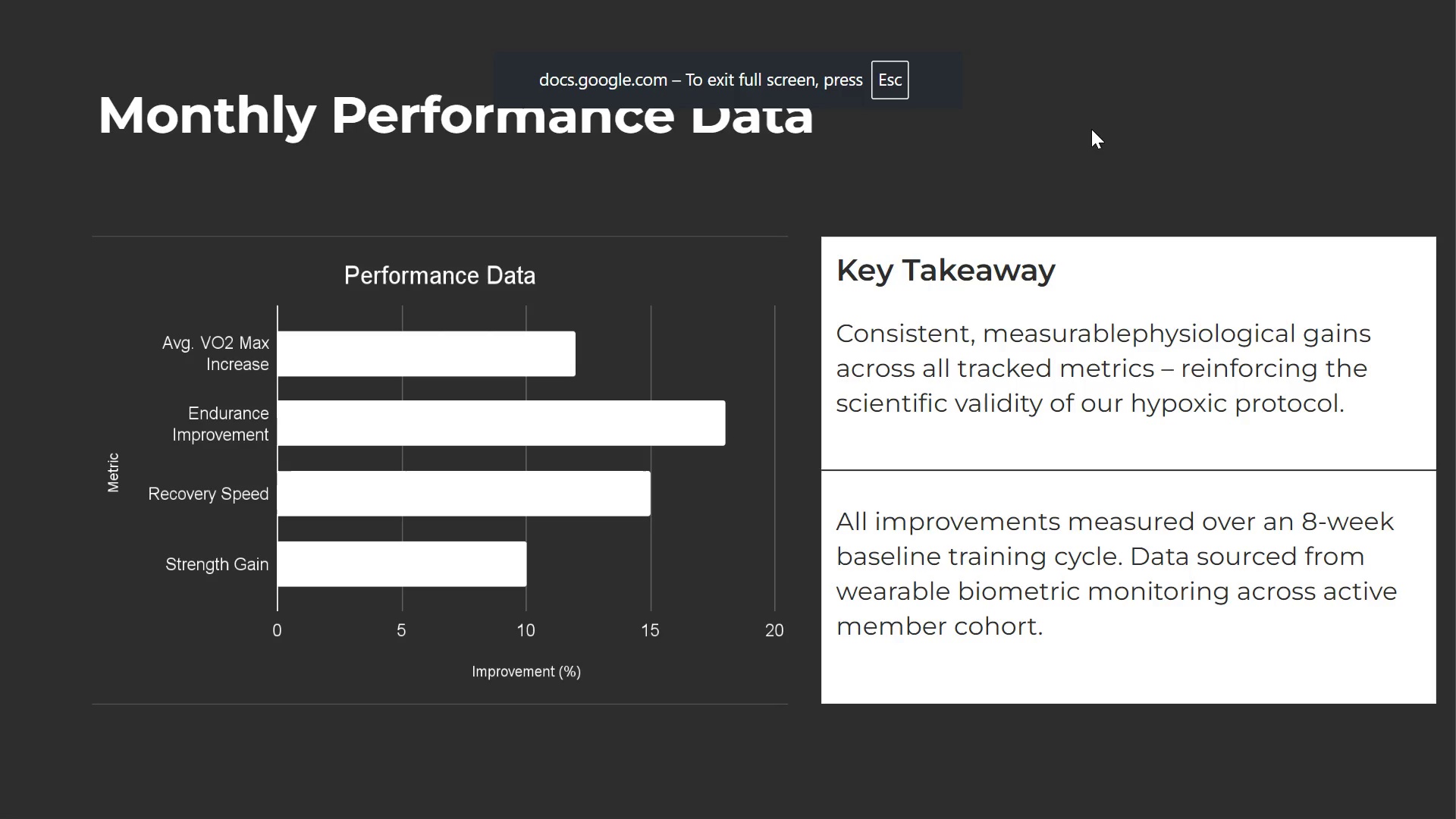 
key(Escape)
 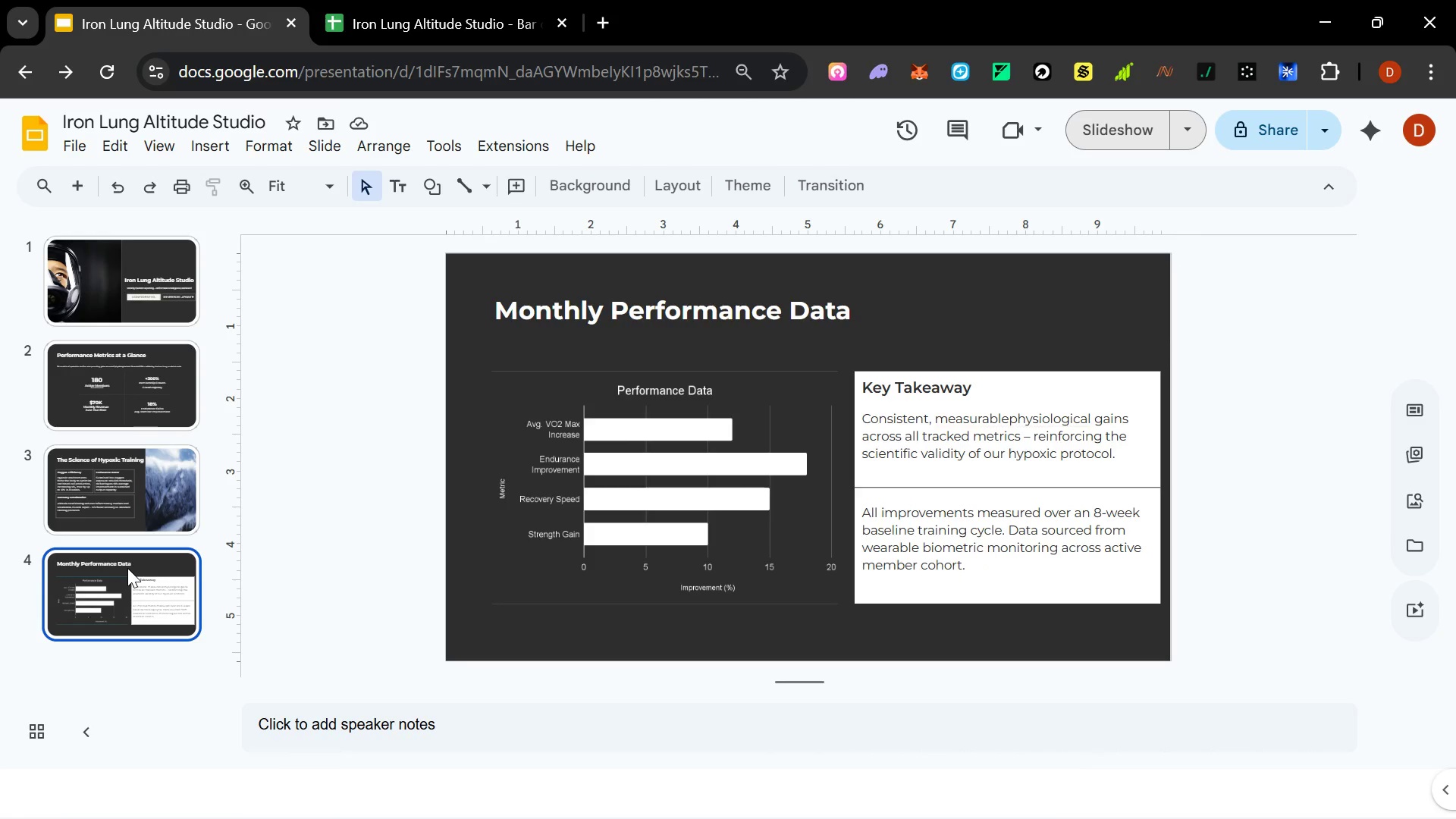 
right_click([127, 568])
 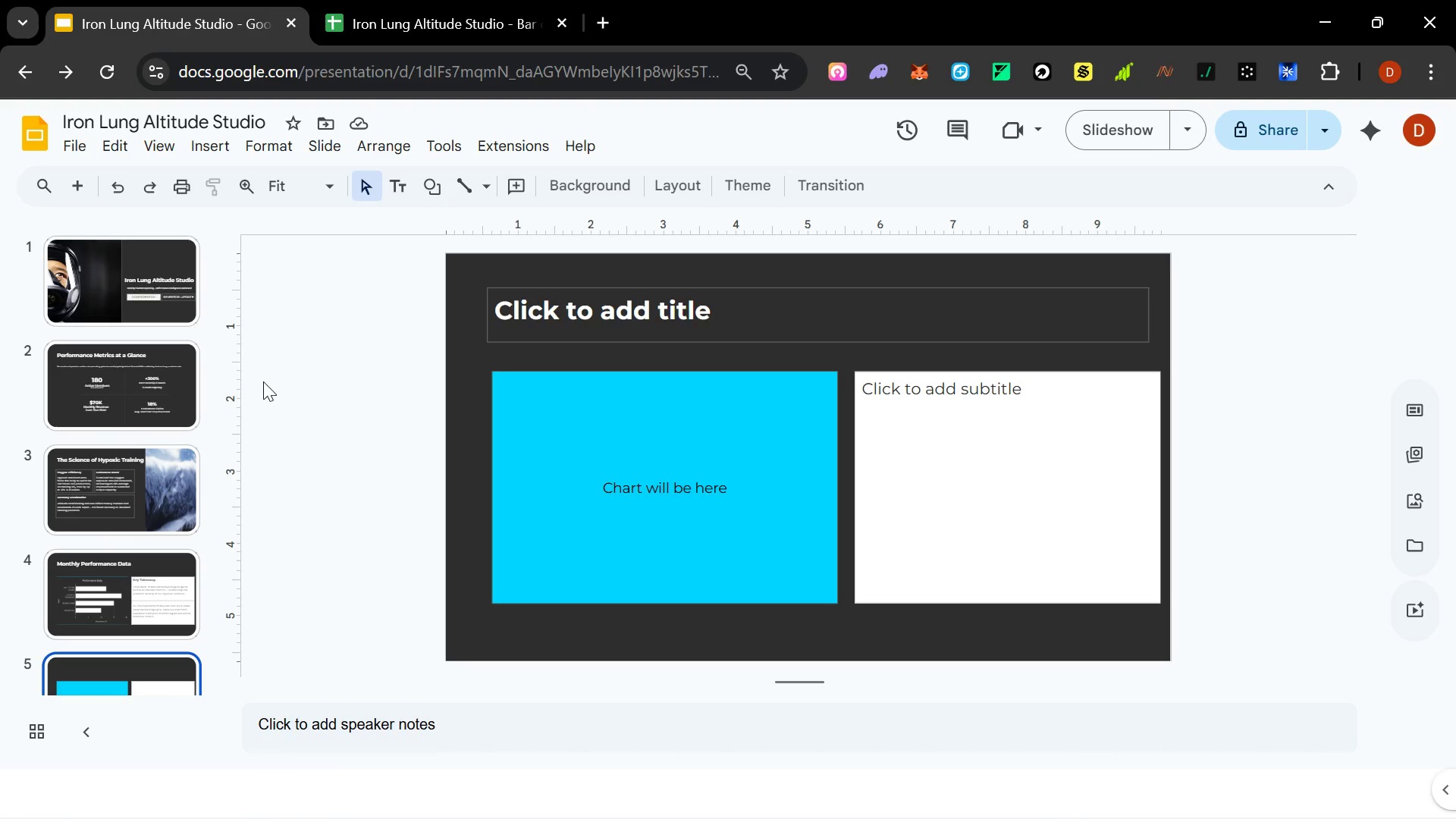 
wait(13.5)
 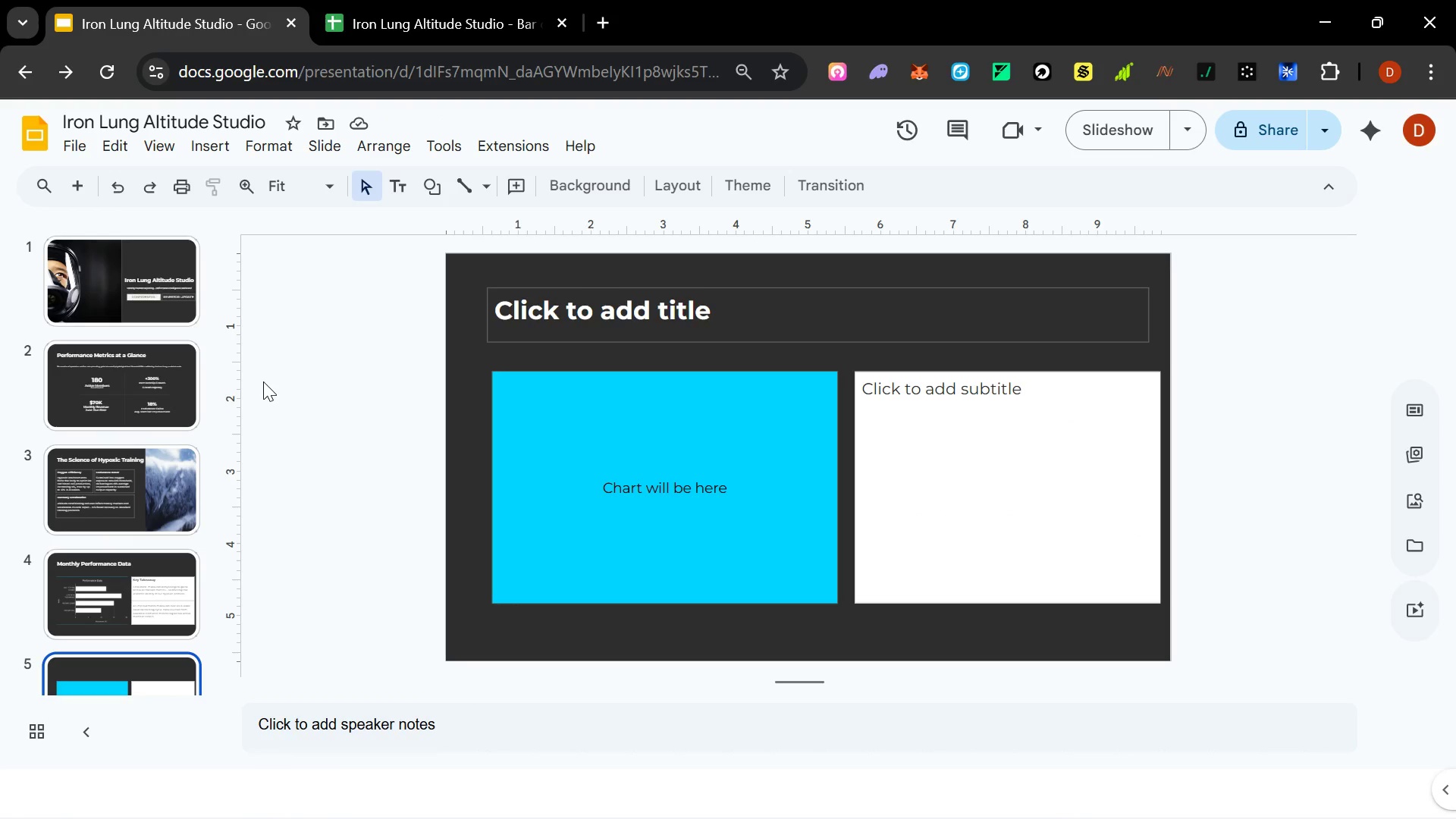 
scroll: coordinate [193, 514], scroll_direction: down, amount: 4.0
 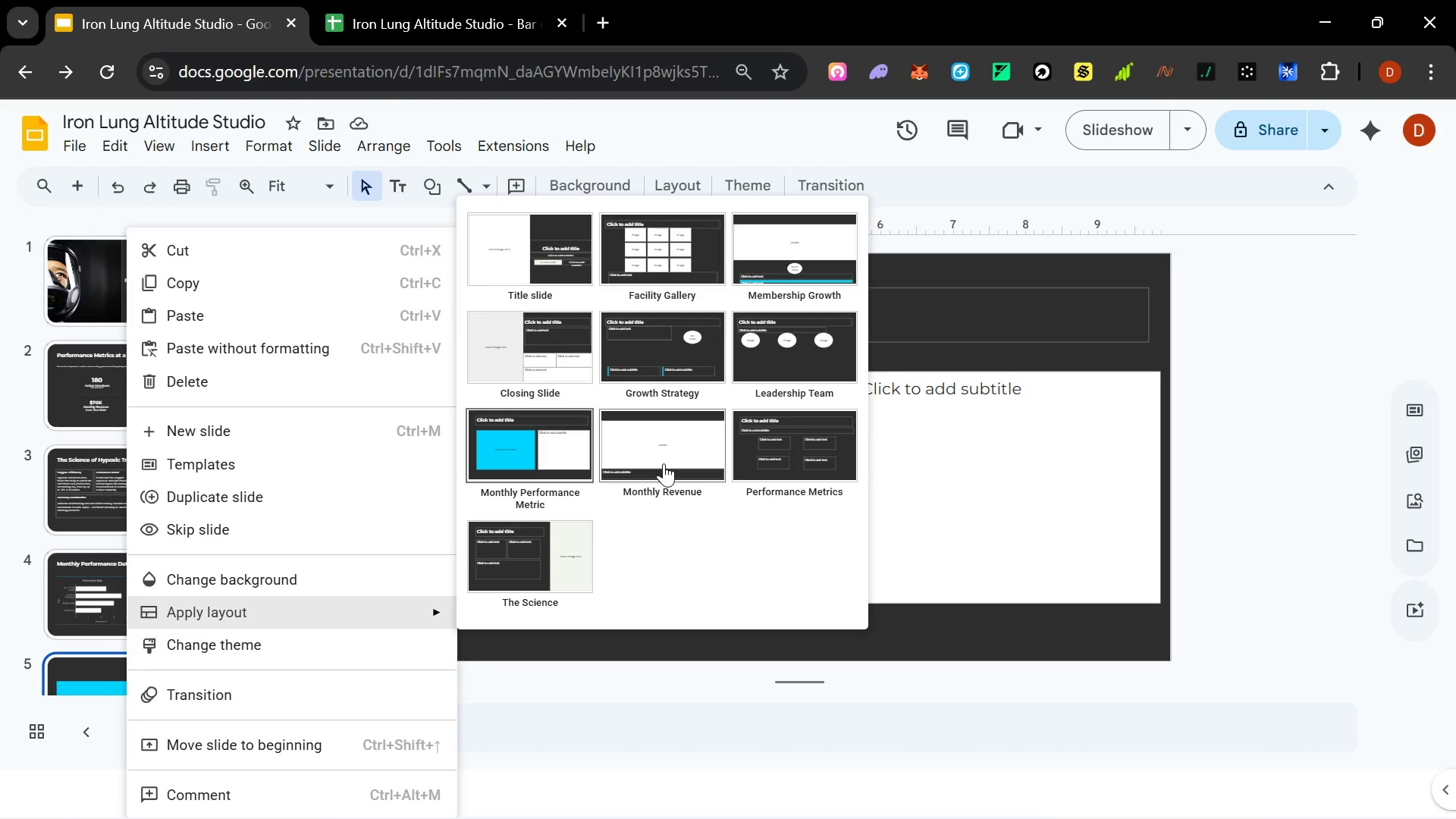 
wait(6.89)
 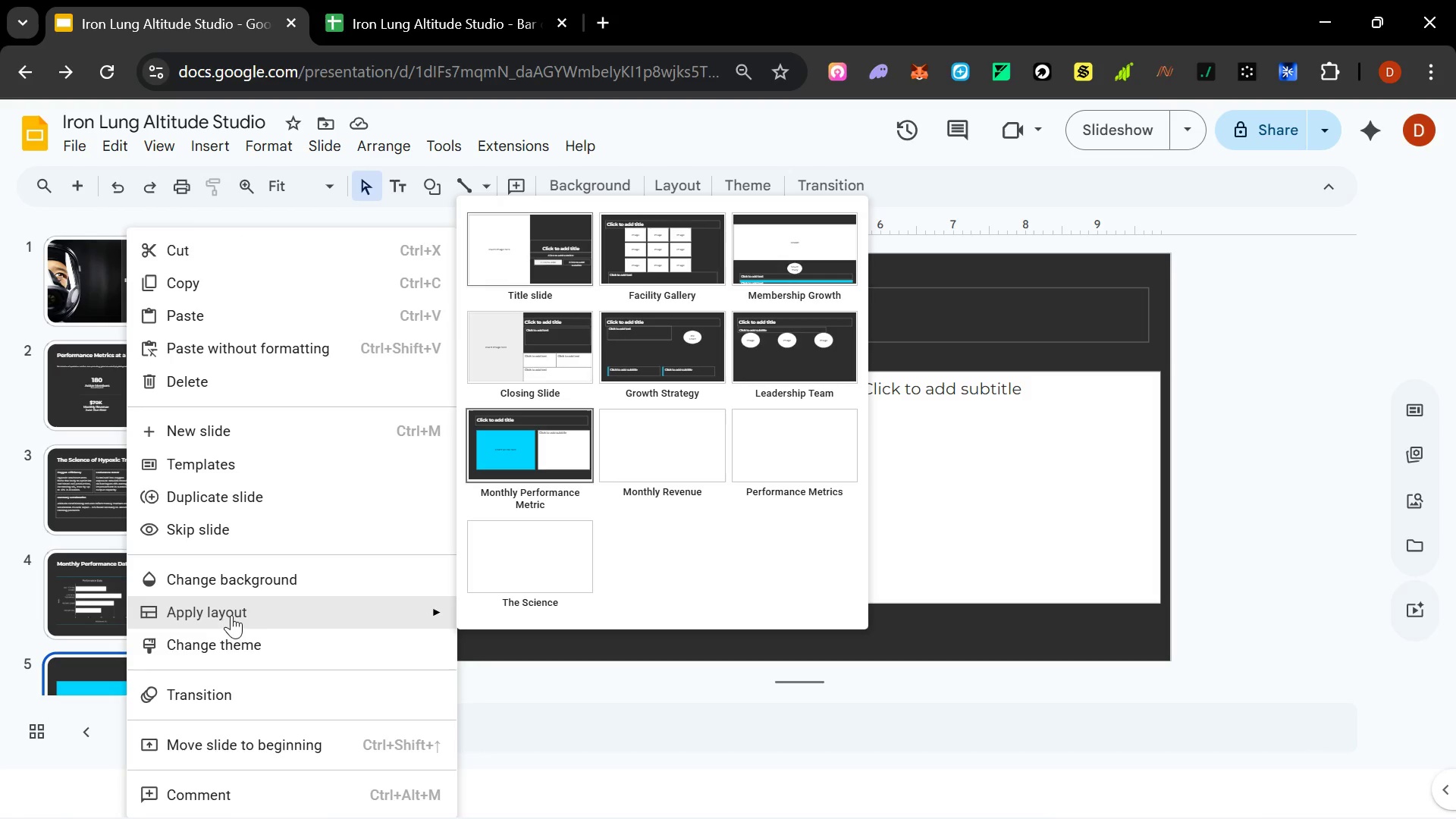 
left_click([745, 258])
 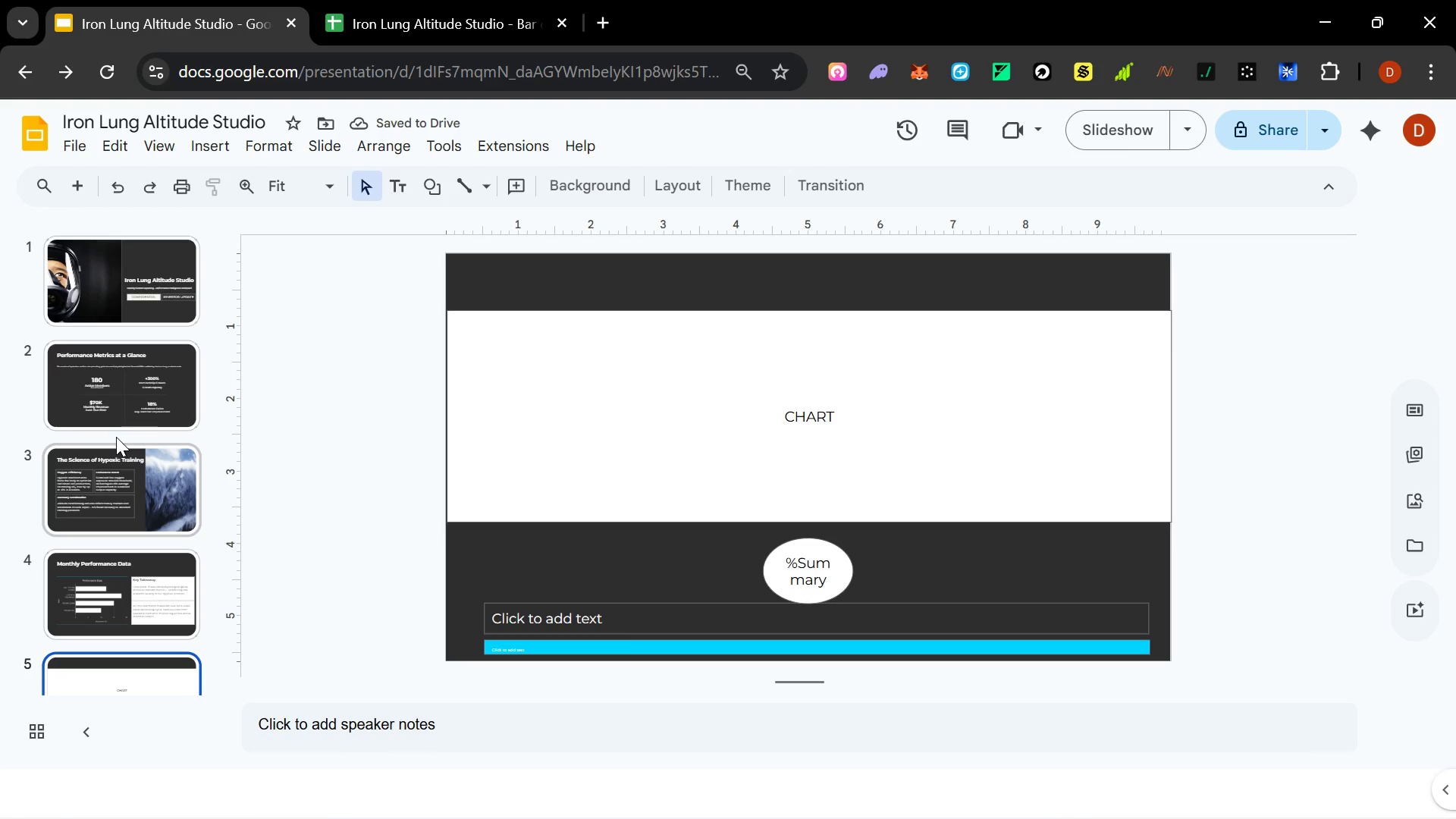 
left_click([697, 324])
 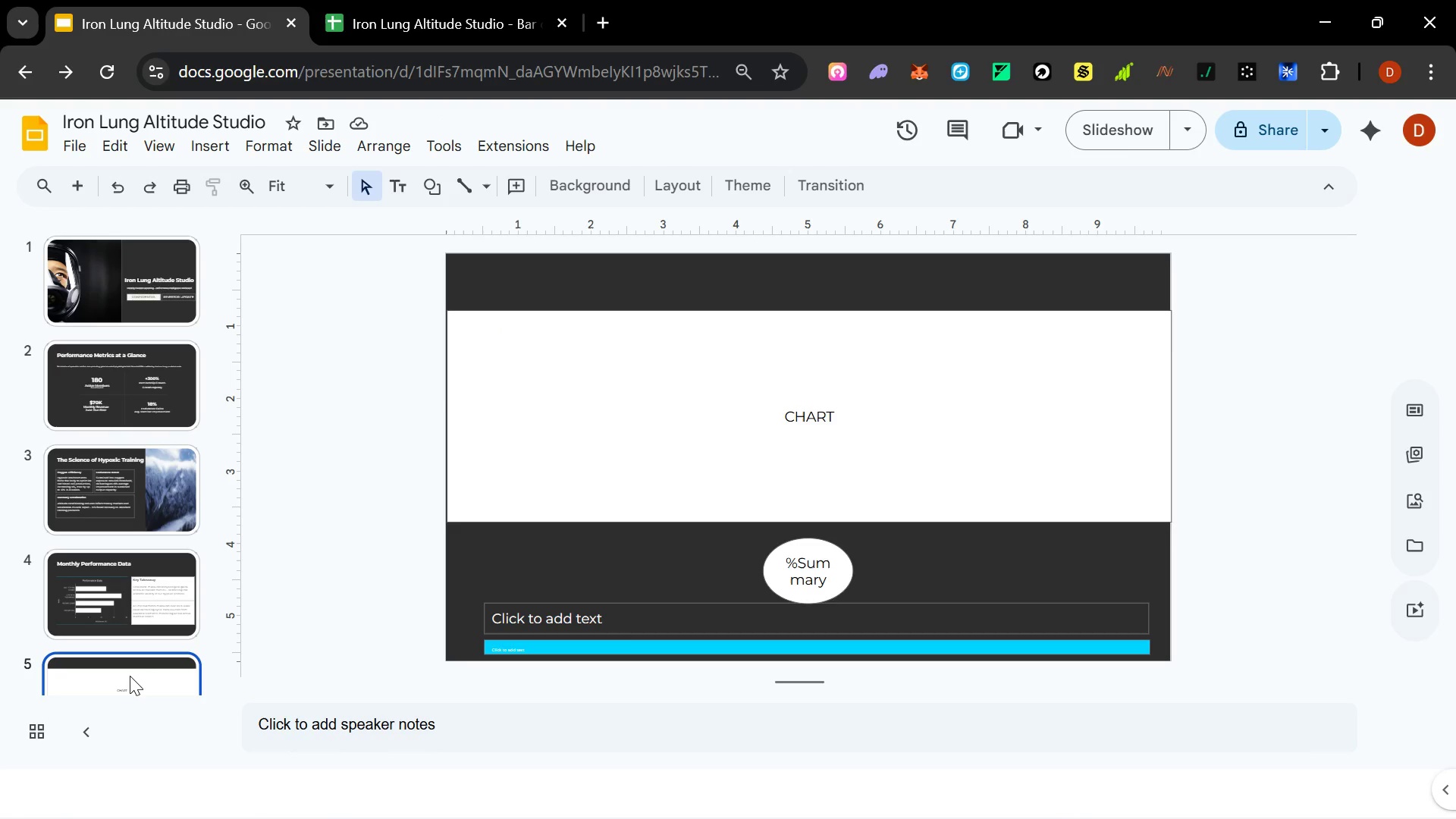 
right_click([128, 676])
 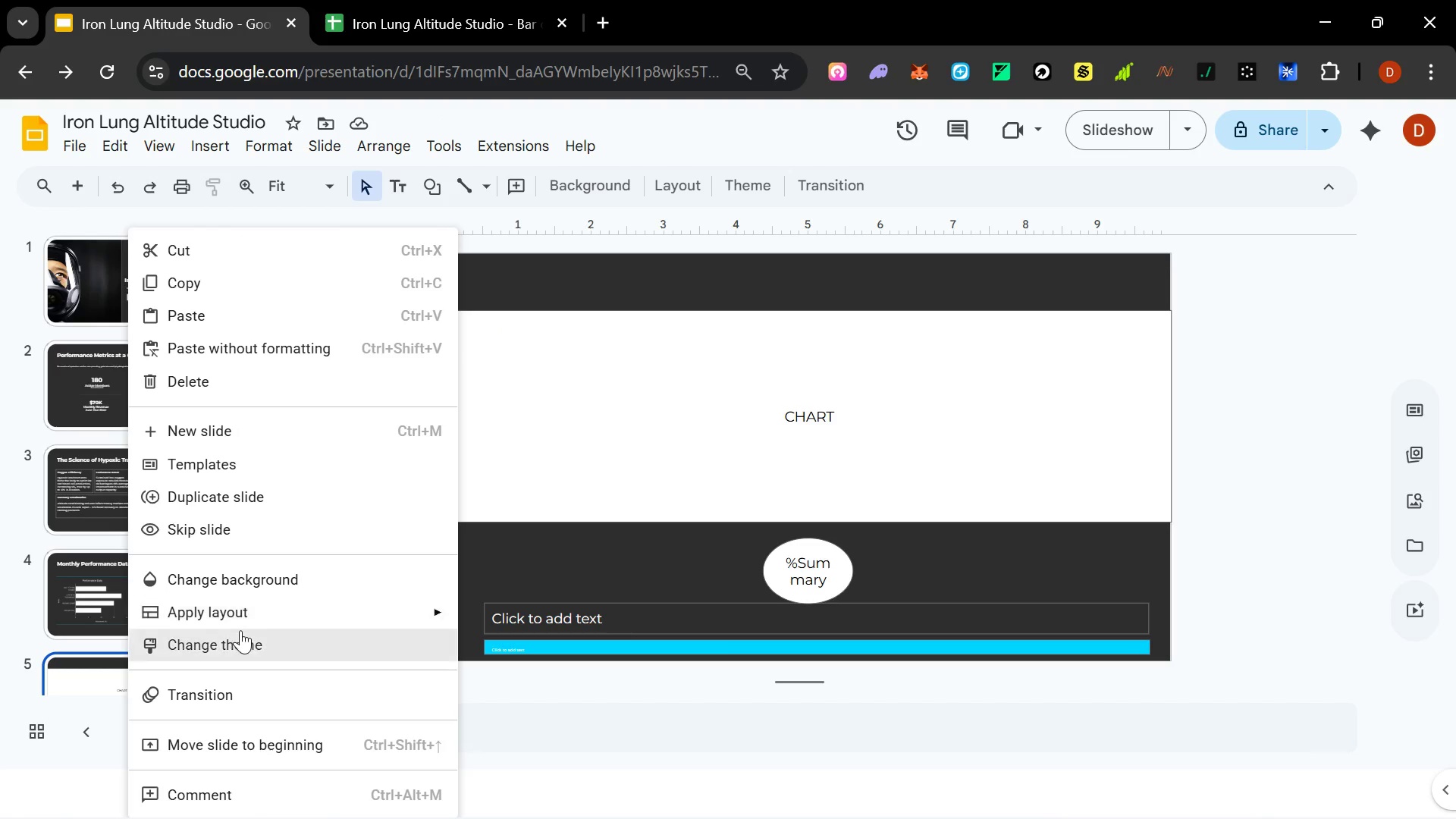 
wait(6.23)
 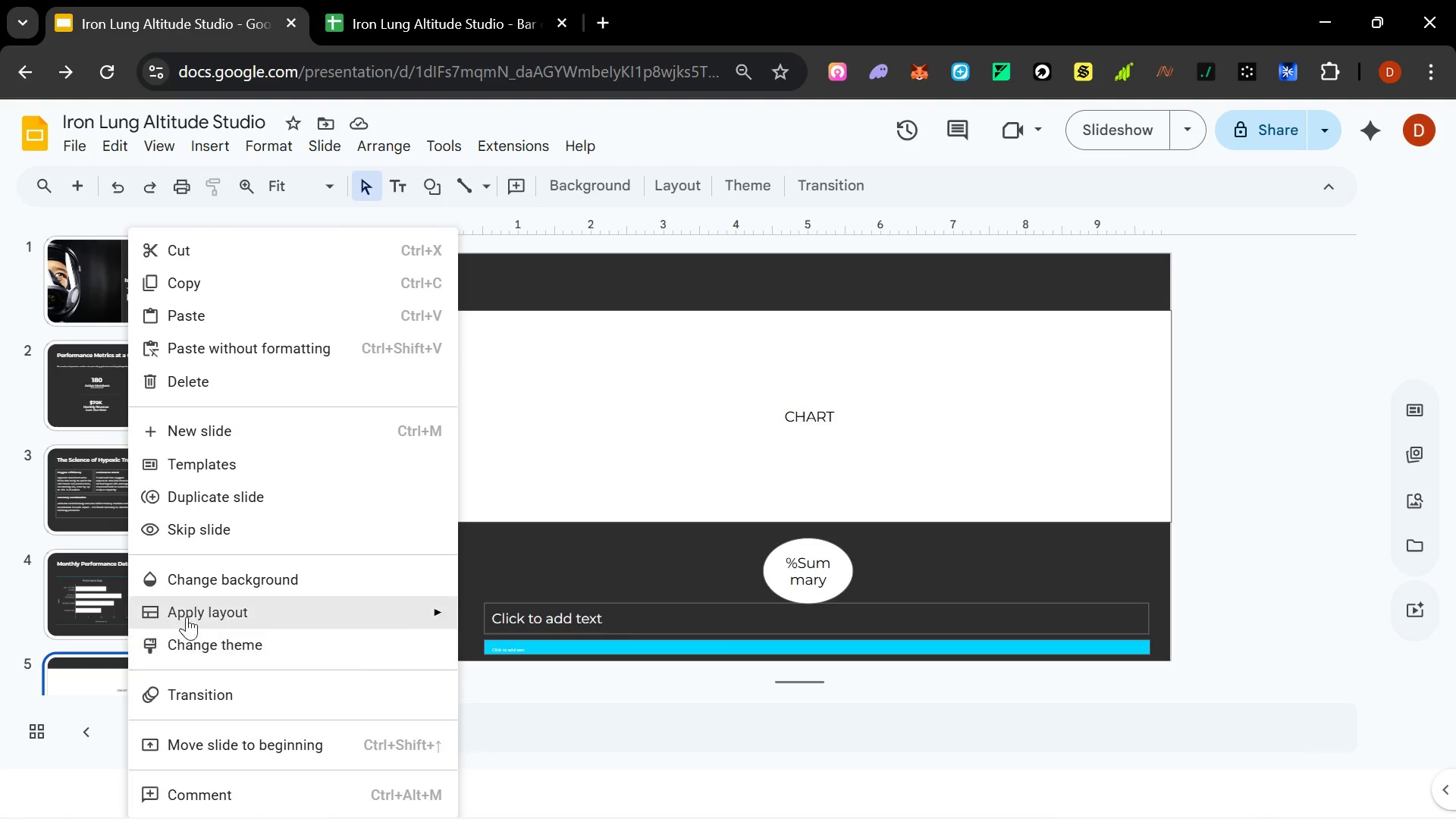 
left_click([261, 651])
 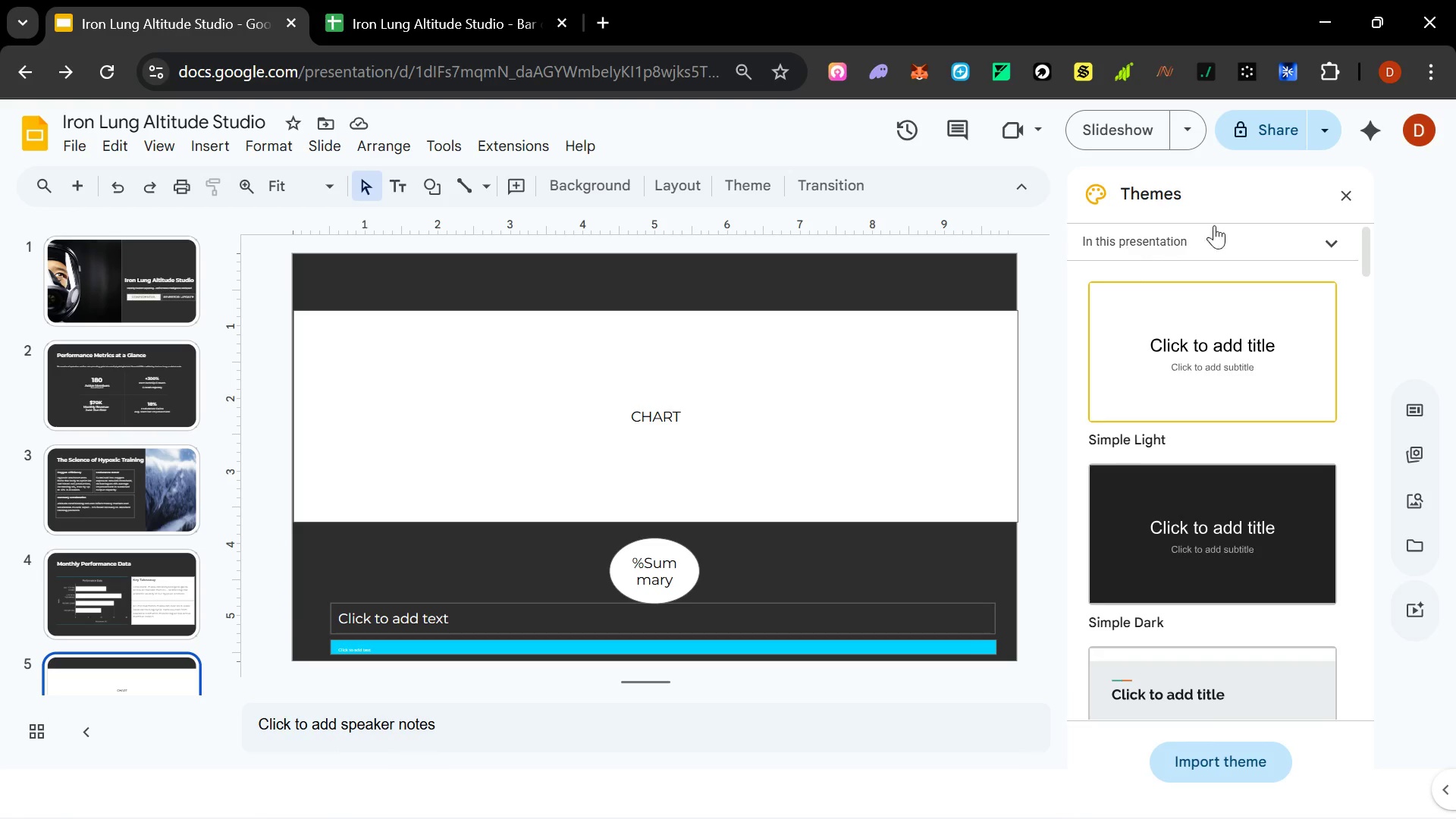 
left_click([1348, 199])
 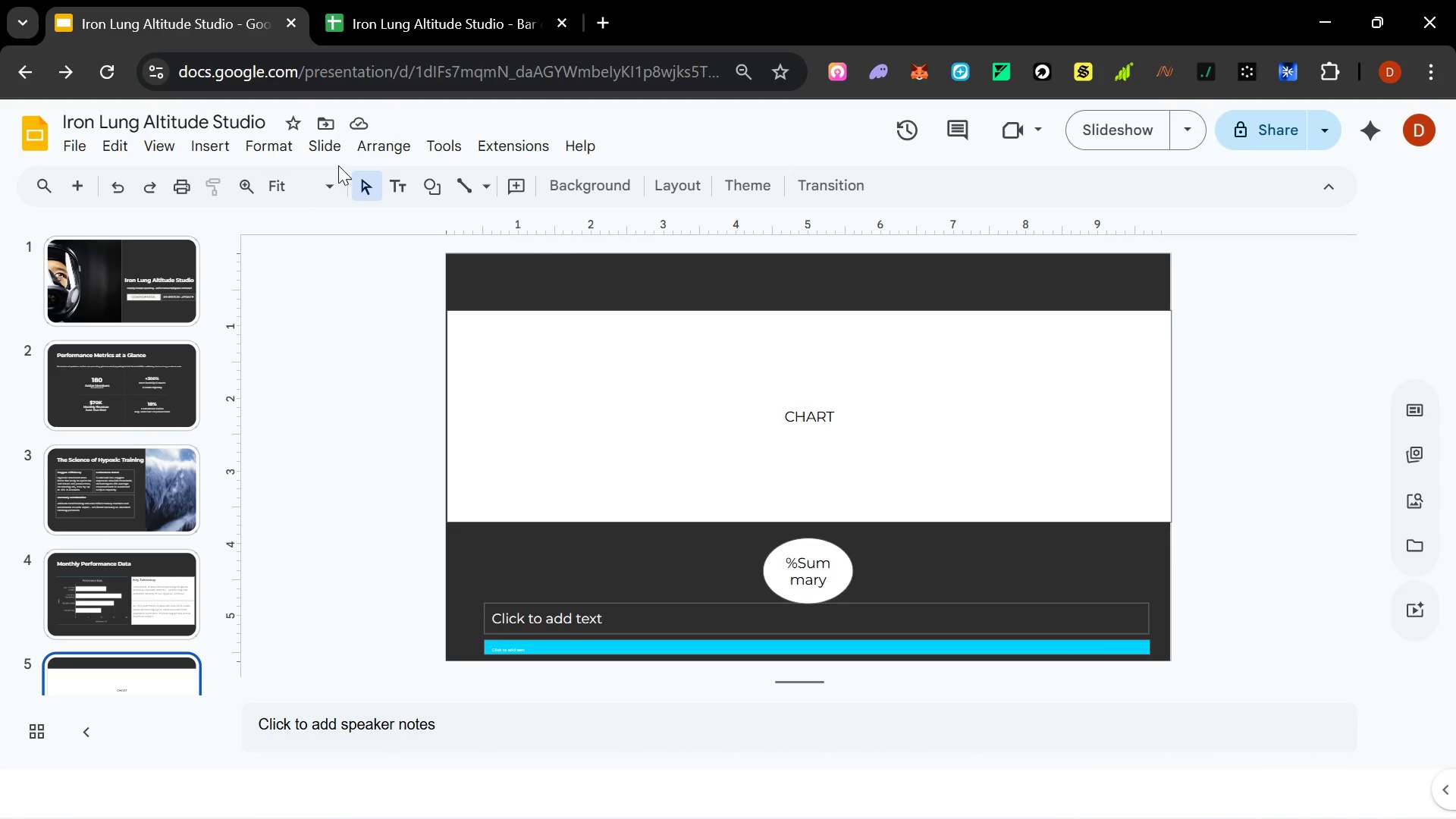 
left_click([337, 152])
 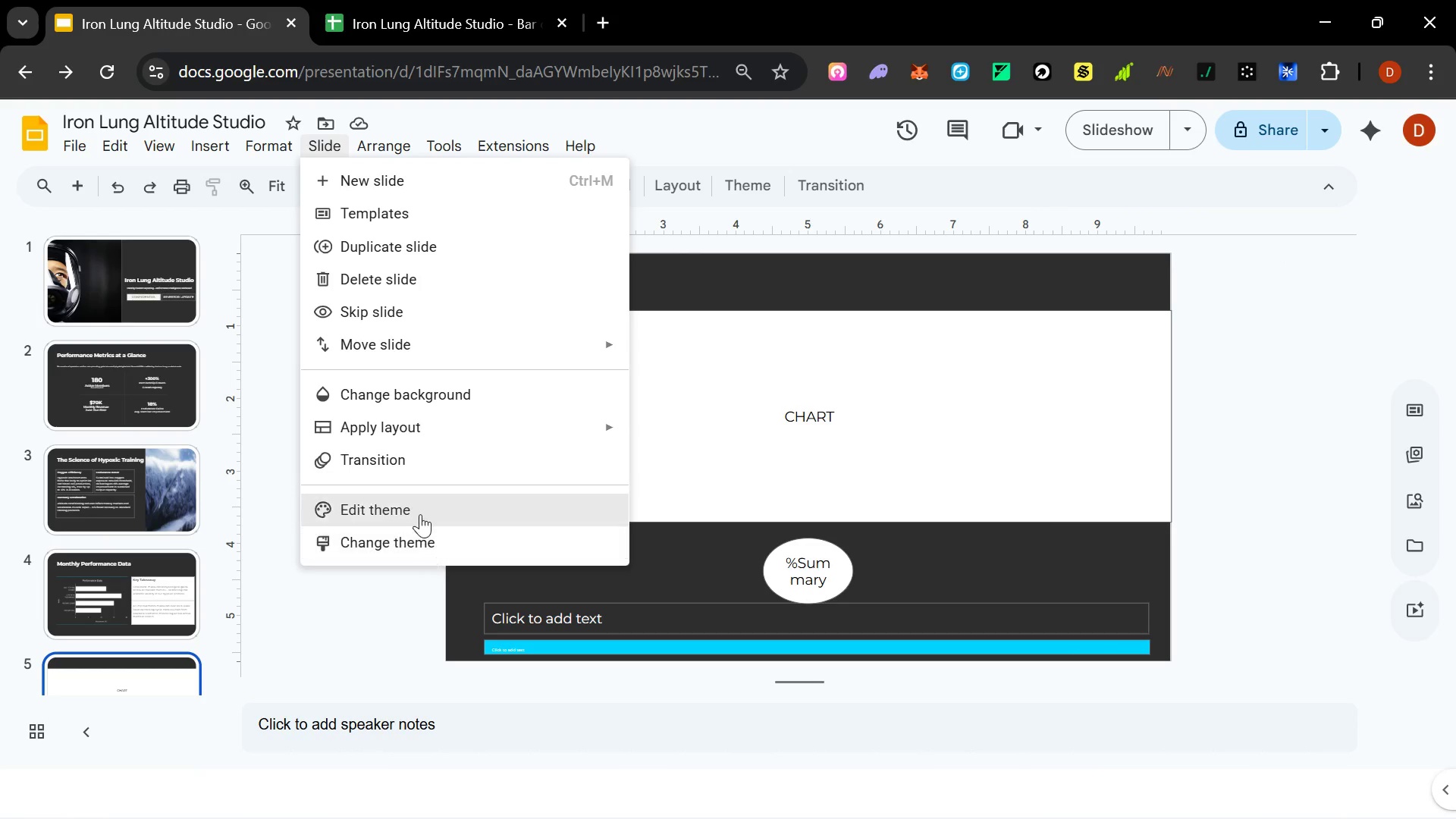 
left_click([420, 514])
 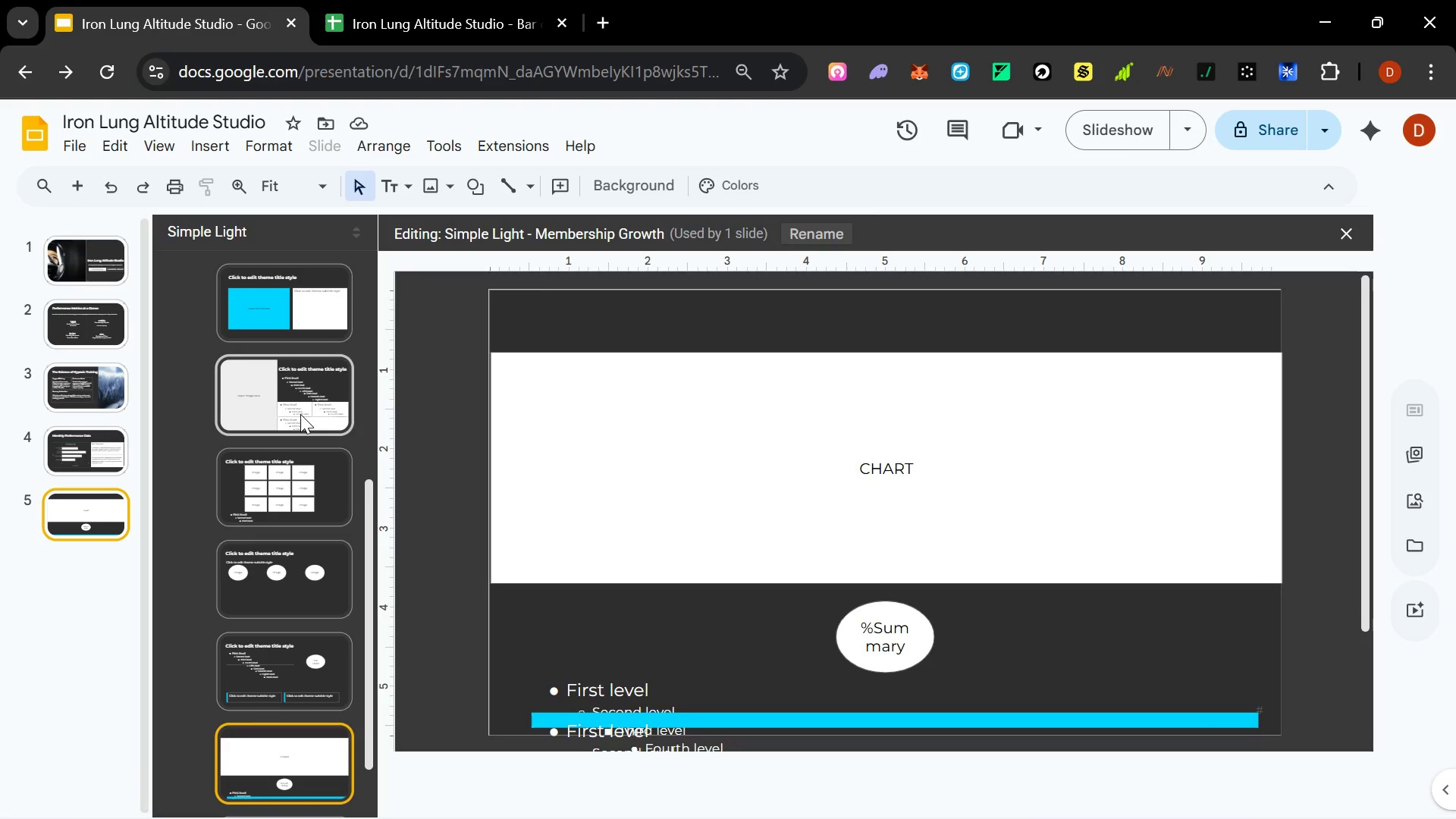 
left_click([290, 493])
 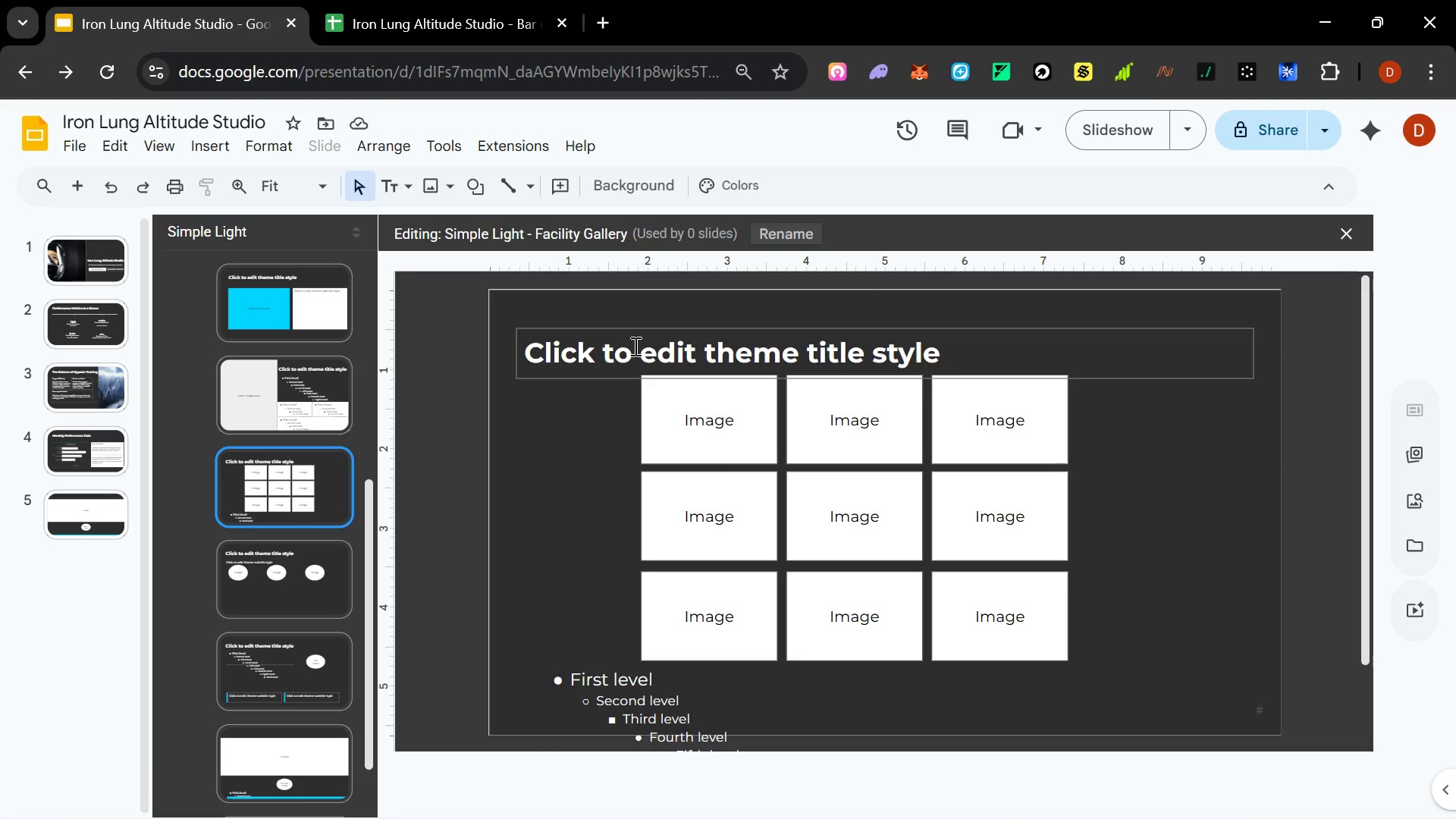 
left_click([634, 346])
 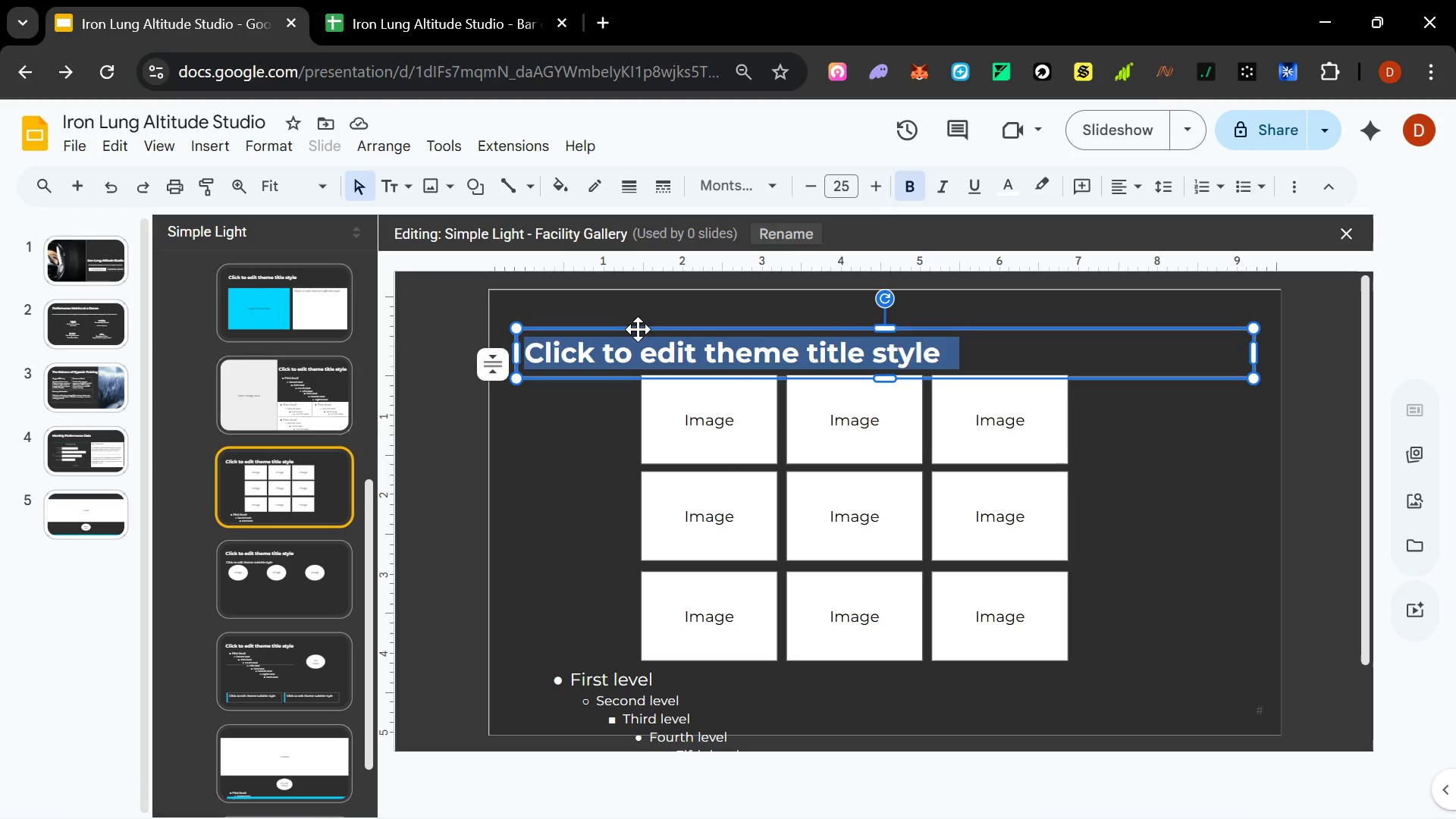 
left_click([638, 329])
 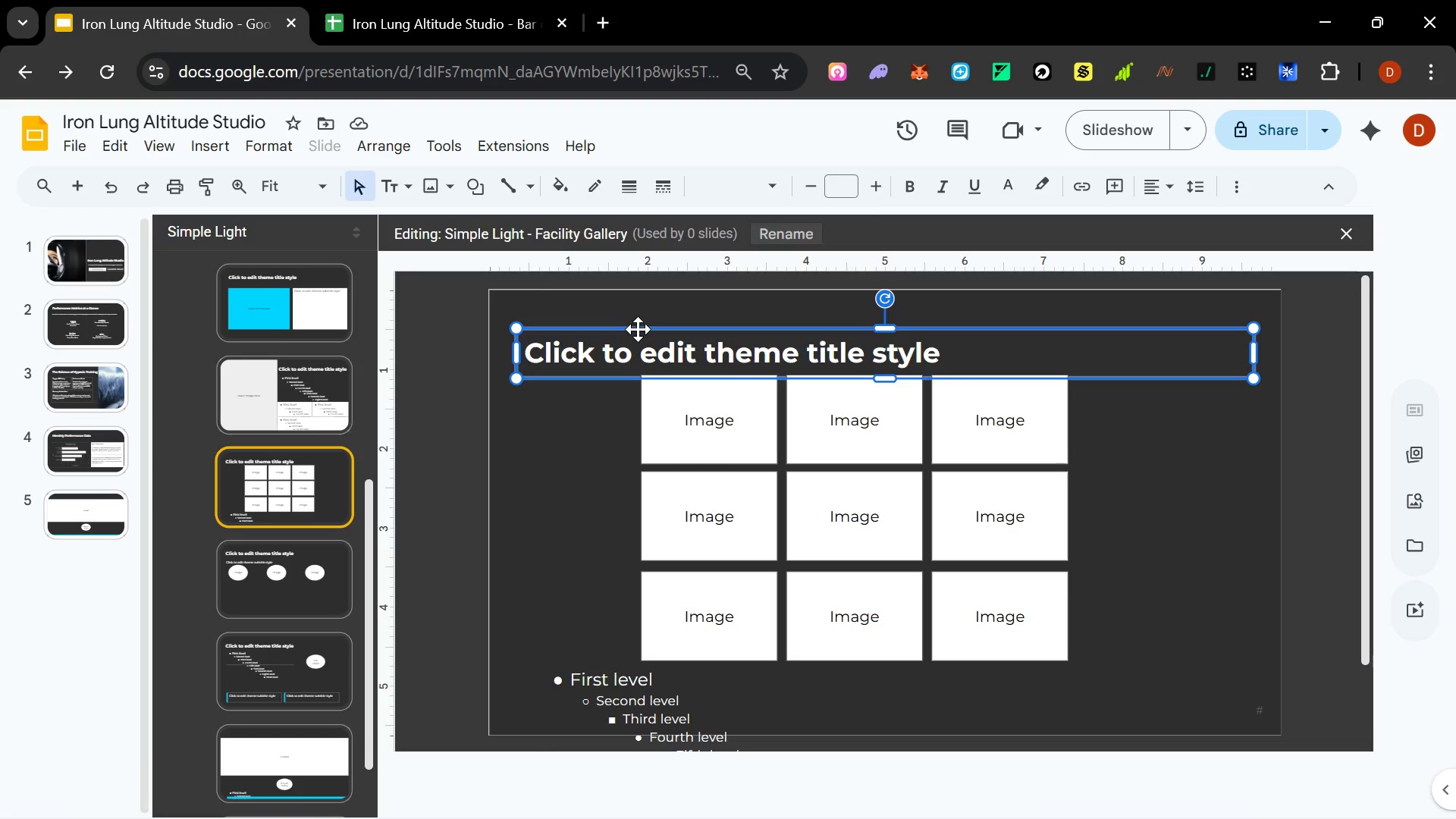 
key(Control+C)
 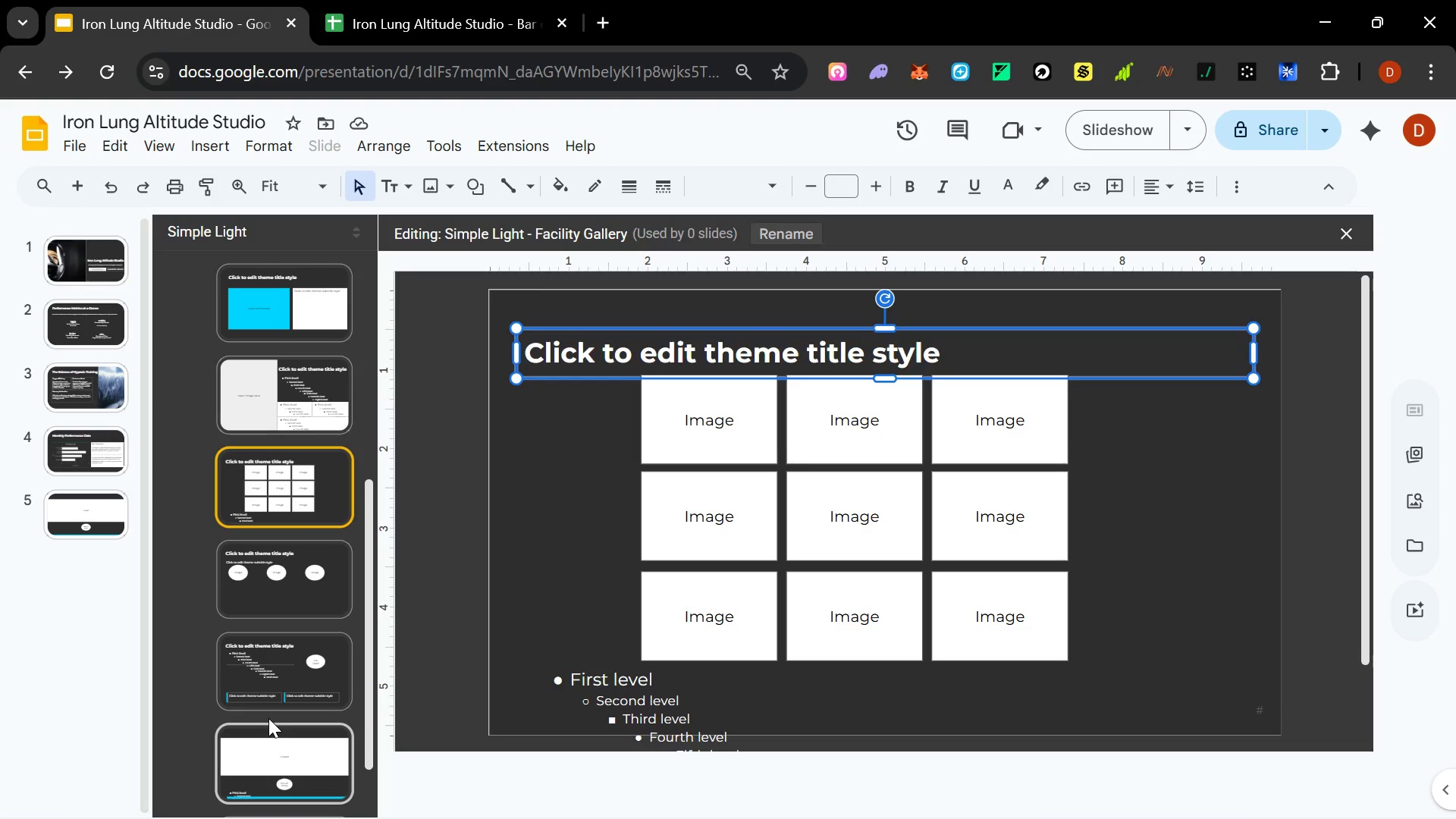 
left_click([268, 718])
 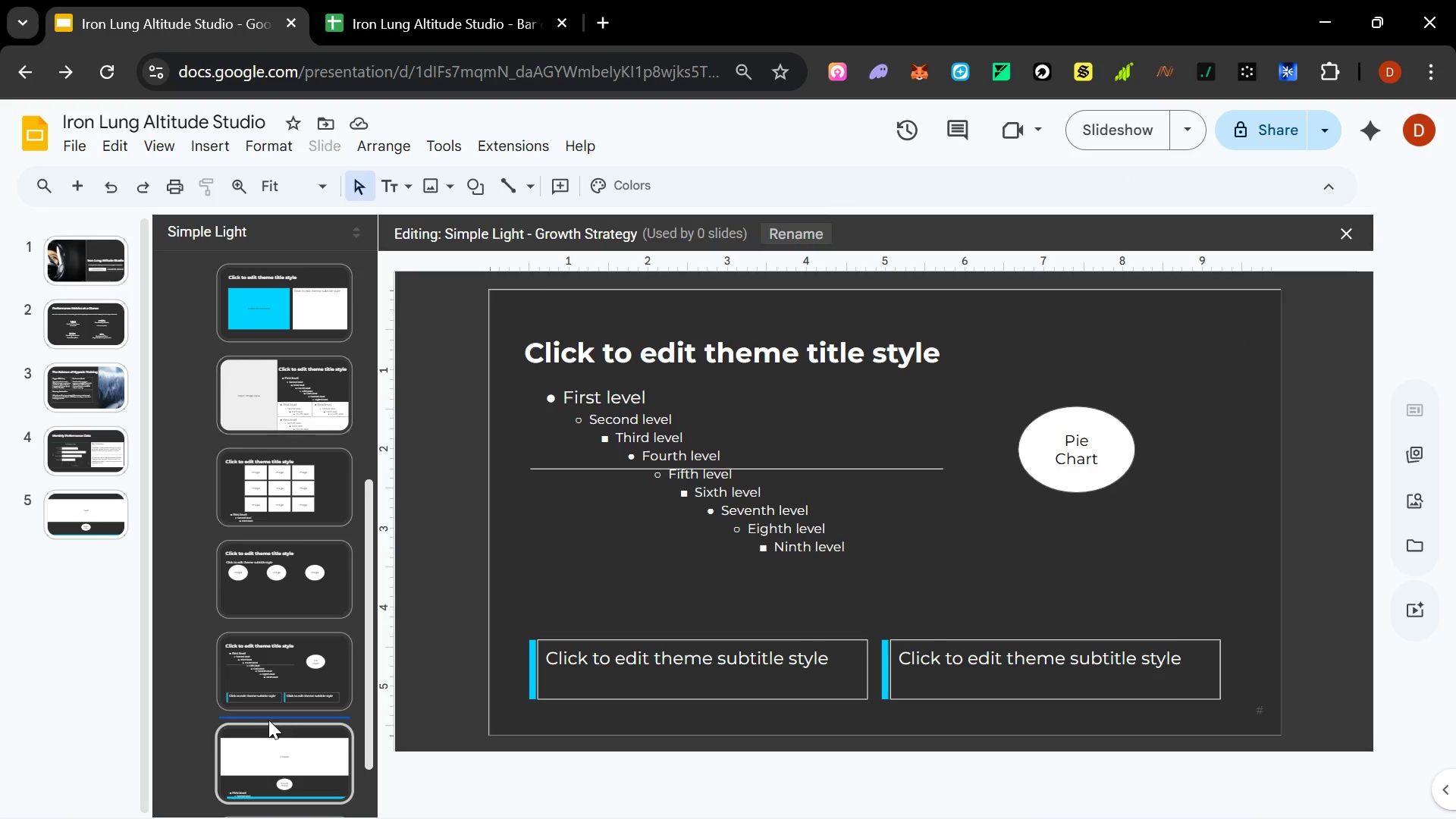 
hold_key(key=ControlLeft, duration=1.52)
 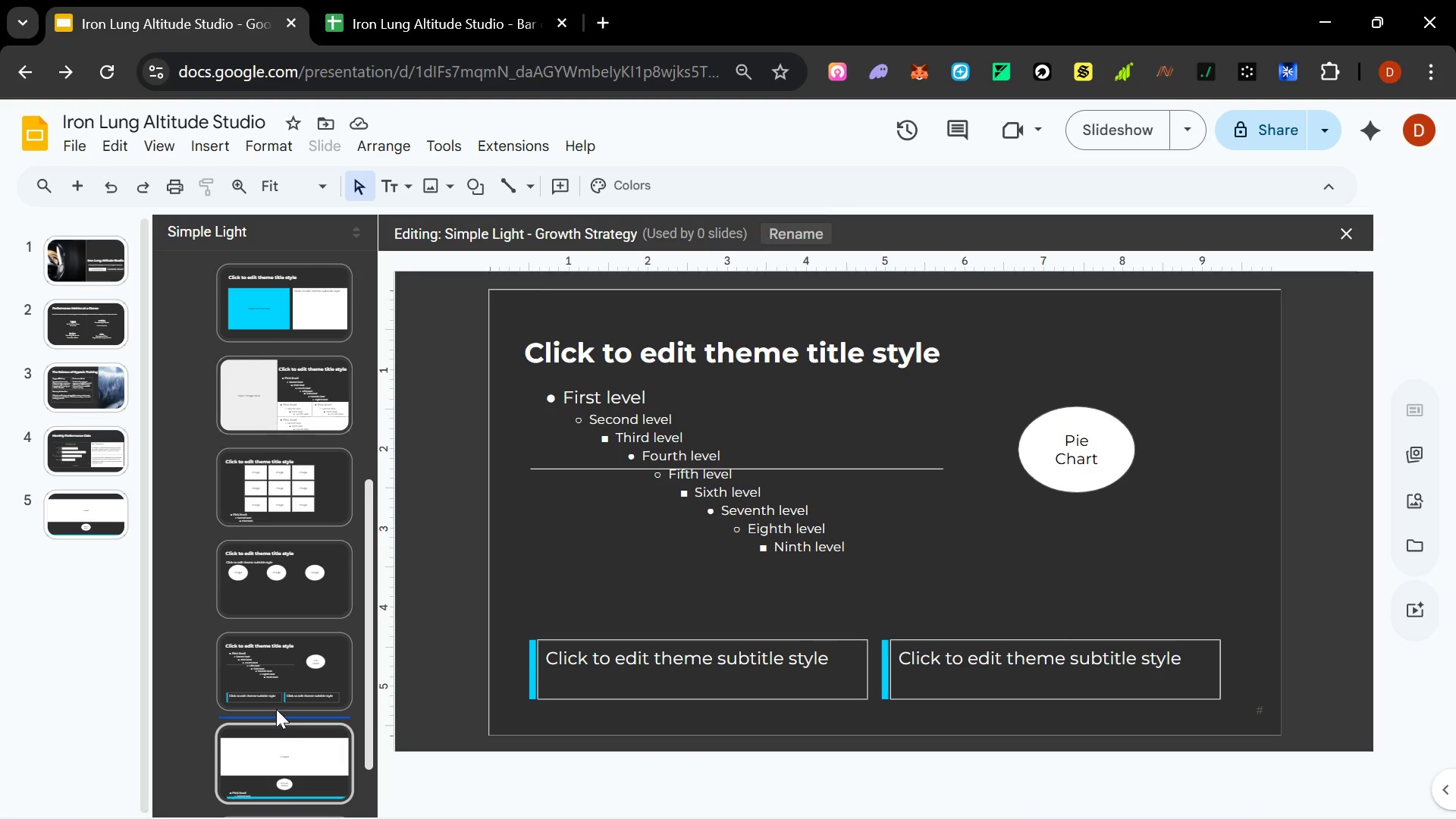 
key(Control+ControlLeft)
 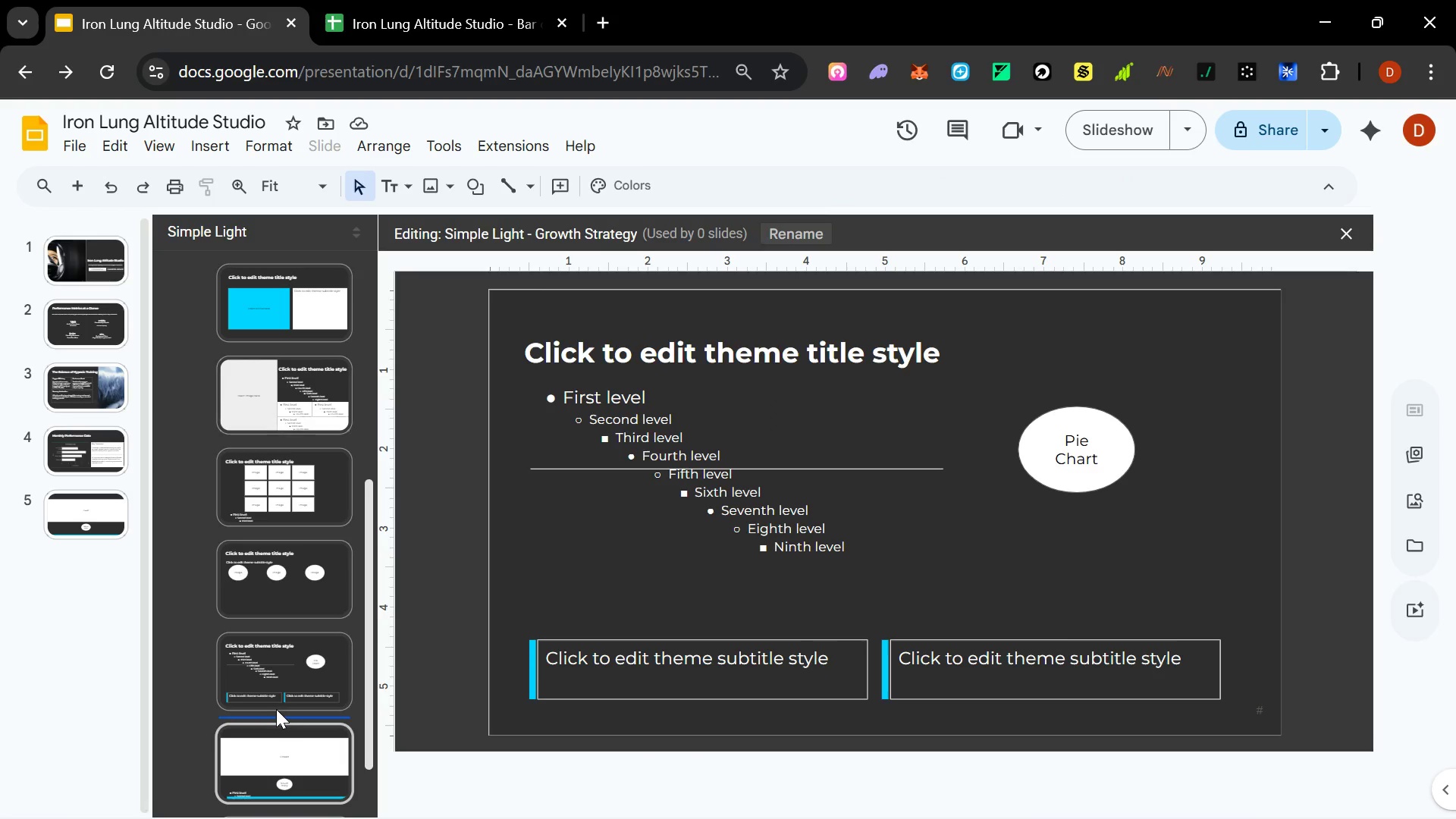 
key(Control+ControlLeft)
 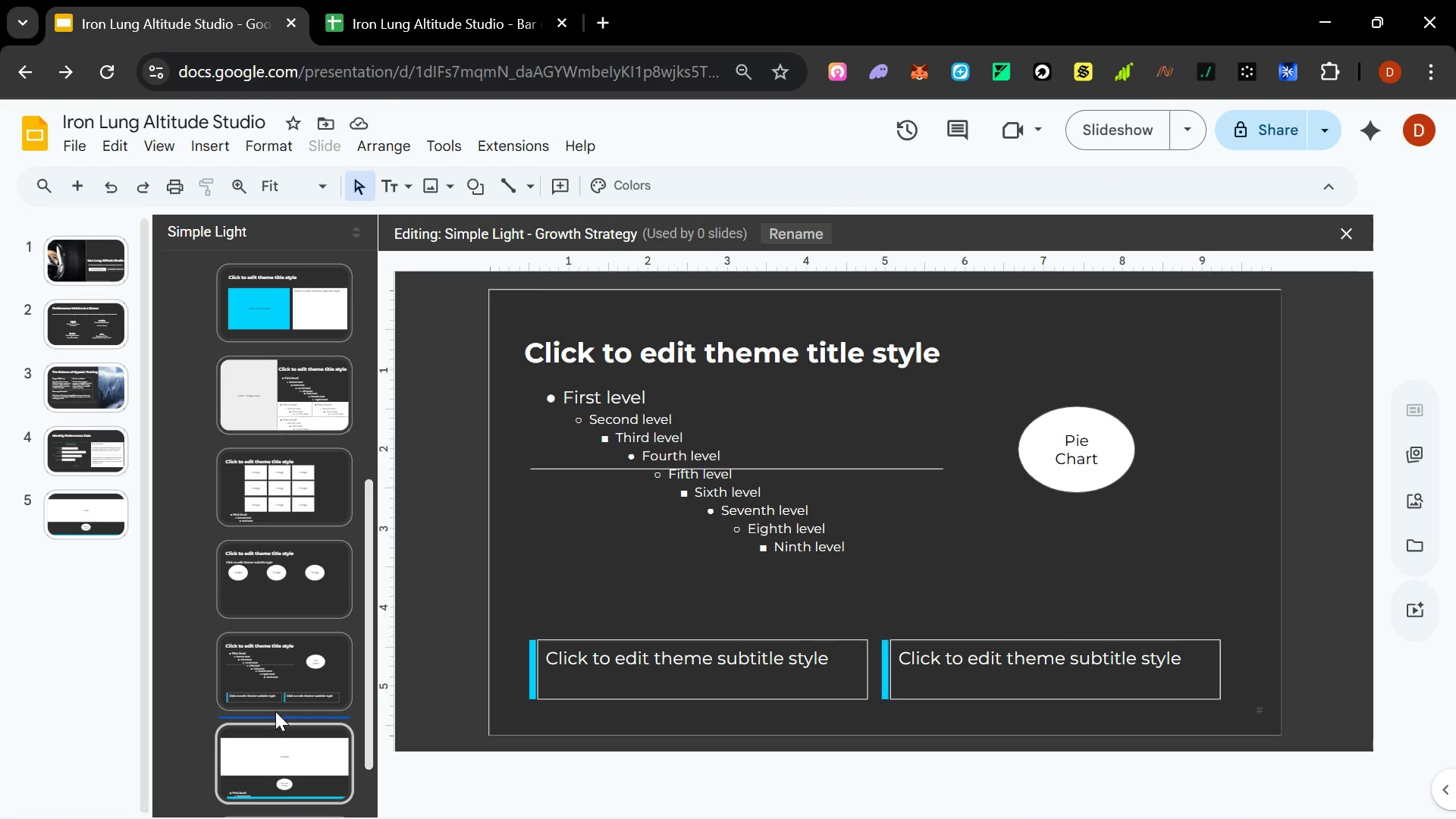 
key(Control+ControlLeft)
 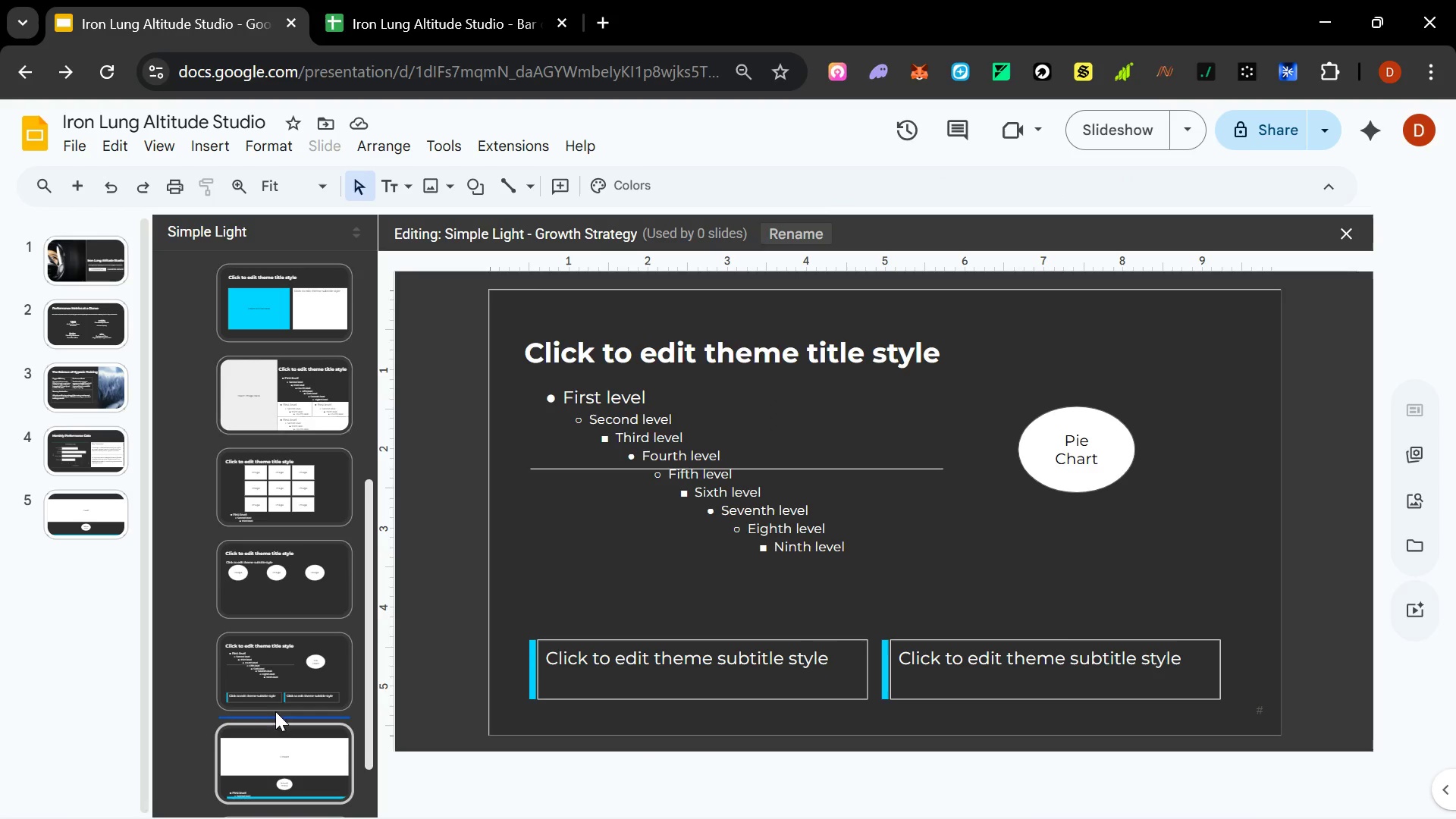 
key(Control+ControlLeft)
 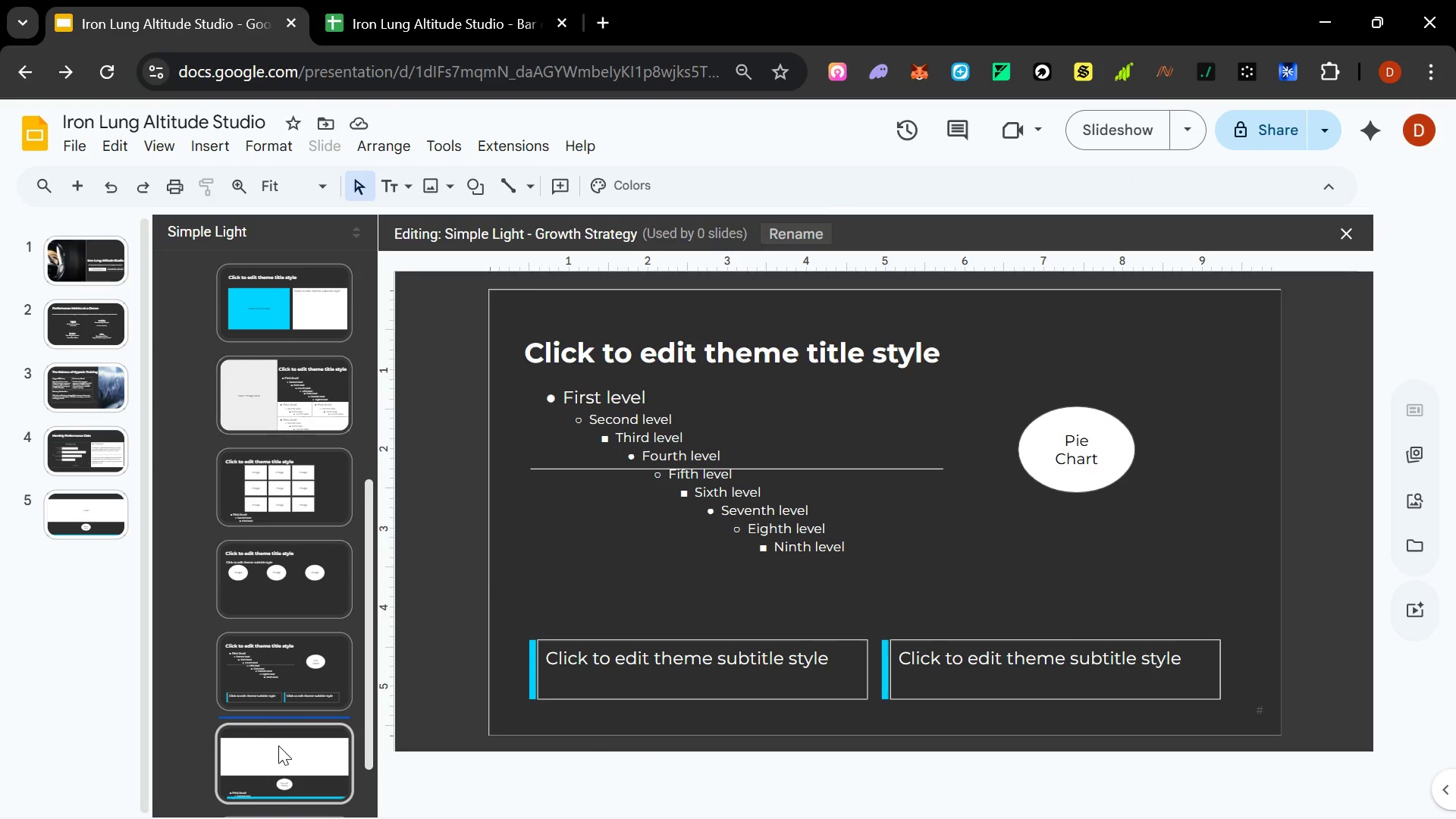 
left_click([278, 746])
 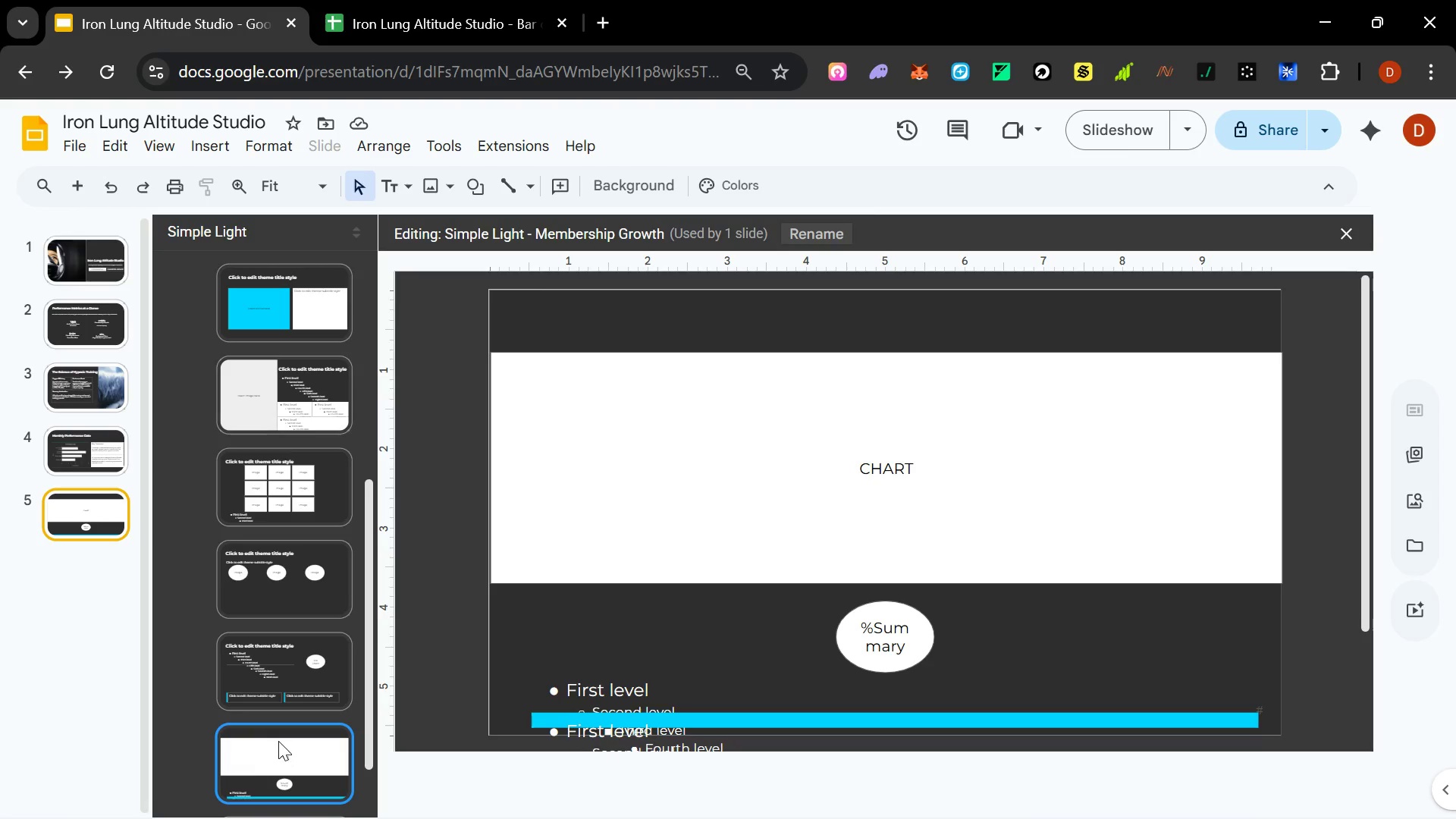 
key(Control+V)
 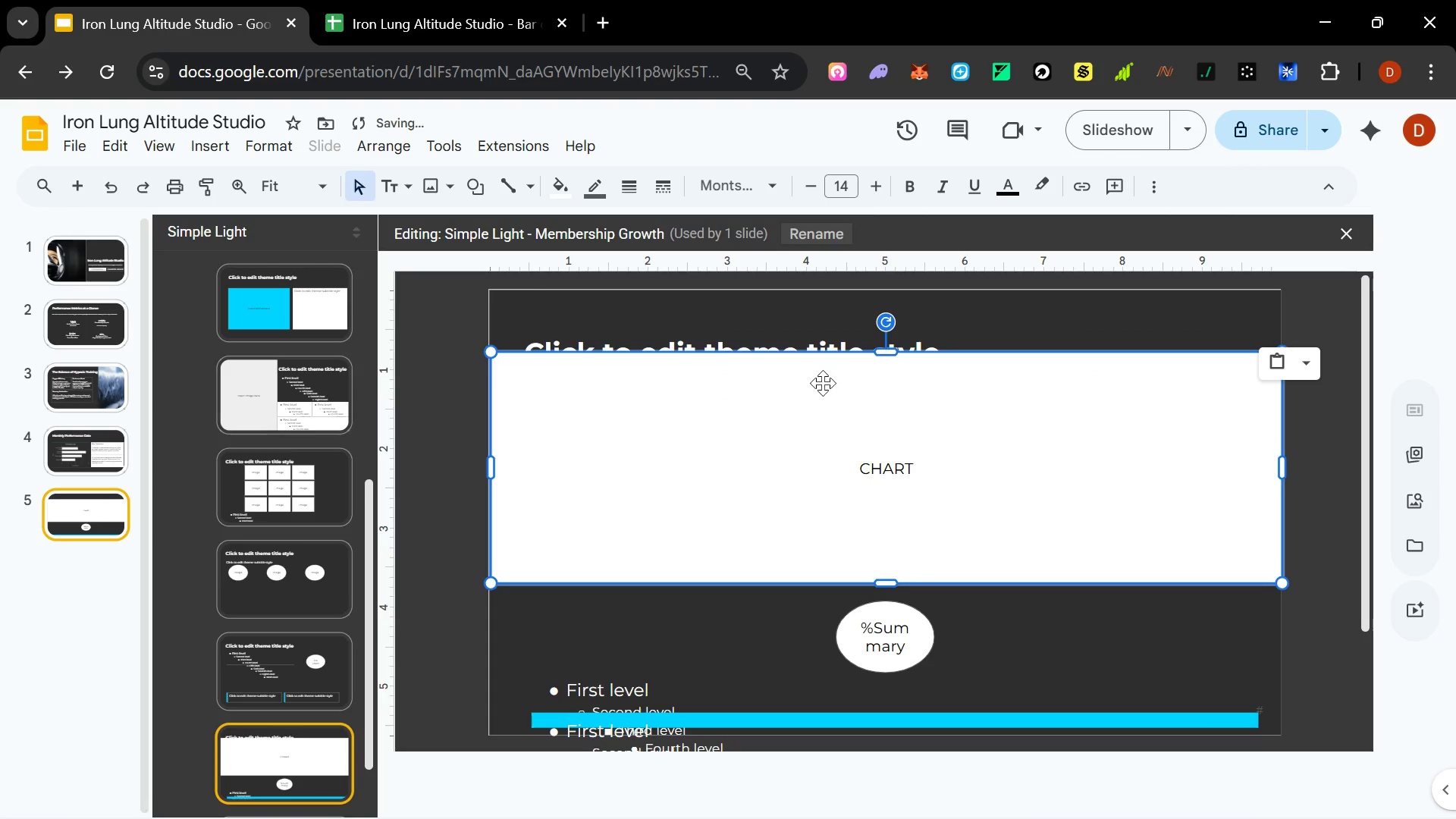 
key(Shift+ShiftLeft)
 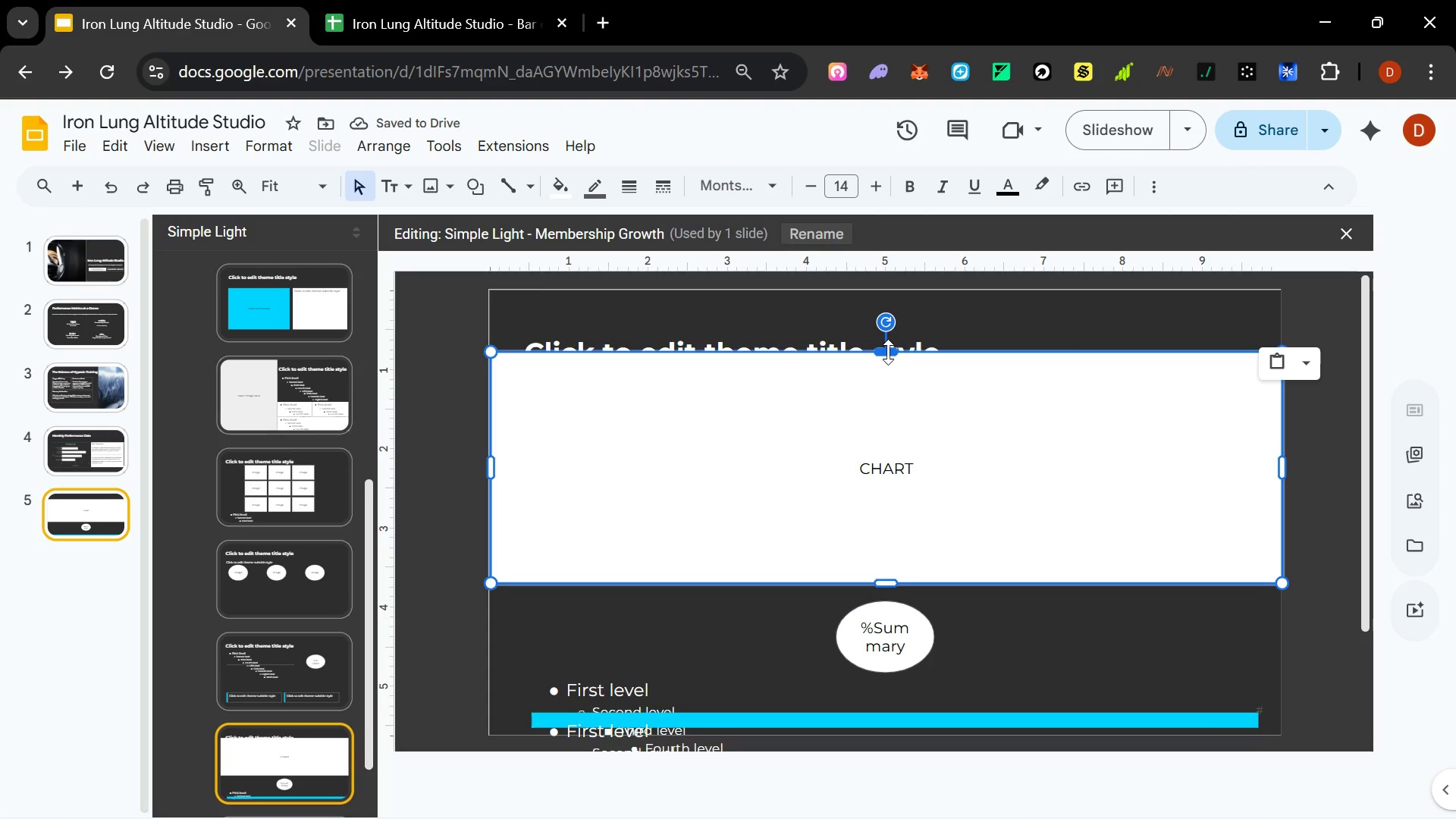 
left_click_drag(start_coordinate=[888, 352], to_coordinate=[888, 373])
 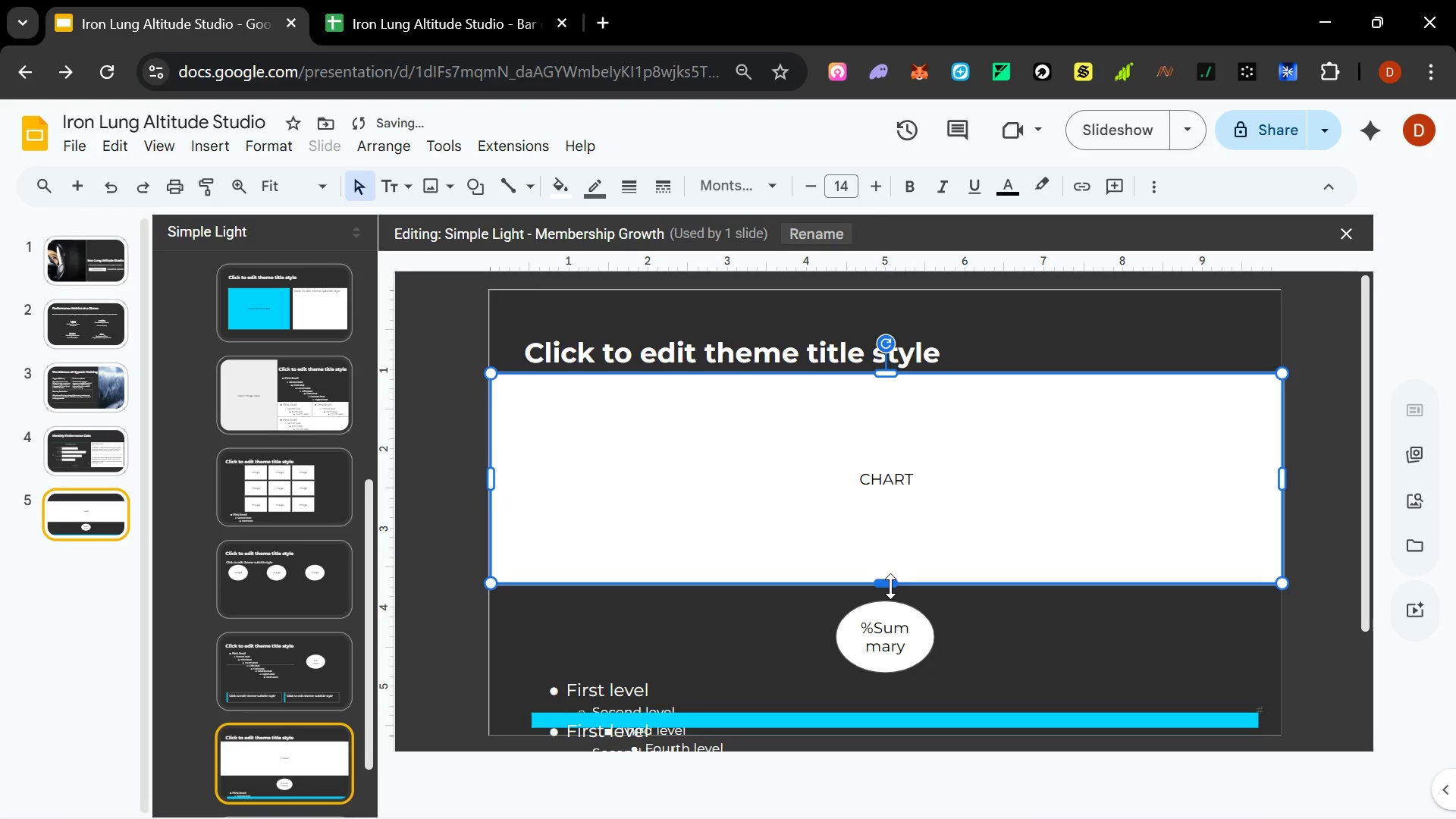 
left_click_drag(start_coordinate=[890, 586], to_coordinate=[888, 590])
 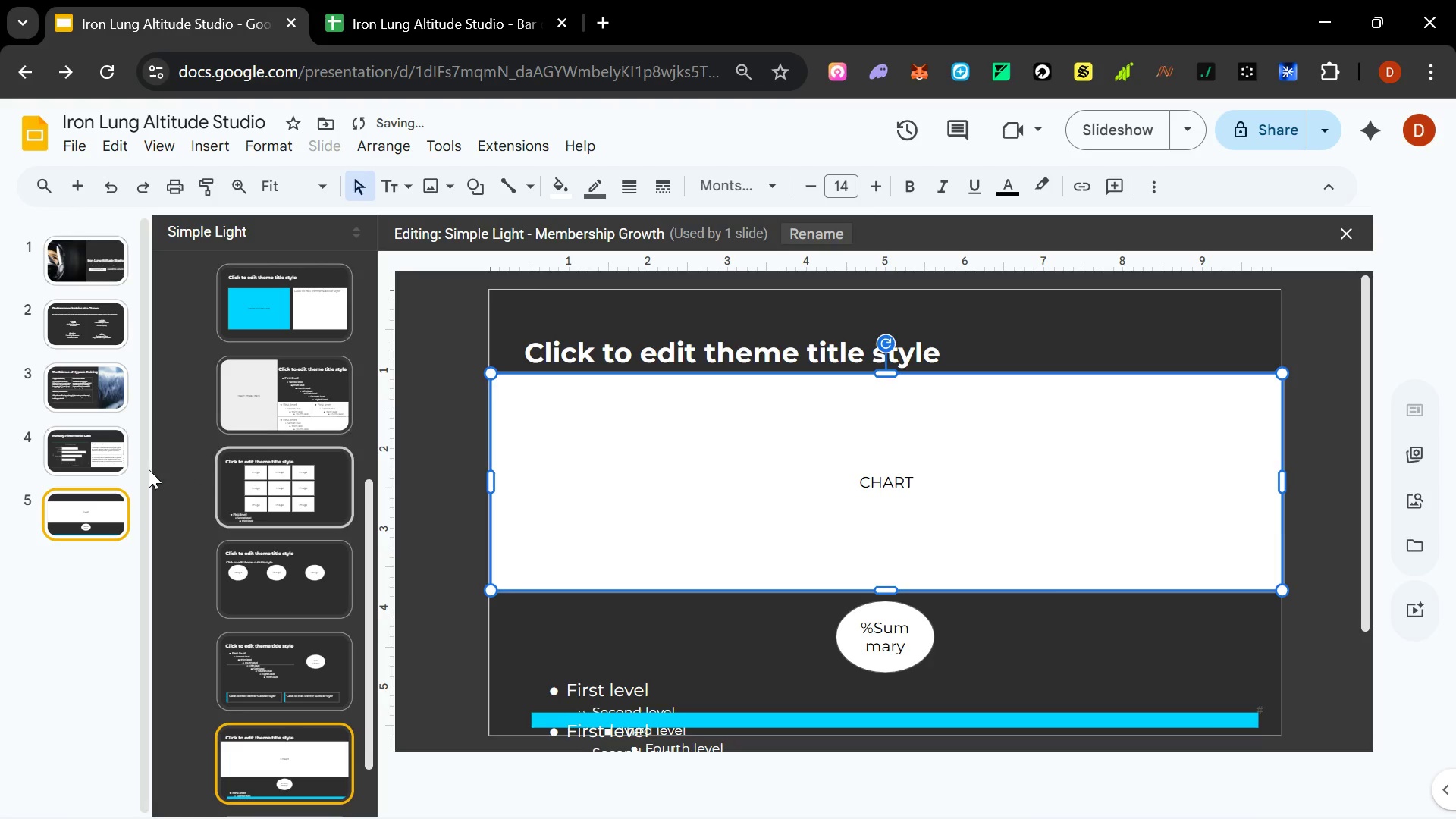 
left_click([89, 504])
 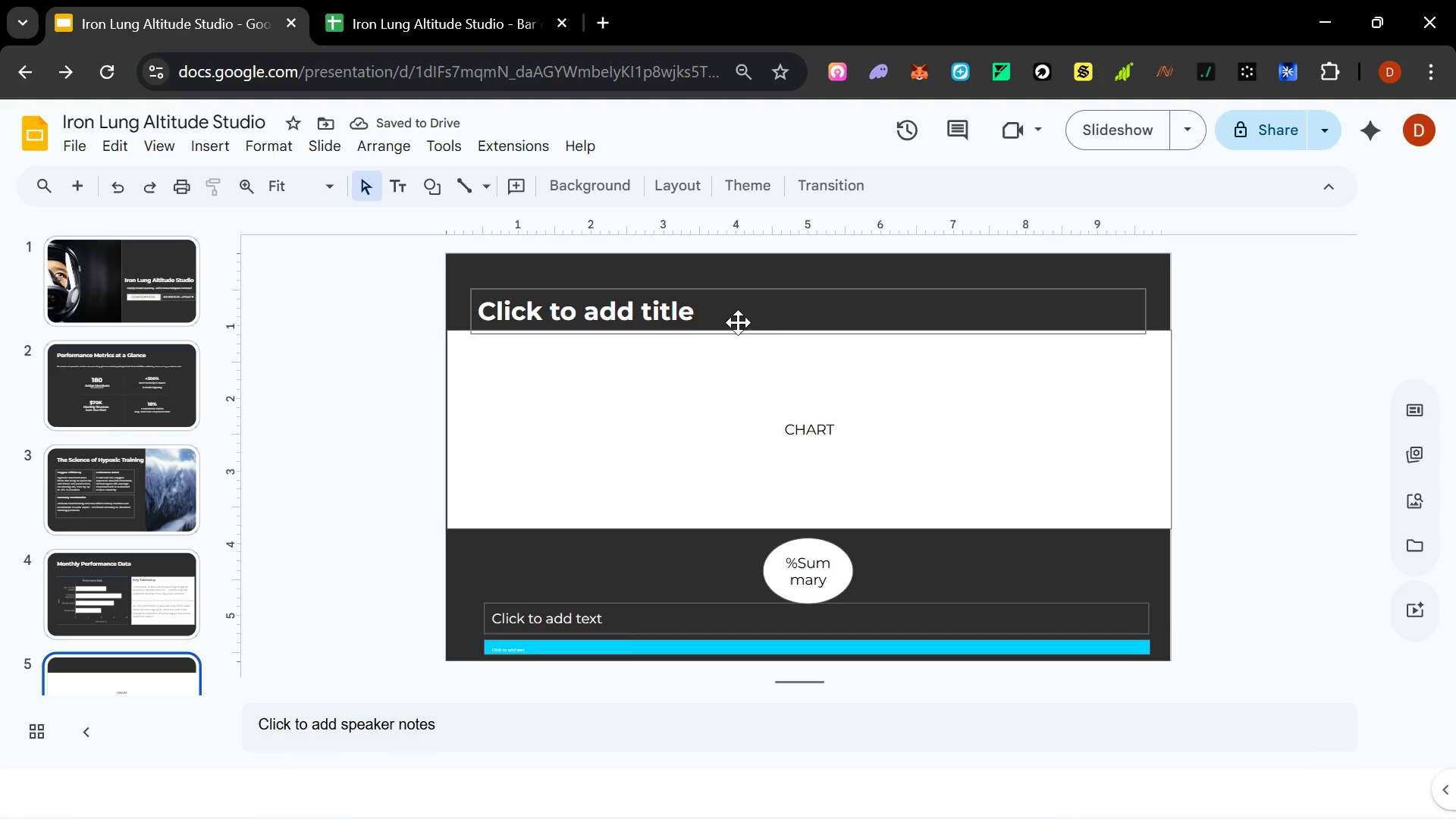 
left_click([698, 311])
 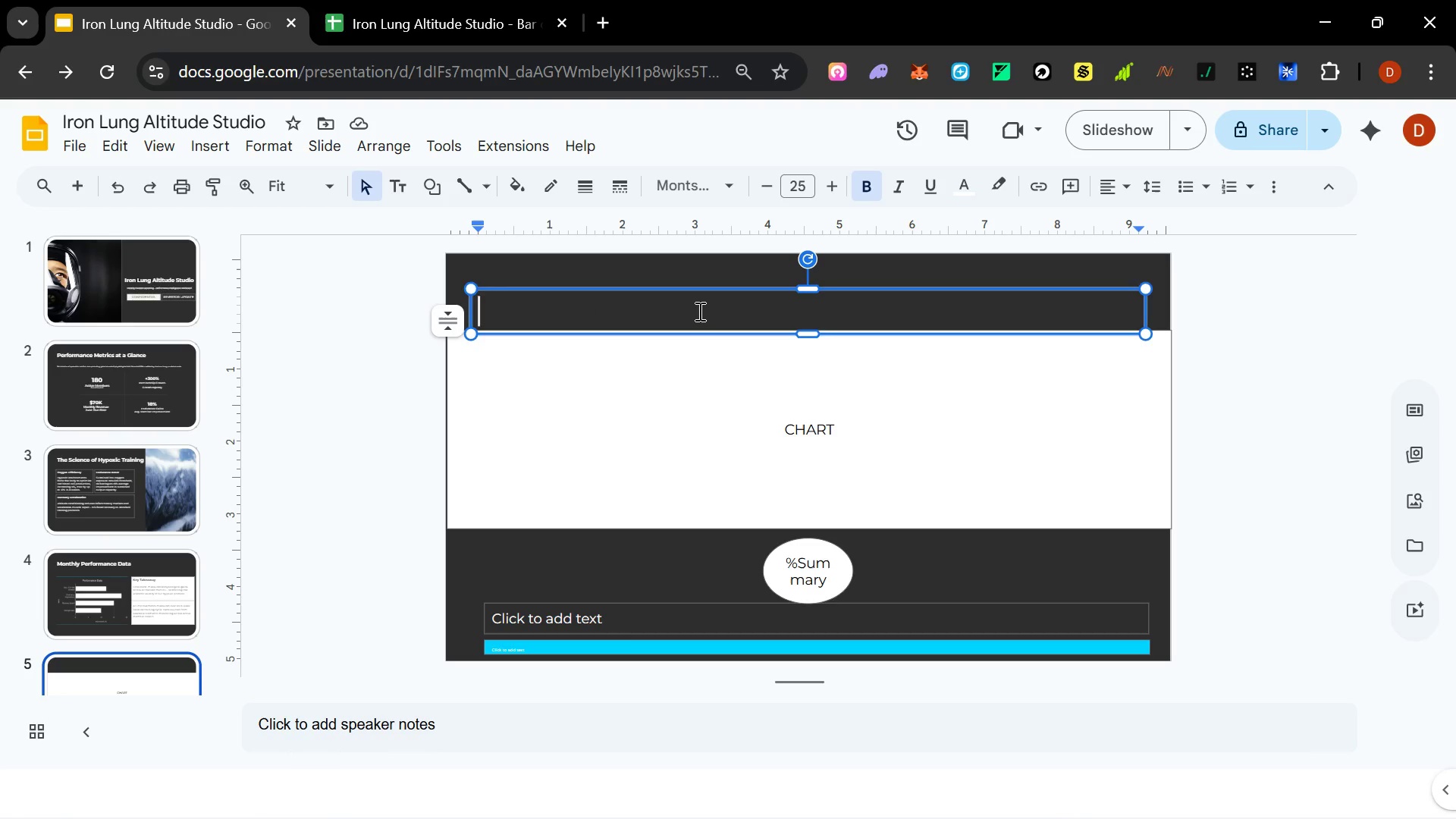 
wait(7.33)
 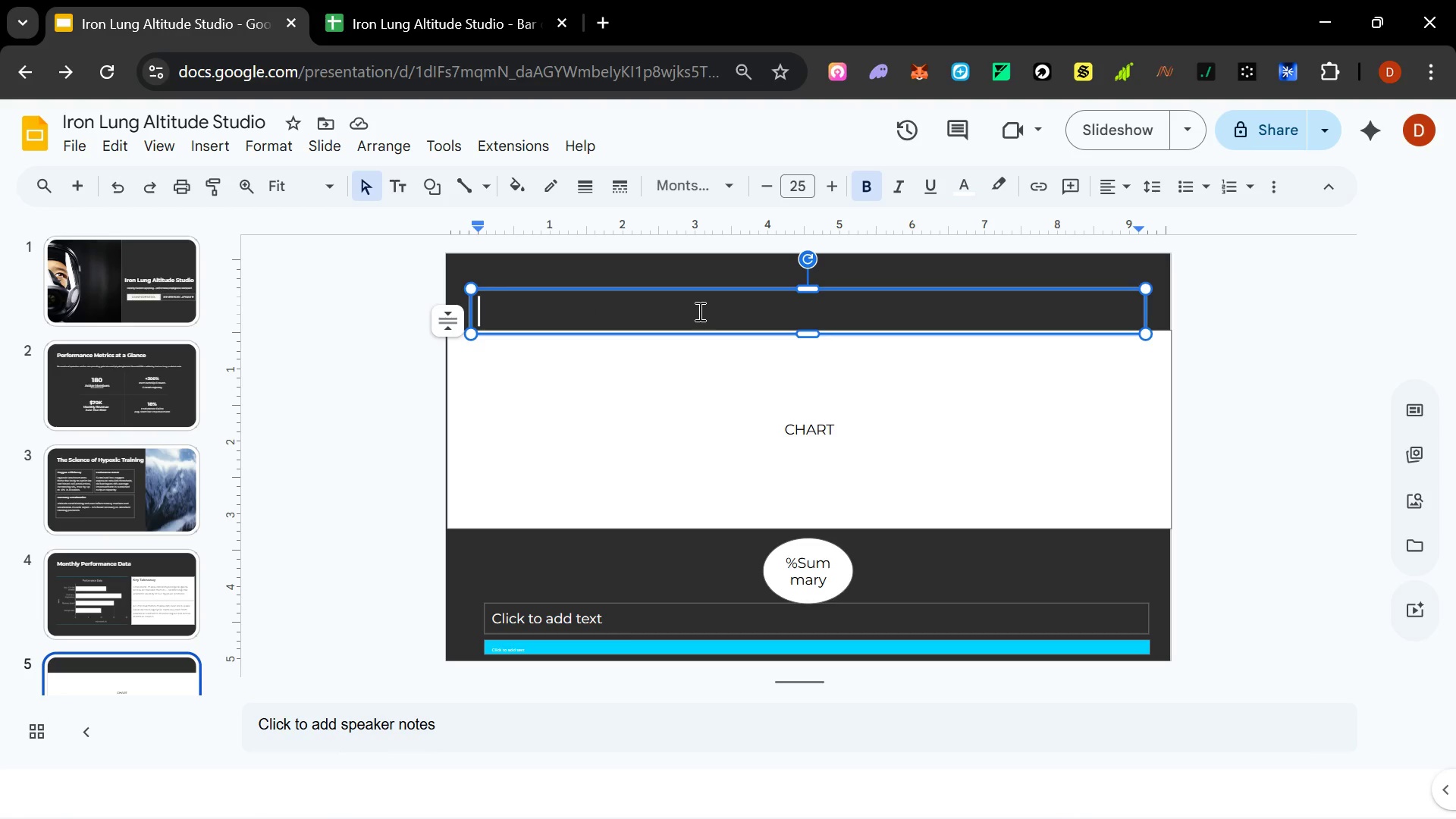 
type(Membership Growth -- Monthly)
 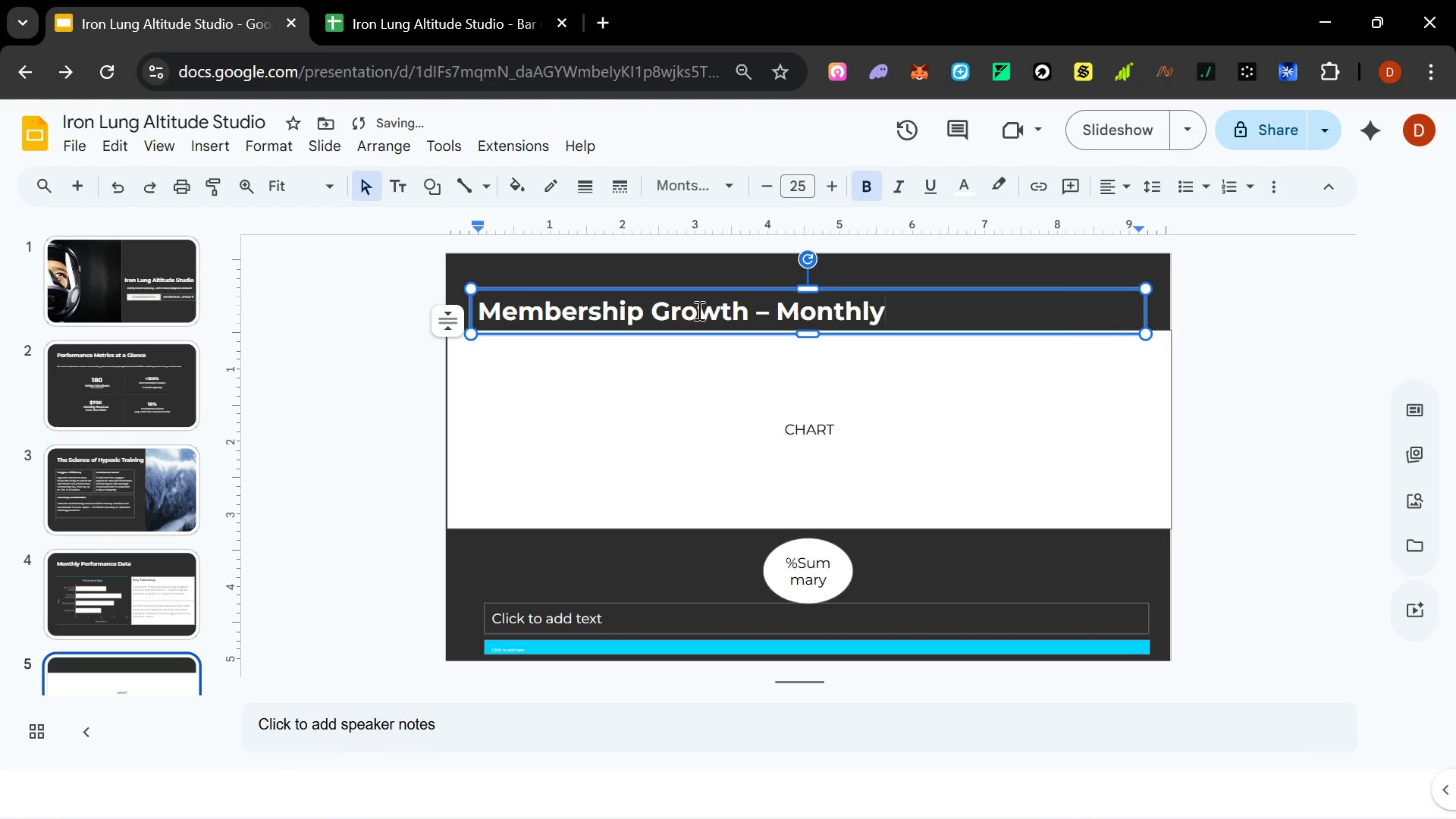 
left_click([744, 441])
 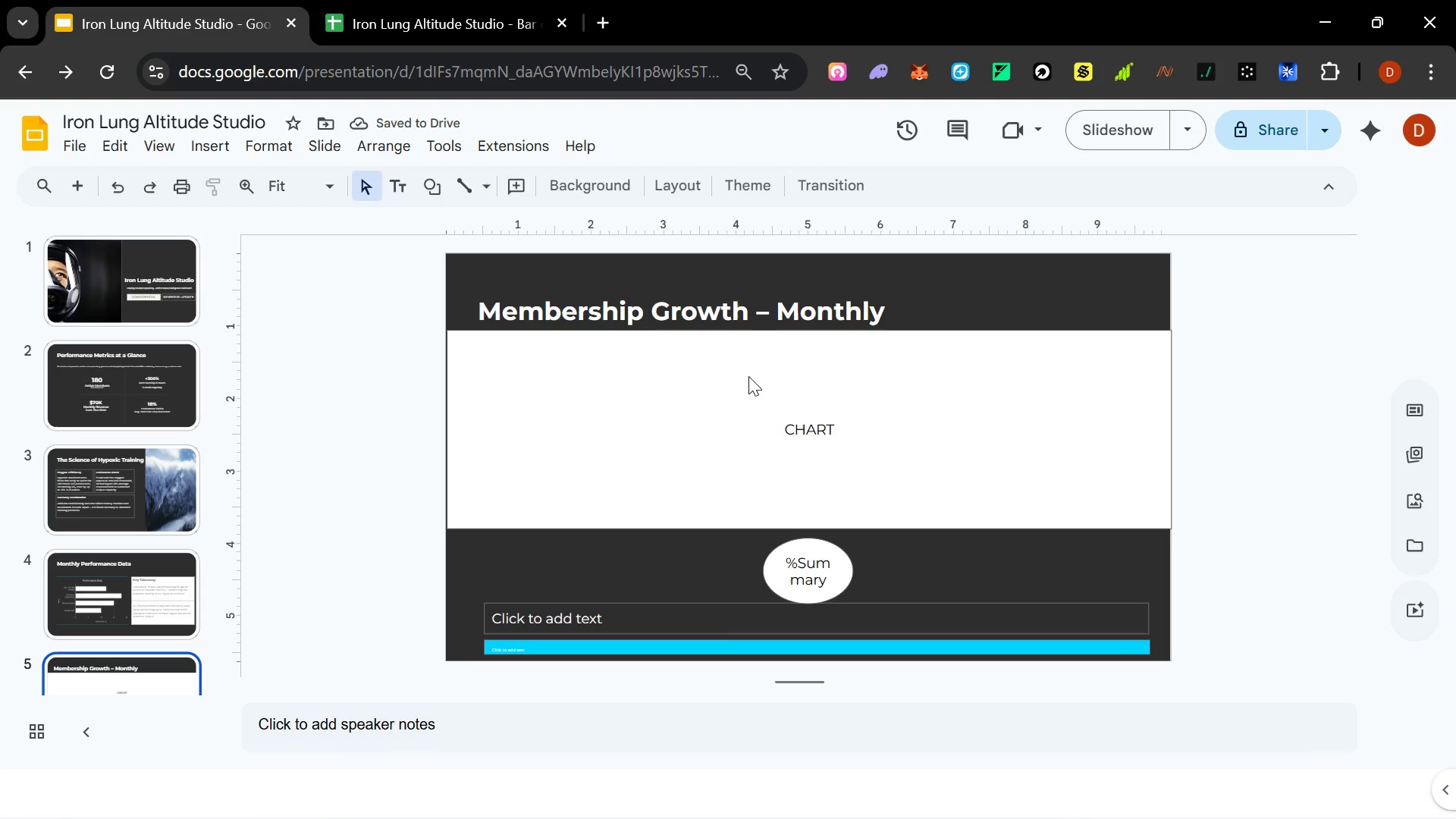 
left_click([597, 372])
 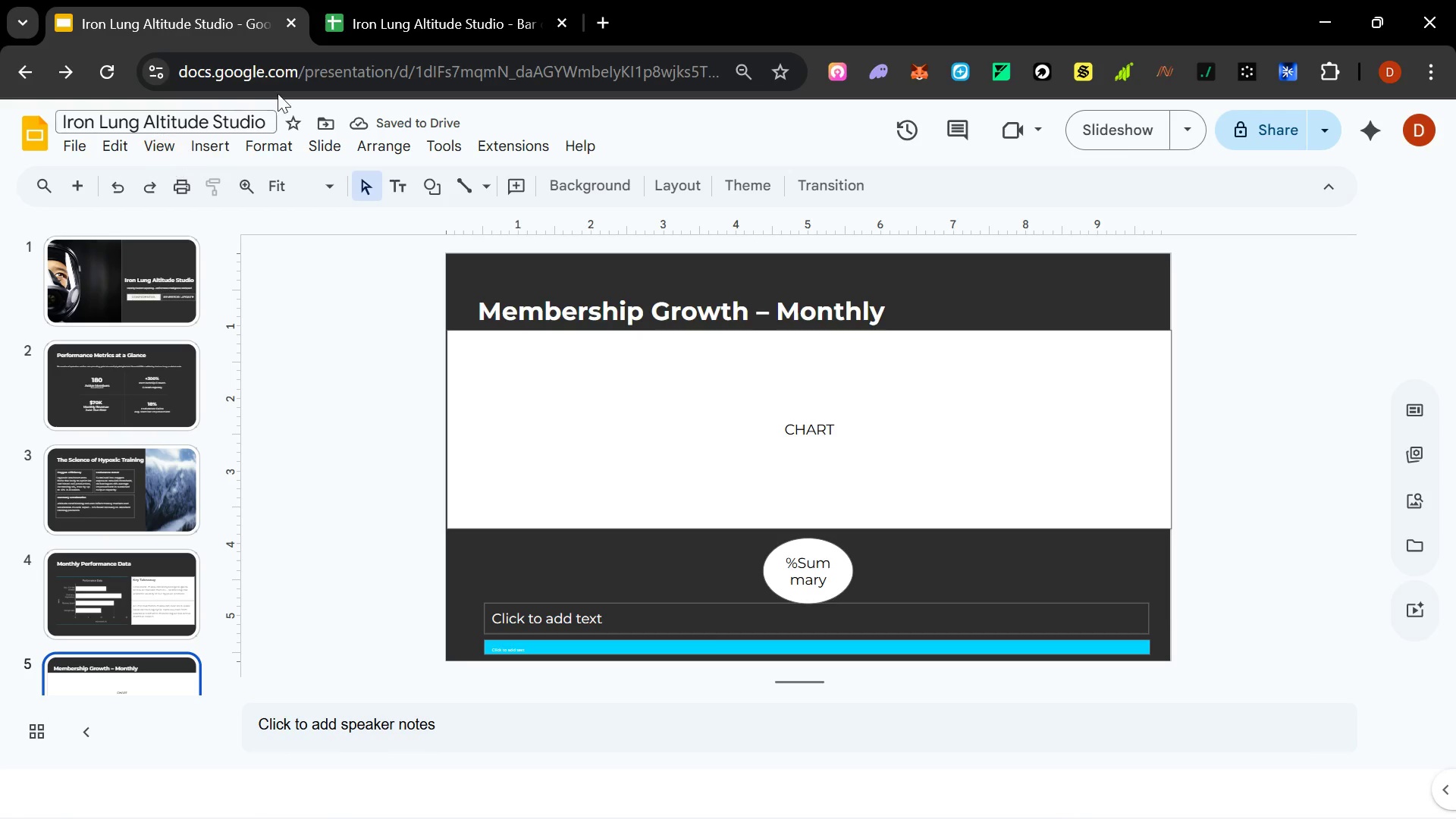 
mouse_move([278, 155])
 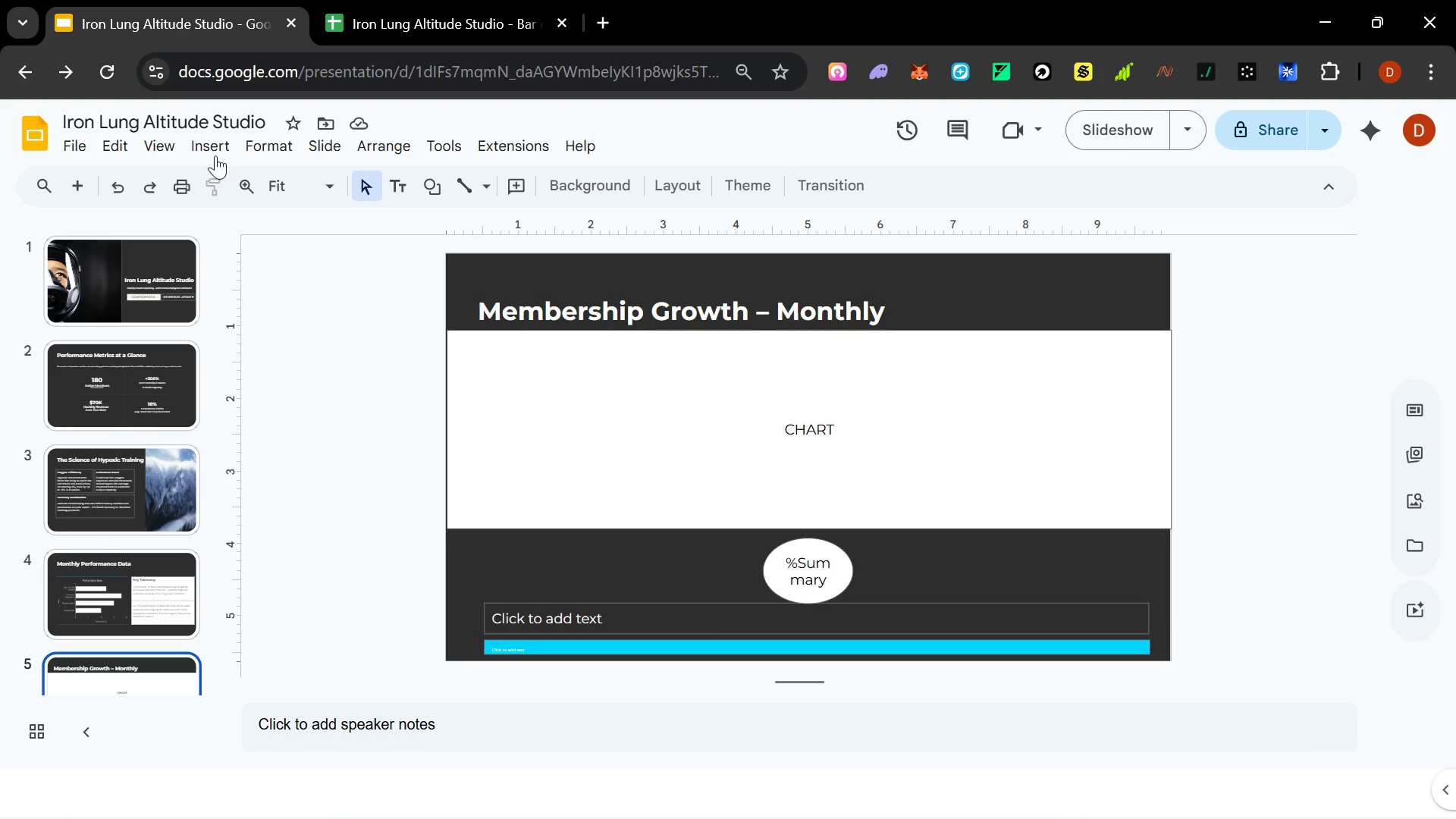 
left_click([212, 152])
 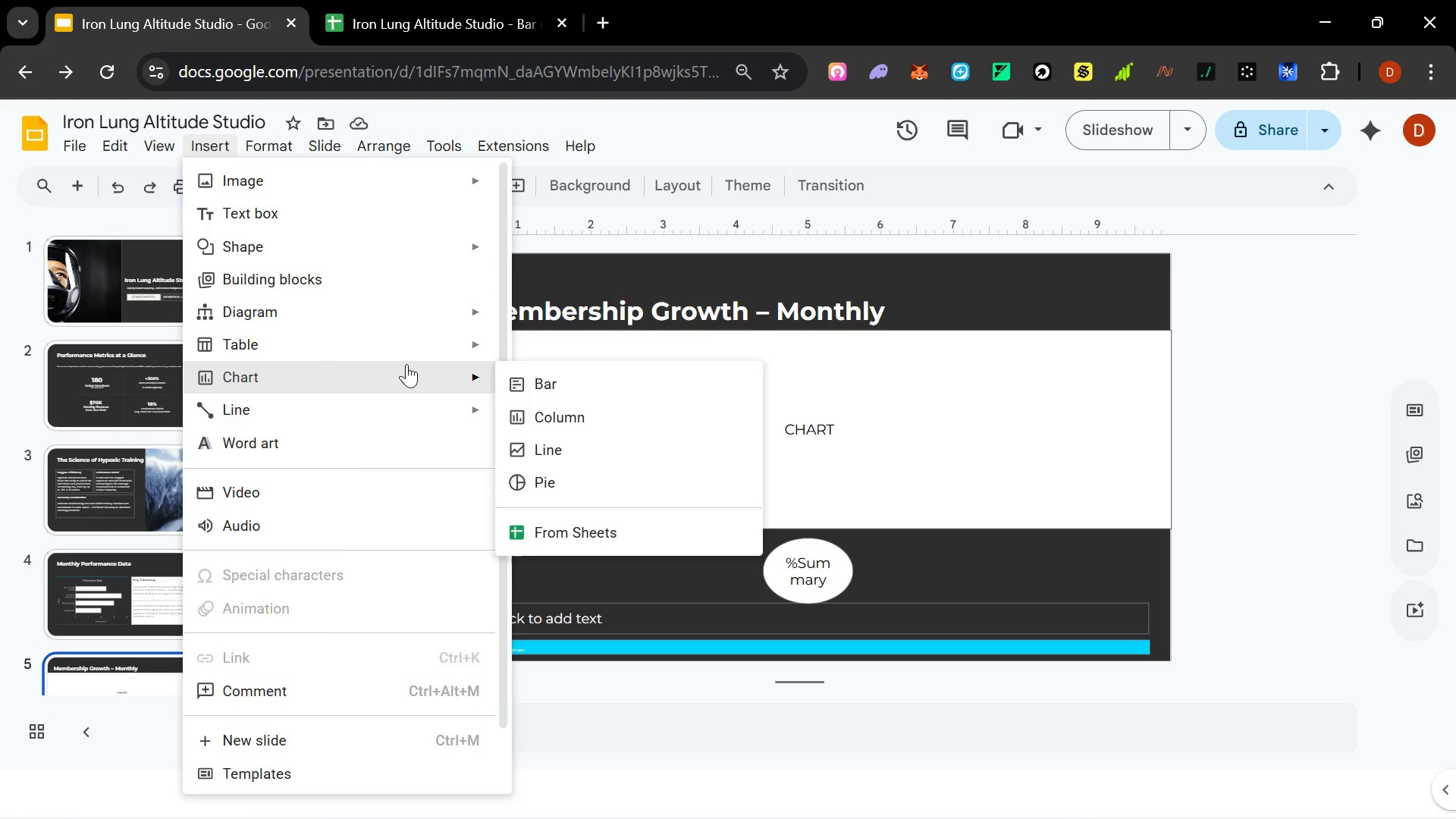 
left_click([556, 444])
 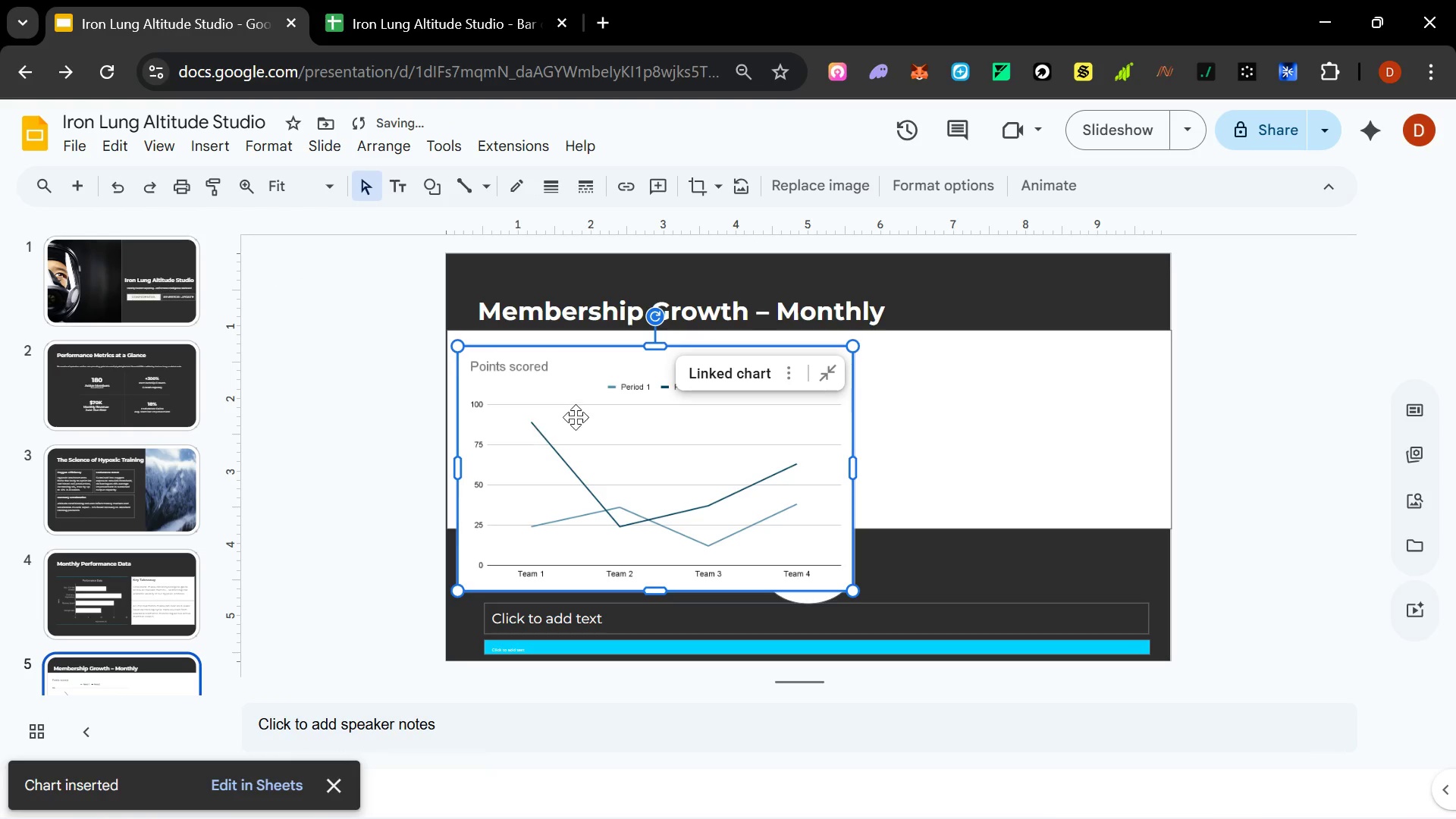 
left_click_drag(start_coordinate=[557, 351], to_coordinate=[551, 346])
 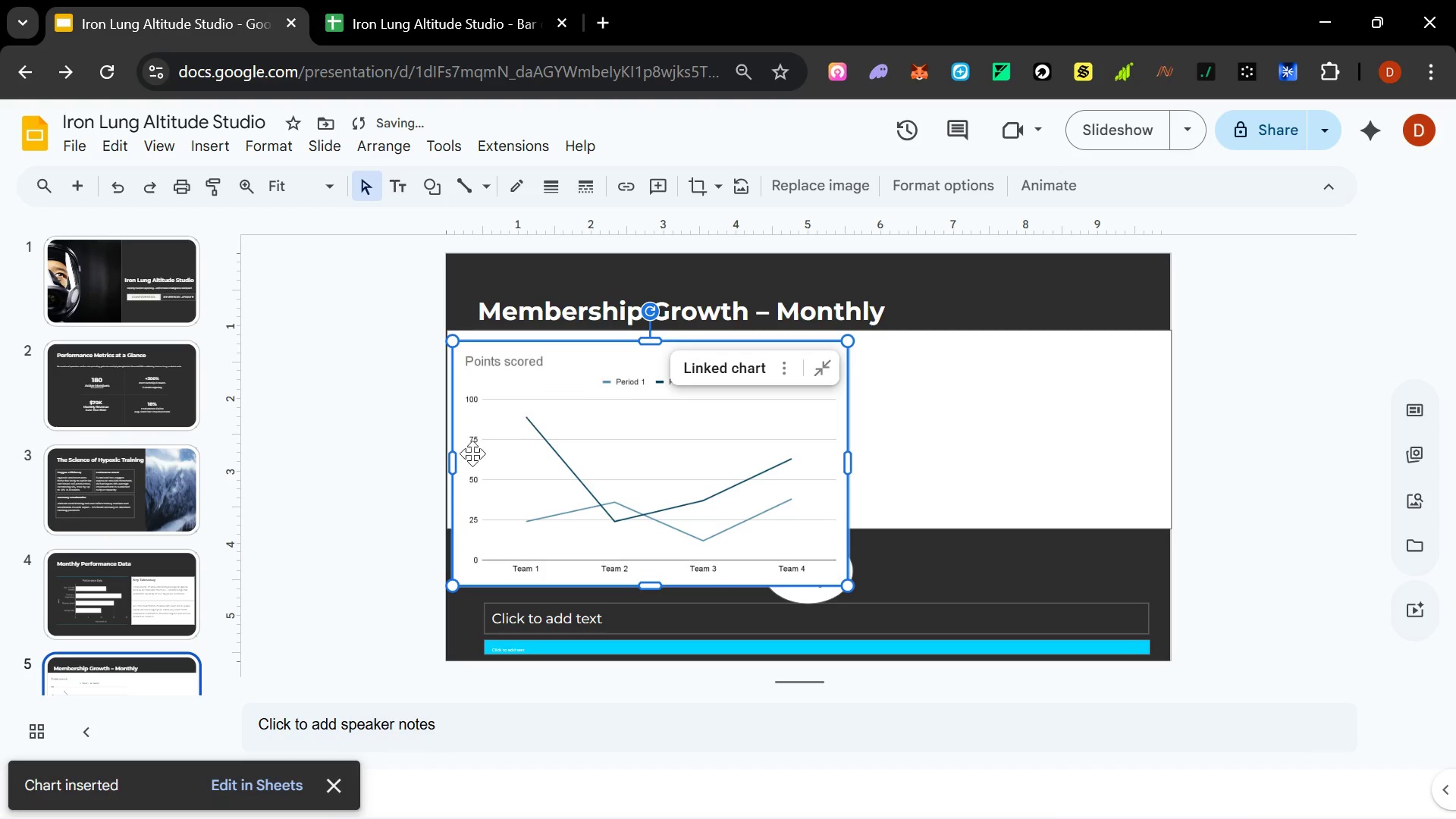 
left_click_drag(start_coordinate=[451, 472], to_coordinate=[443, 472])
 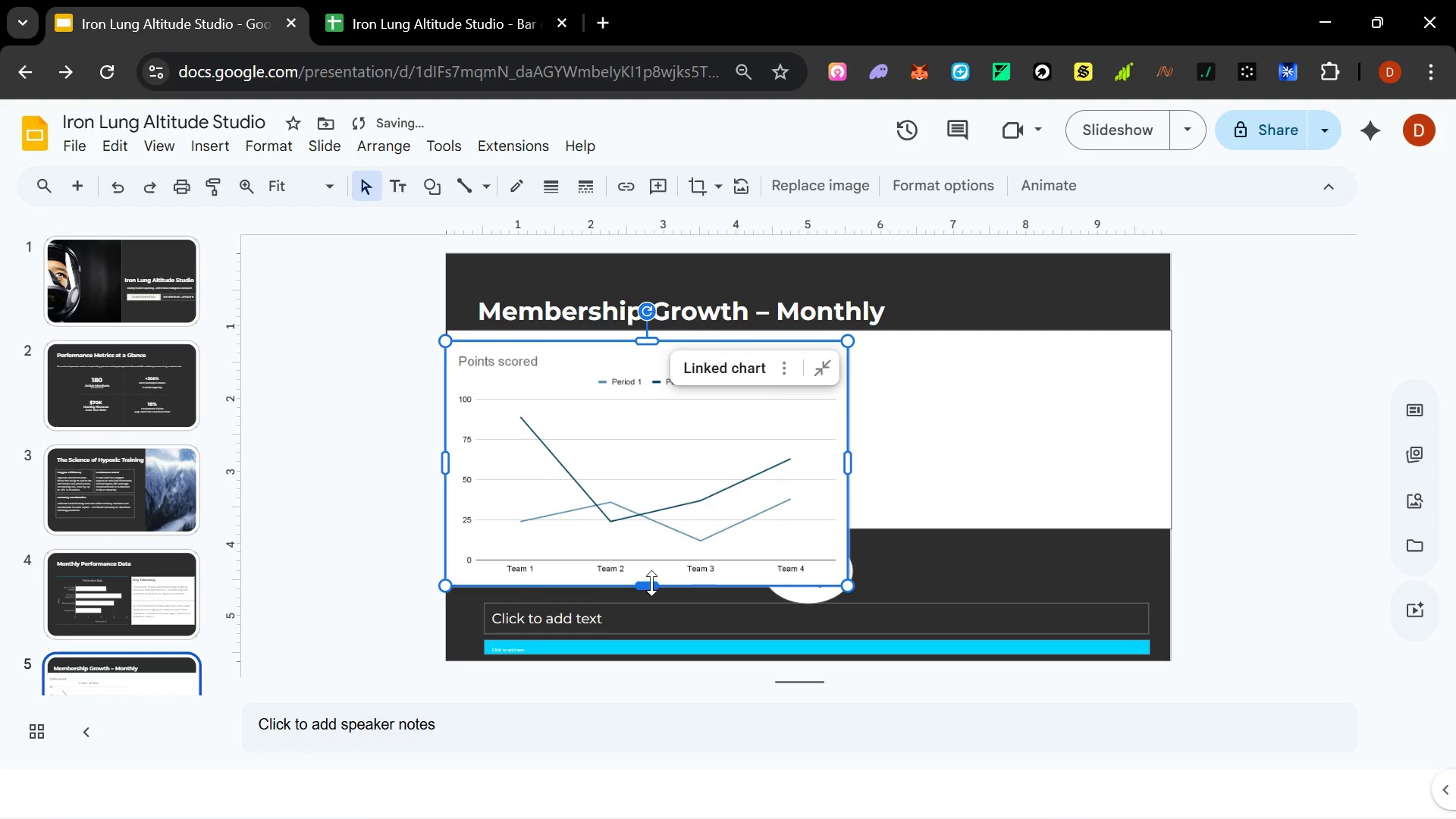 
left_click_drag(start_coordinate=[651, 583], to_coordinate=[654, 529])
 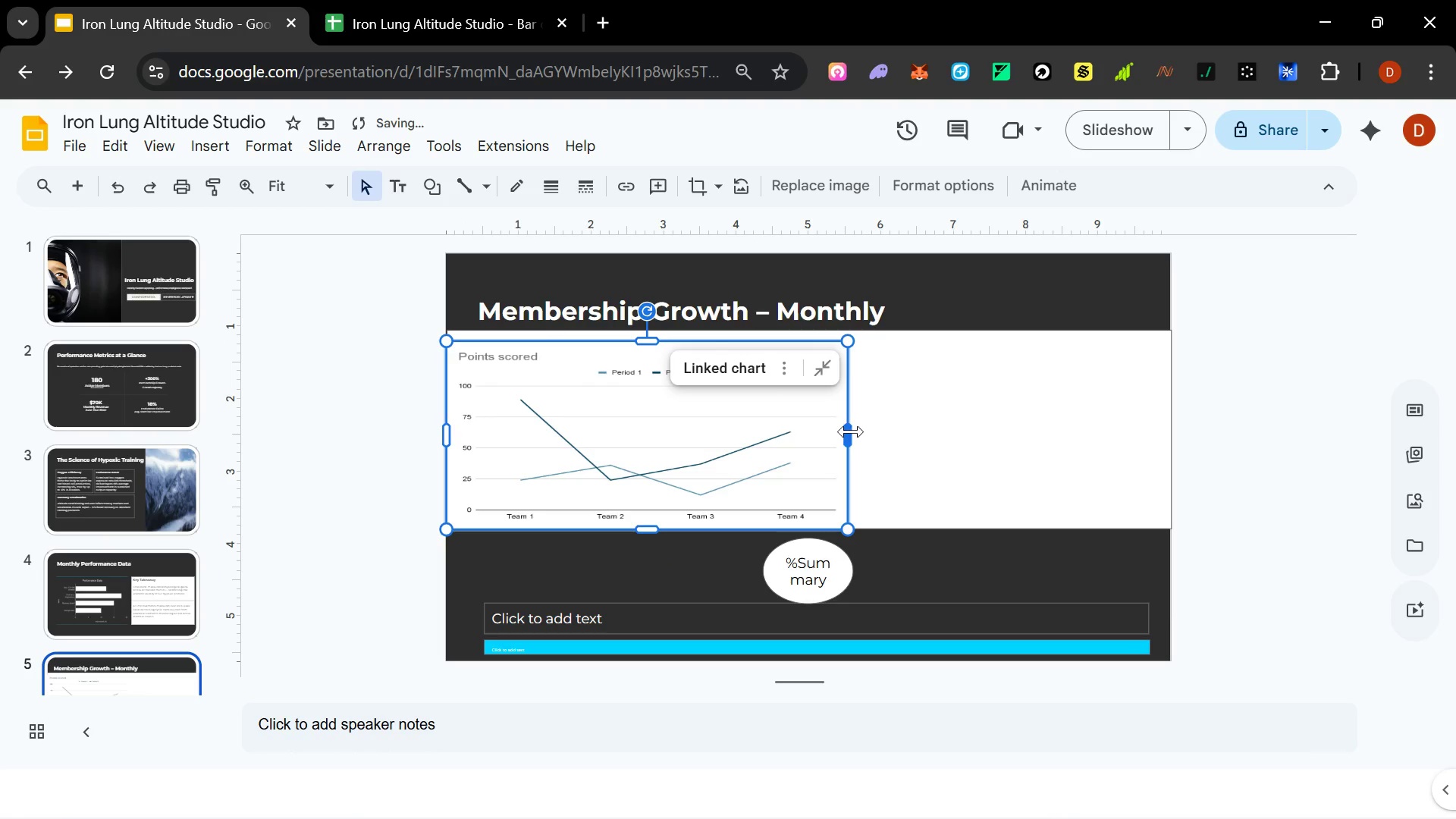 
left_click_drag(start_coordinate=[851, 431], to_coordinate=[1172, 418])
 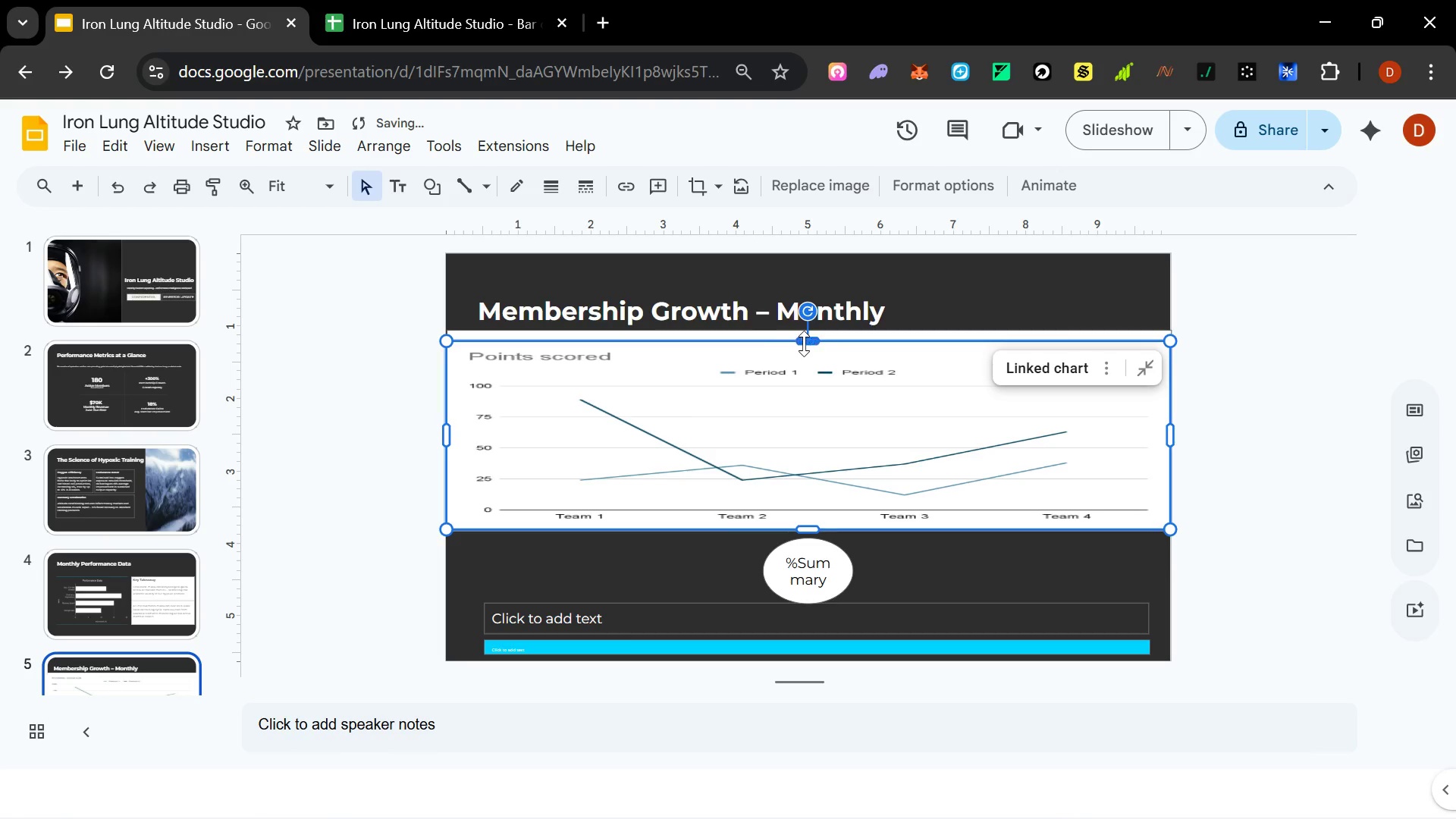 
left_click_drag(start_coordinate=[808, 344], to_coordinate=[812, 332])
 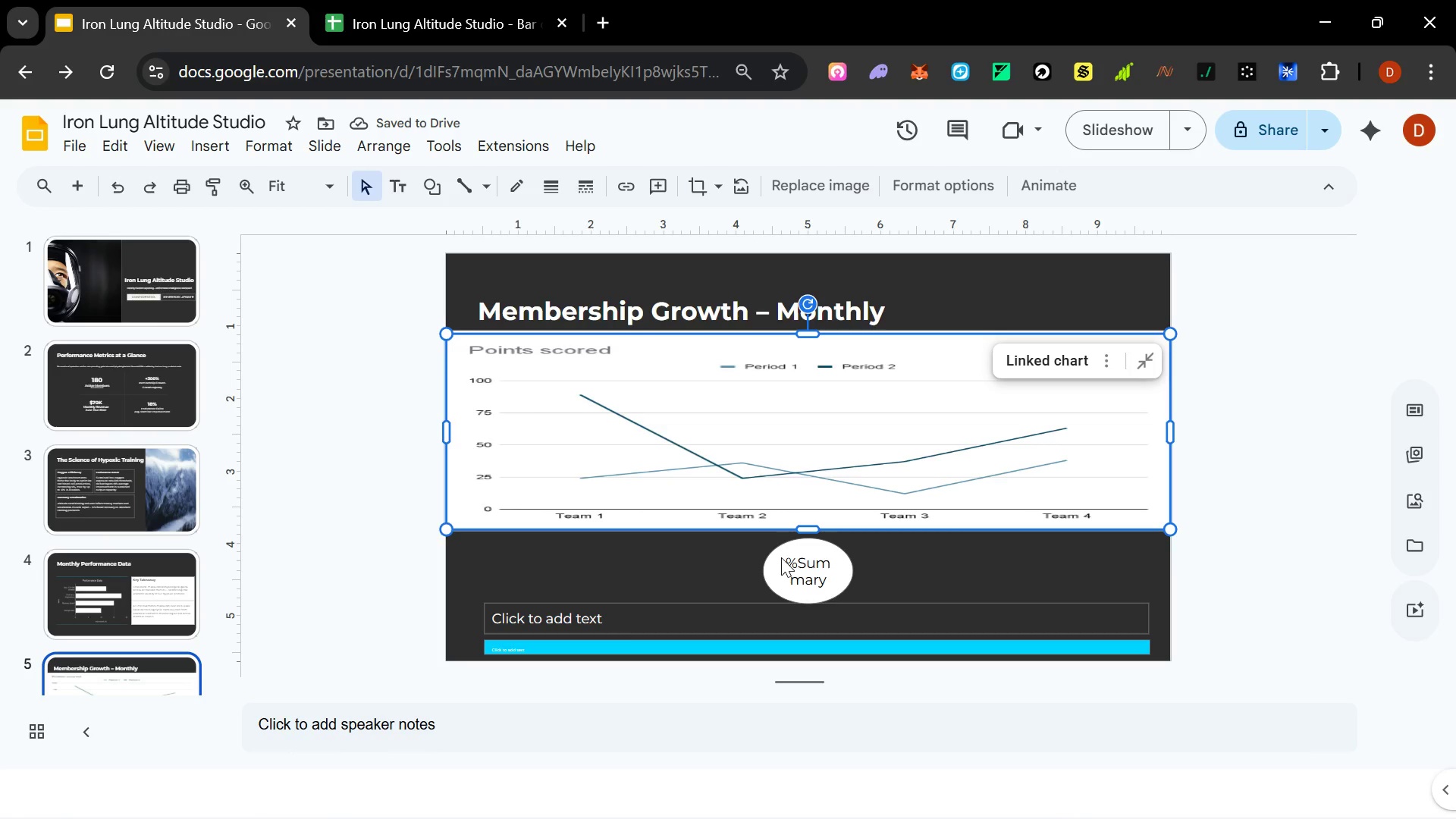 
double_click([805, 566])
 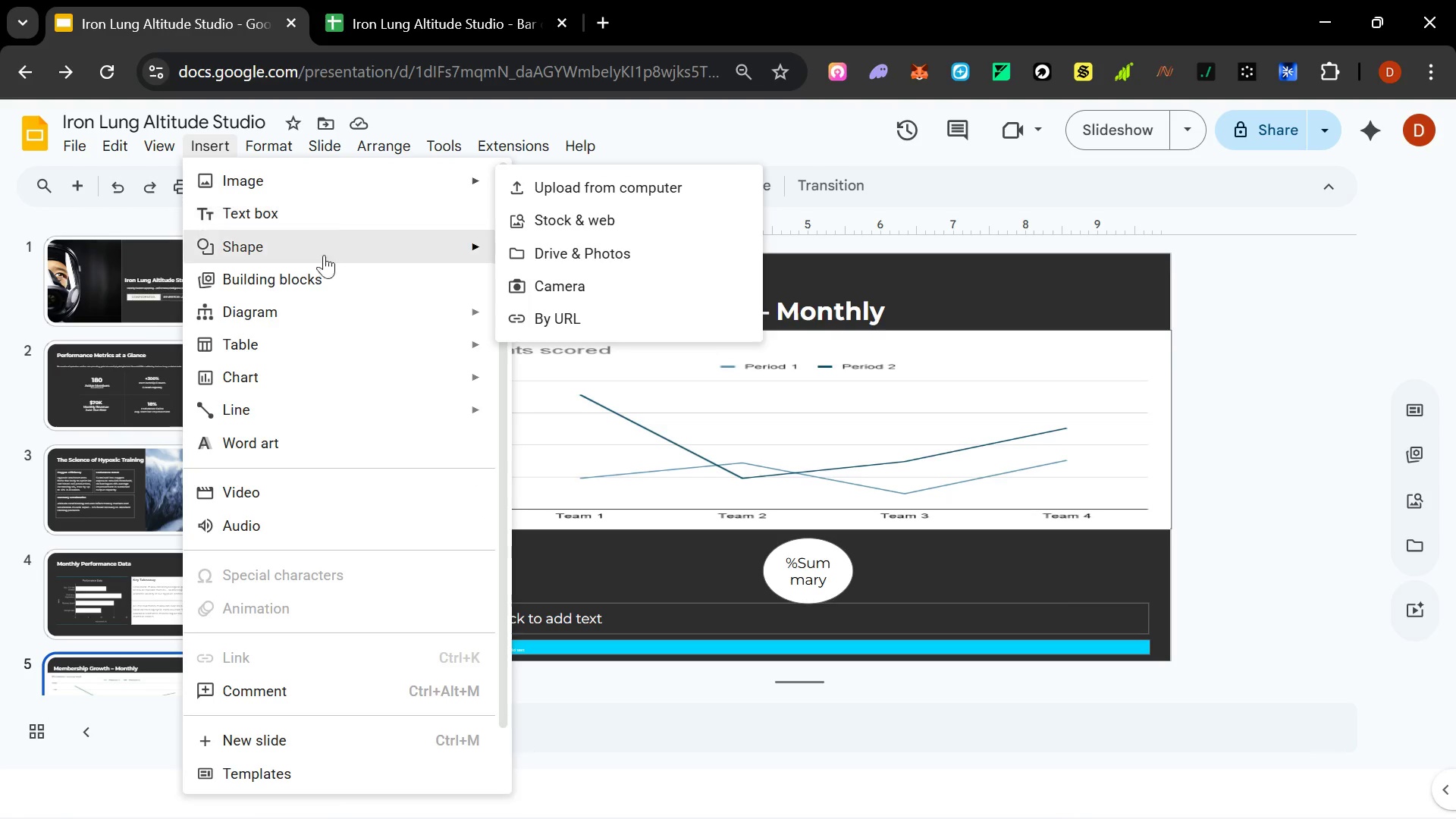 
wait(5.73)
 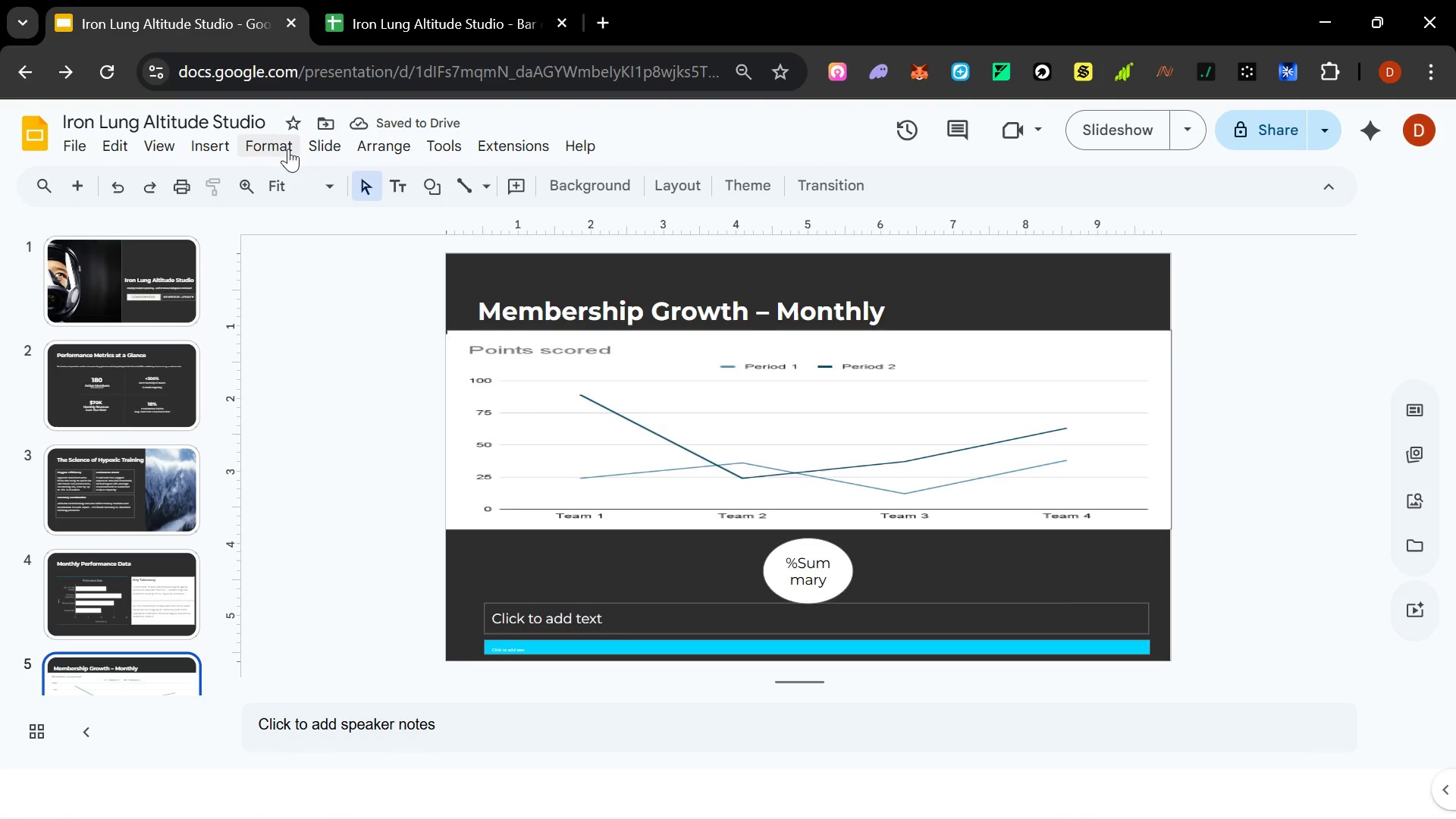 
left_click([531, 242])
 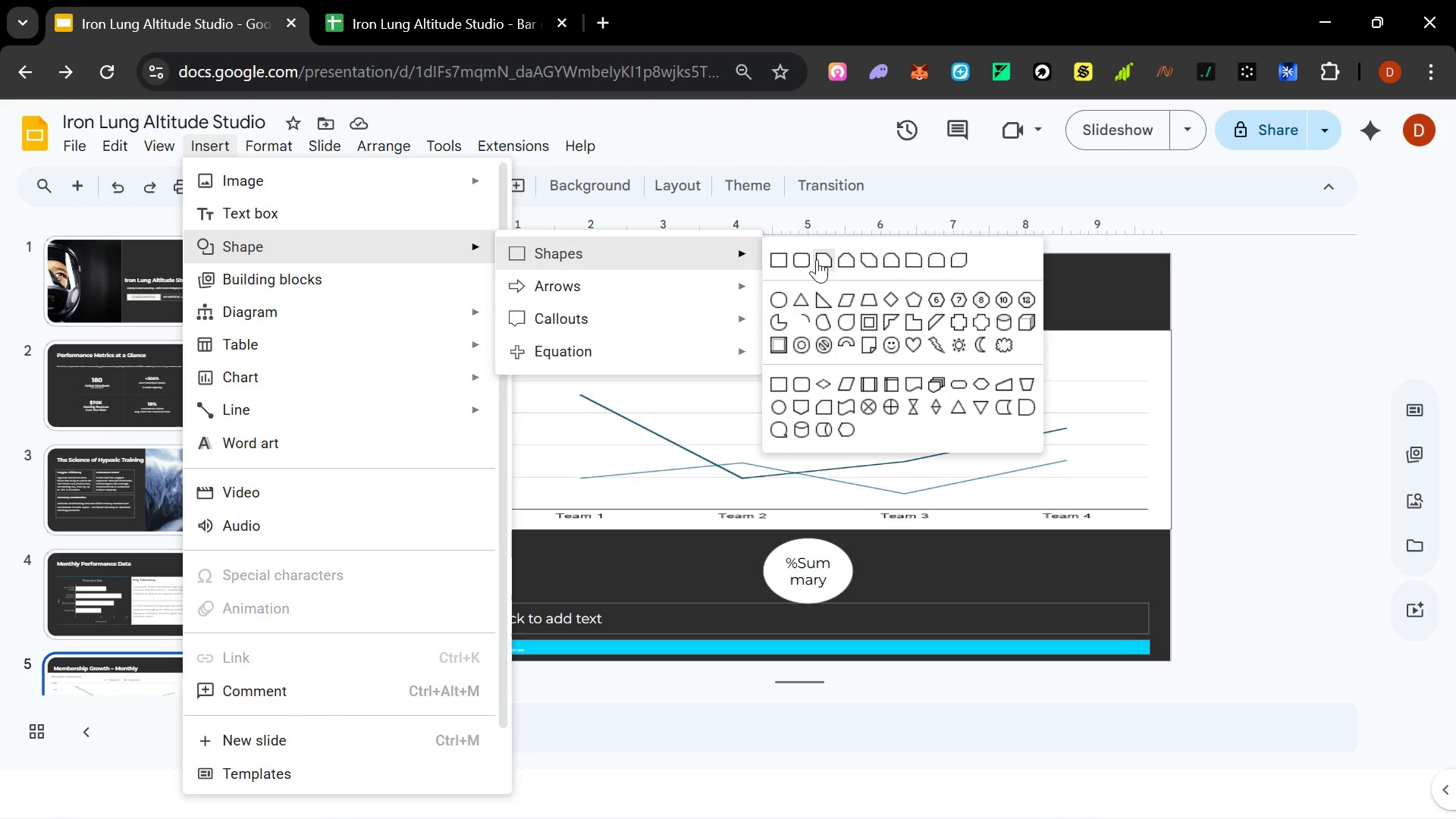 
left_click([772, 290])
 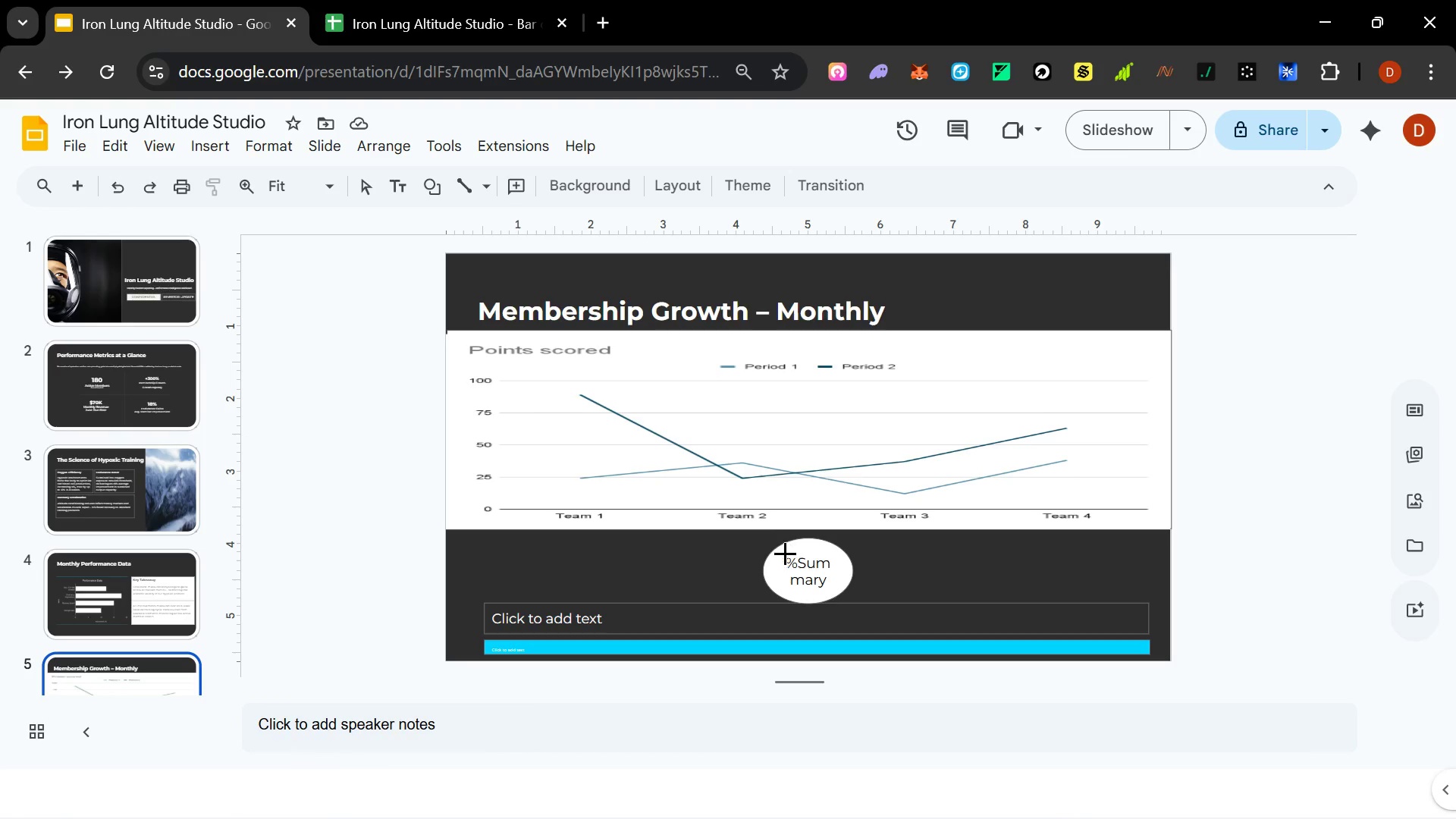 
left_click_drag(start_coordinate=[780, 548], to_coordinate=[838, 595])
 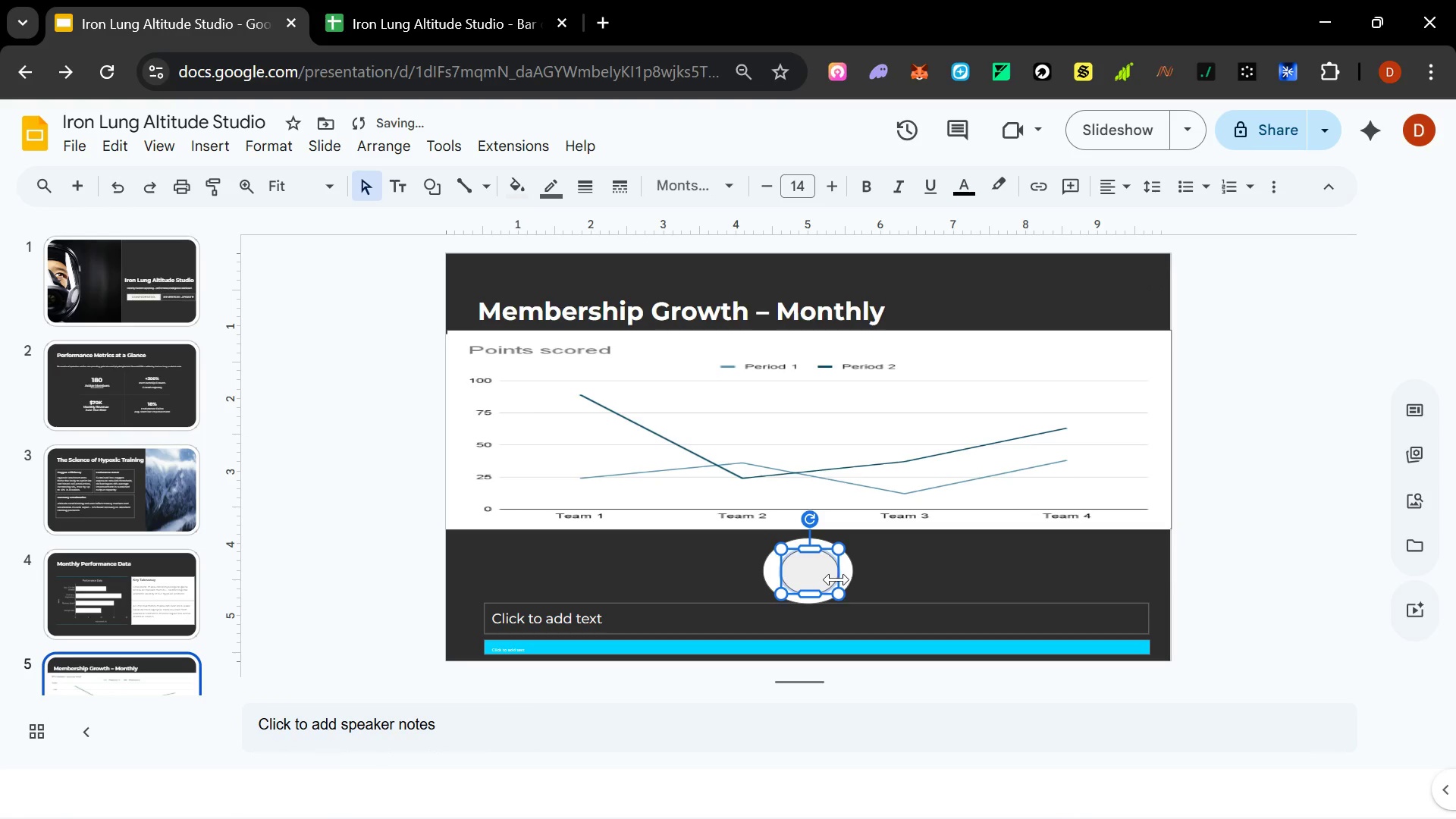 
hold_key(key=ControlLeft, duration=1.31)
left_click_drag(start_coordinate=[837, 578], to_coordinate=[849, 574])
 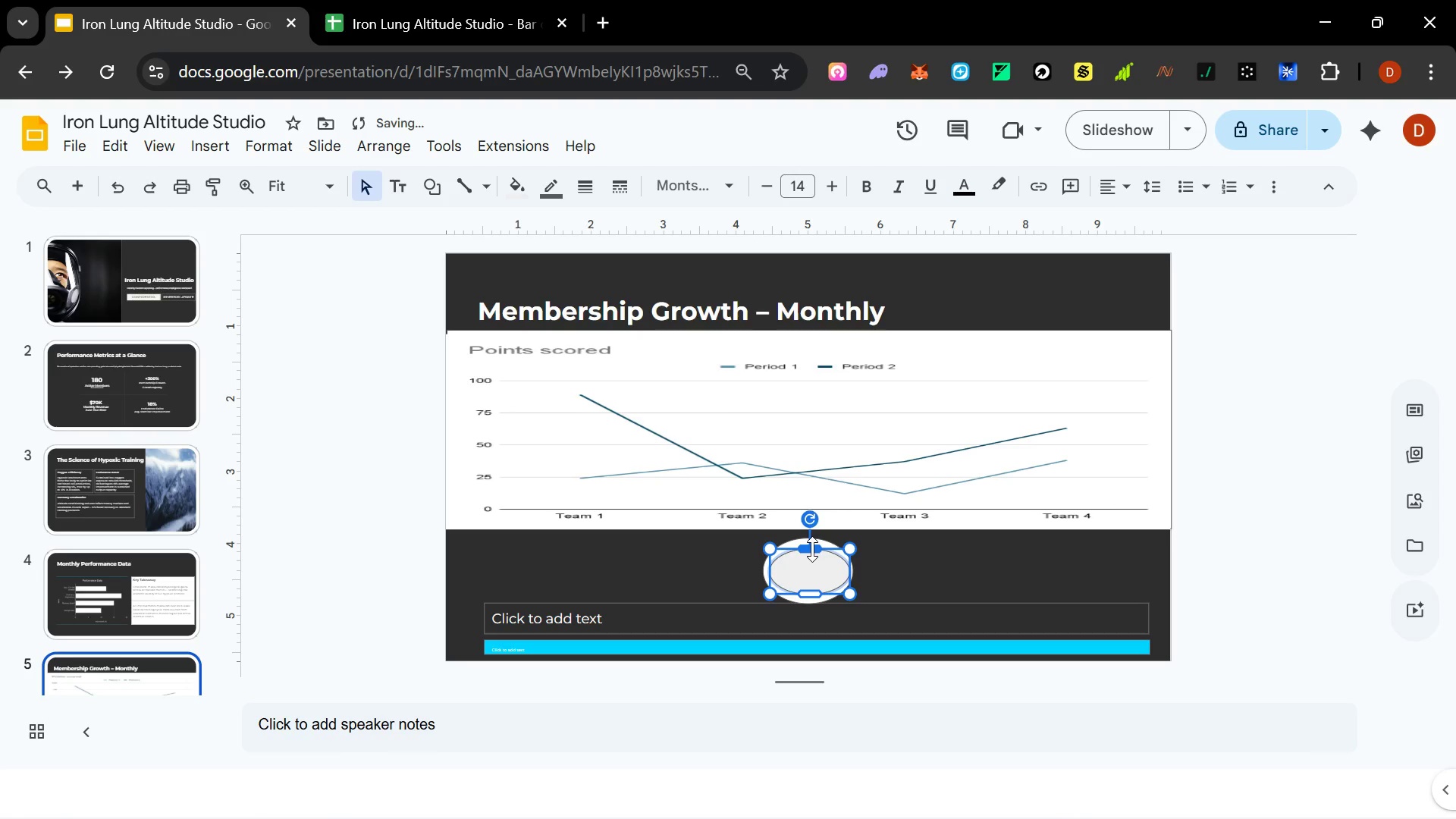 
hold_key(key=ControlLeft, duration=1.44)
left_click_drag(start_coordinate=[812, 549], to_coordinate=[811, 536])
 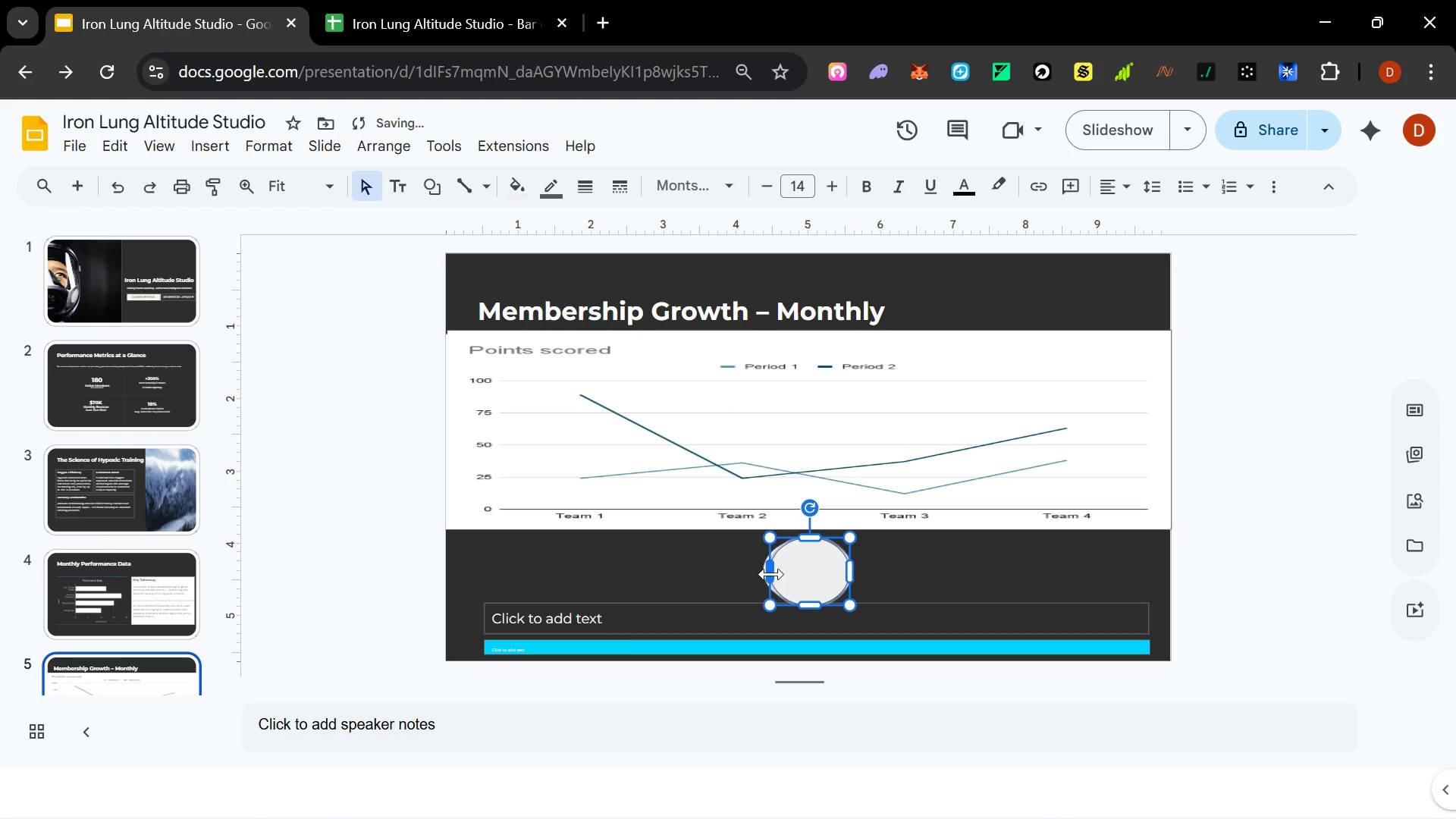 
left_click_drag(start_coordinate=[771, 574], to_coordinate=[767, 573])
 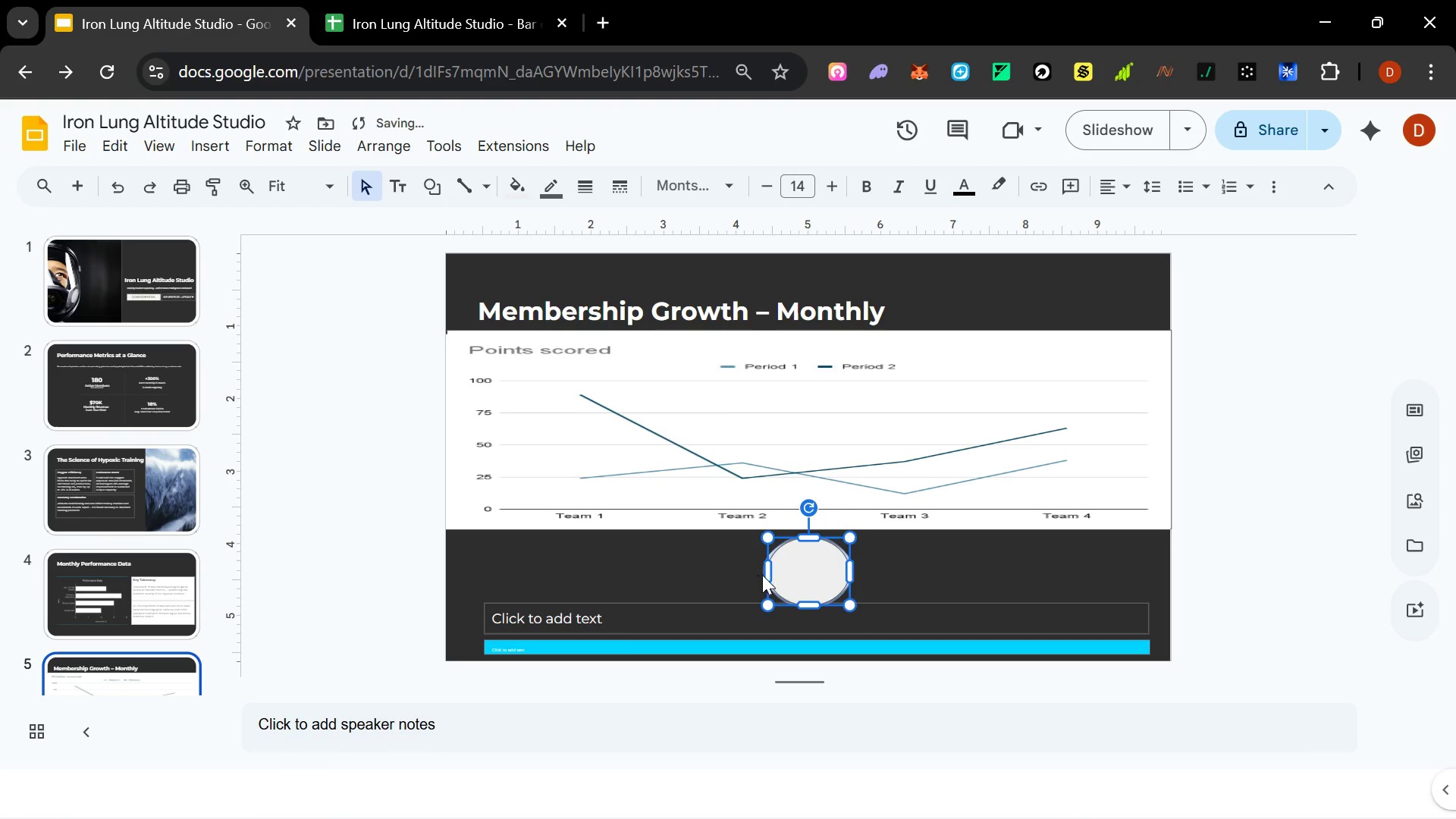 
left_click_drag(start_coordinate=[770, 575], to_coordinate=[764, 575])
 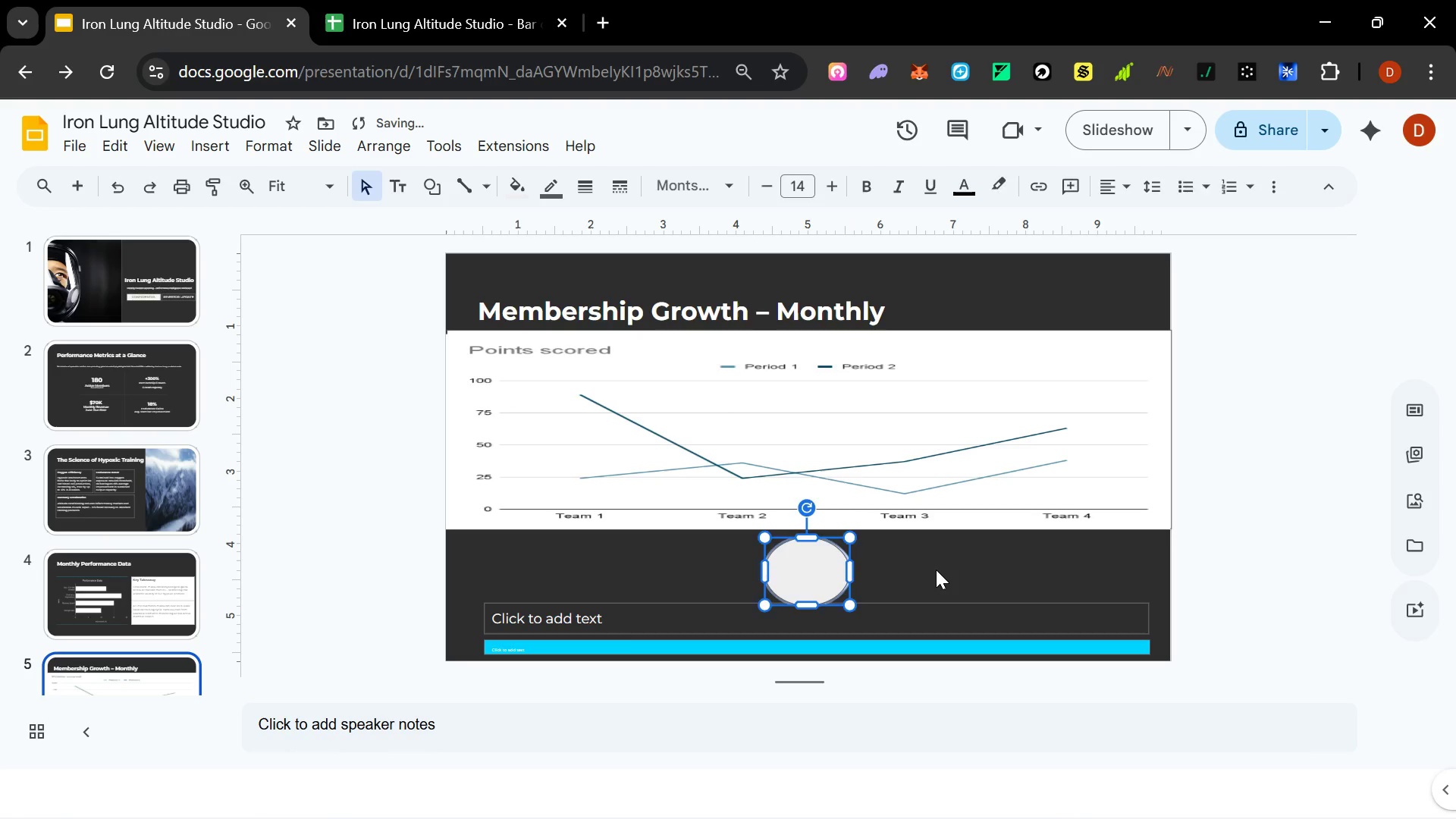 
left_click([937, 570])
 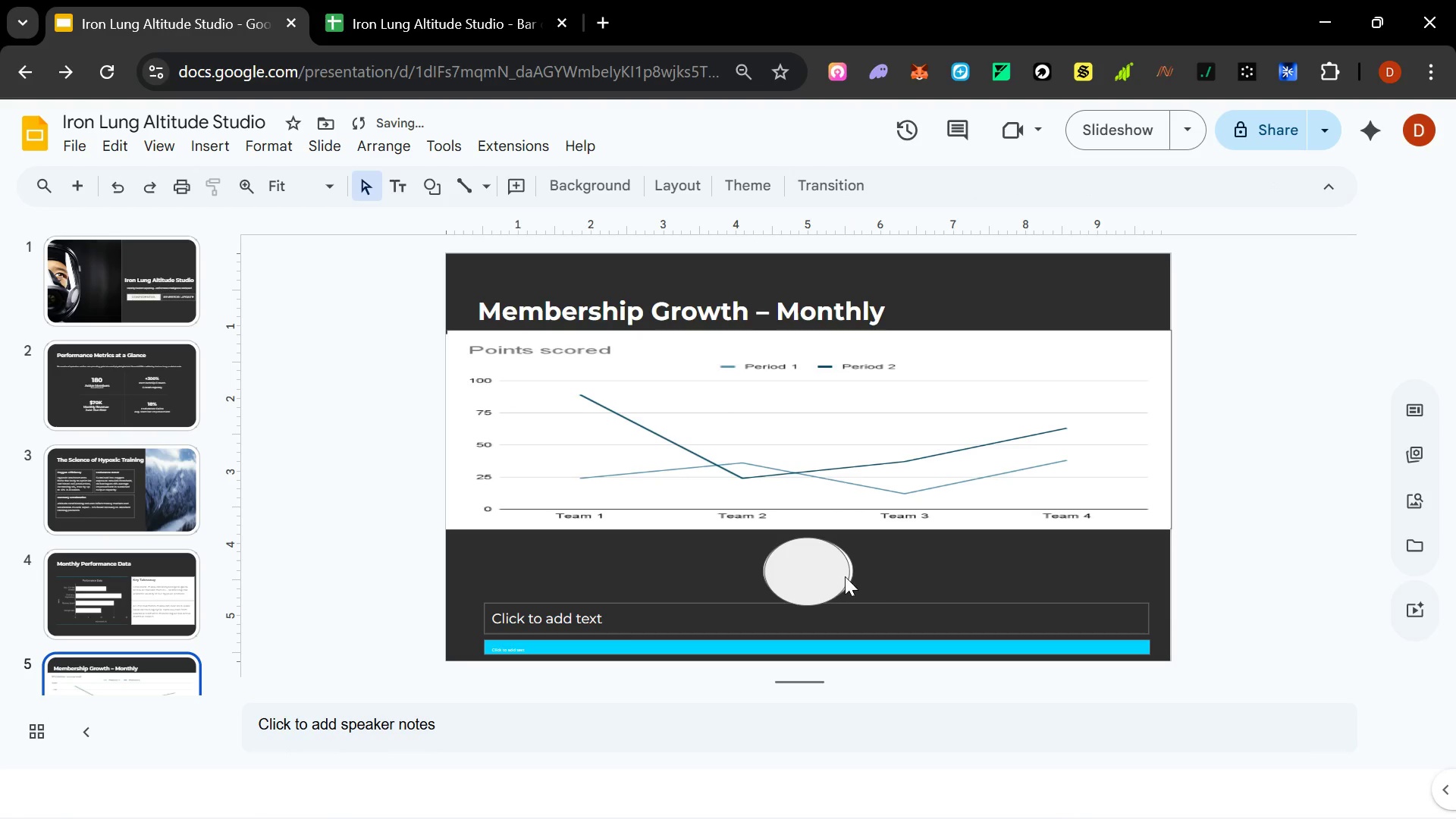 
left_click([843, 576])
 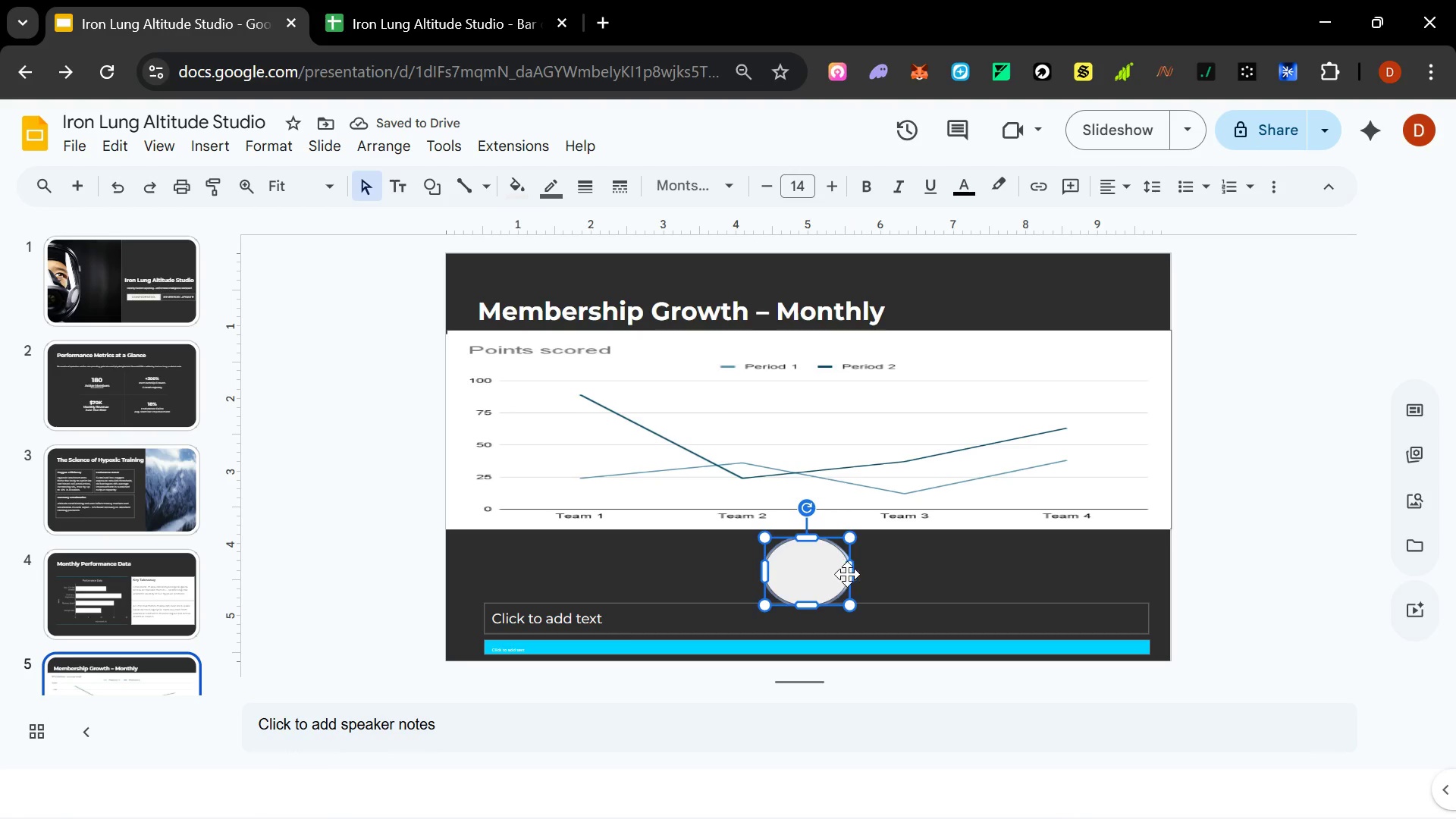 
left_click_drag(start_coordinate=[849, 574], to_coordinate=[855, 573])
 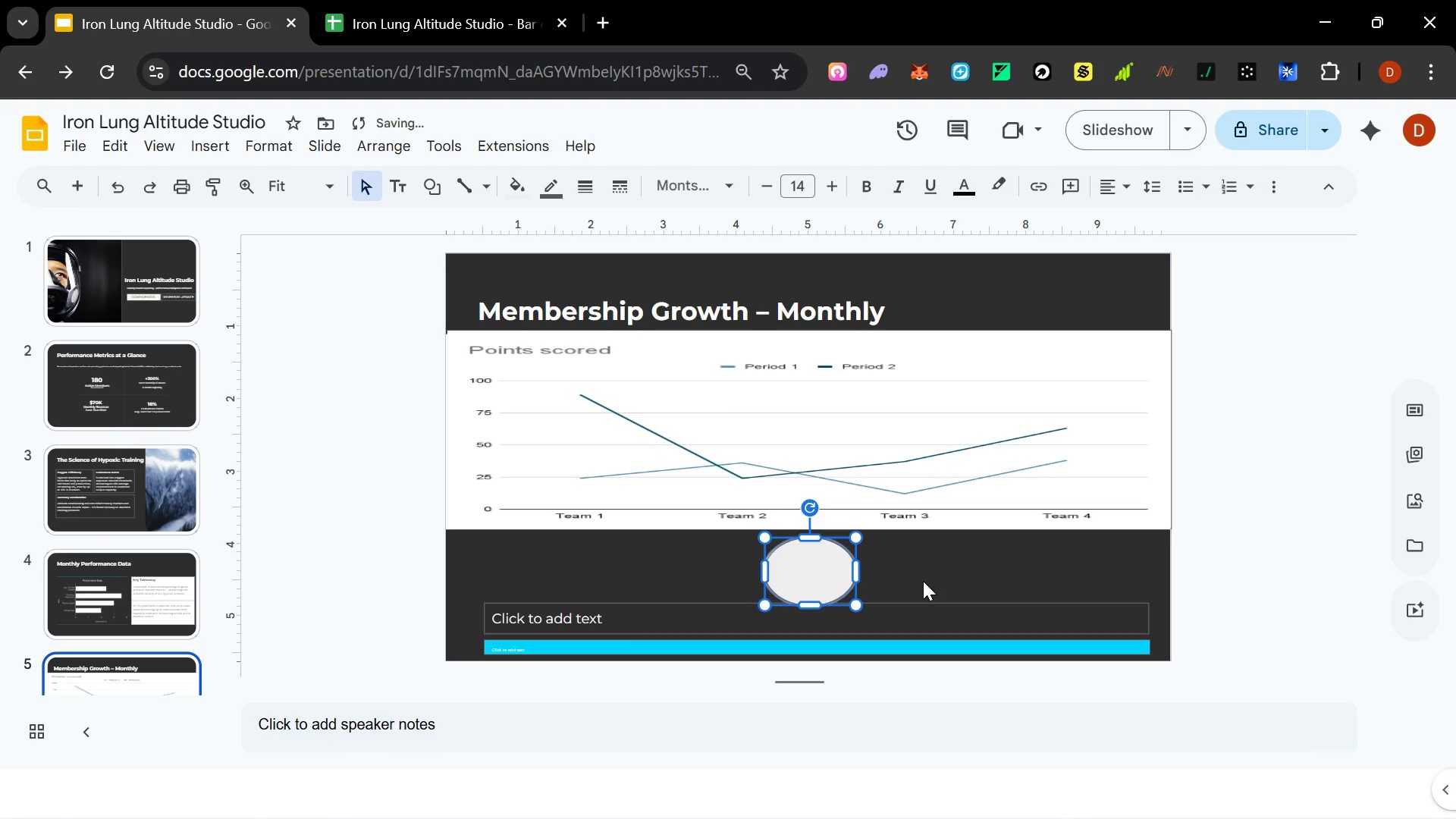 
left_click([924, 580])
 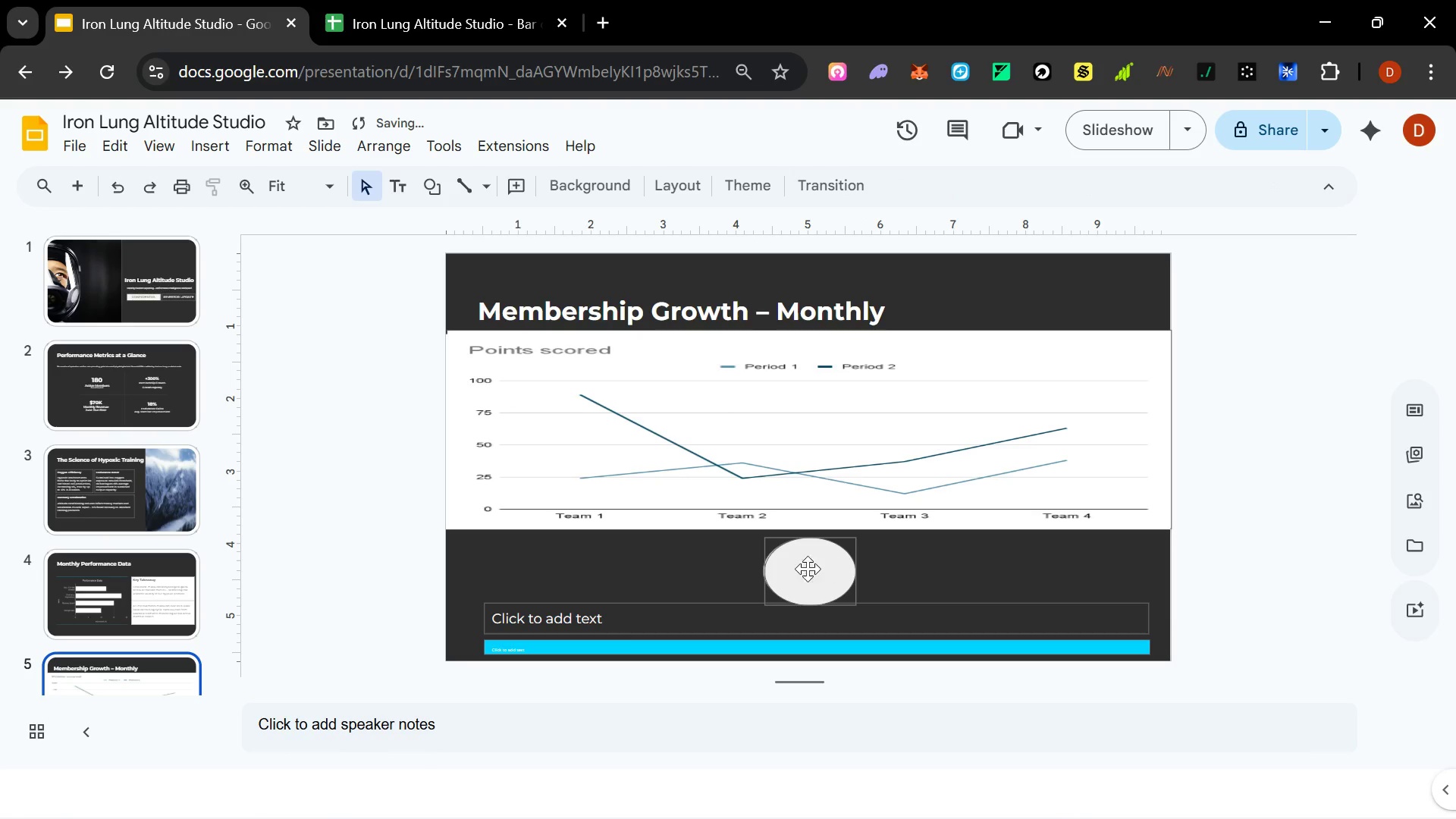 
left_click([777, 568])
 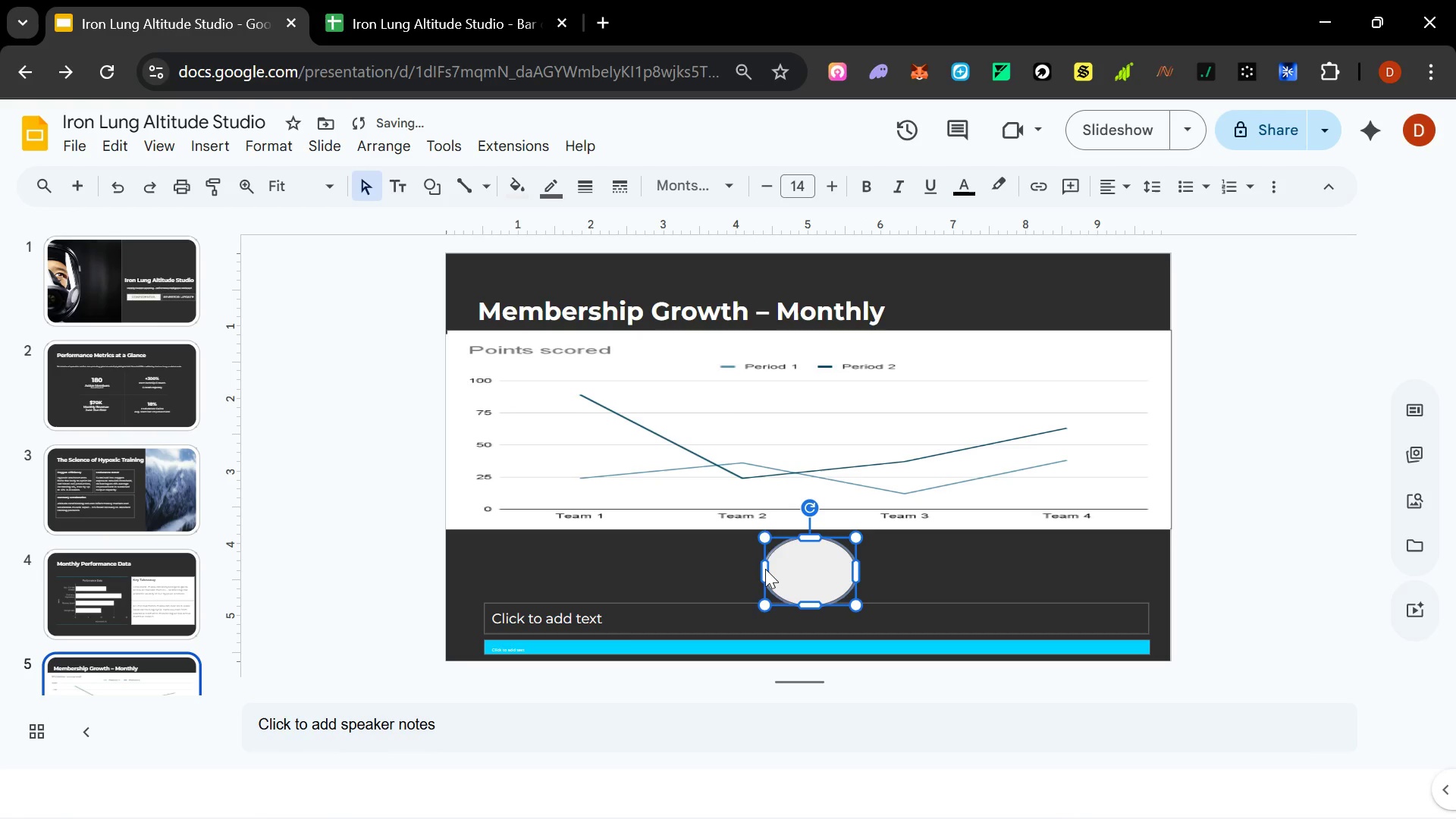 
left_click_drag(start_coordinate=[765, 569], to_coordinate=[761, 570])
 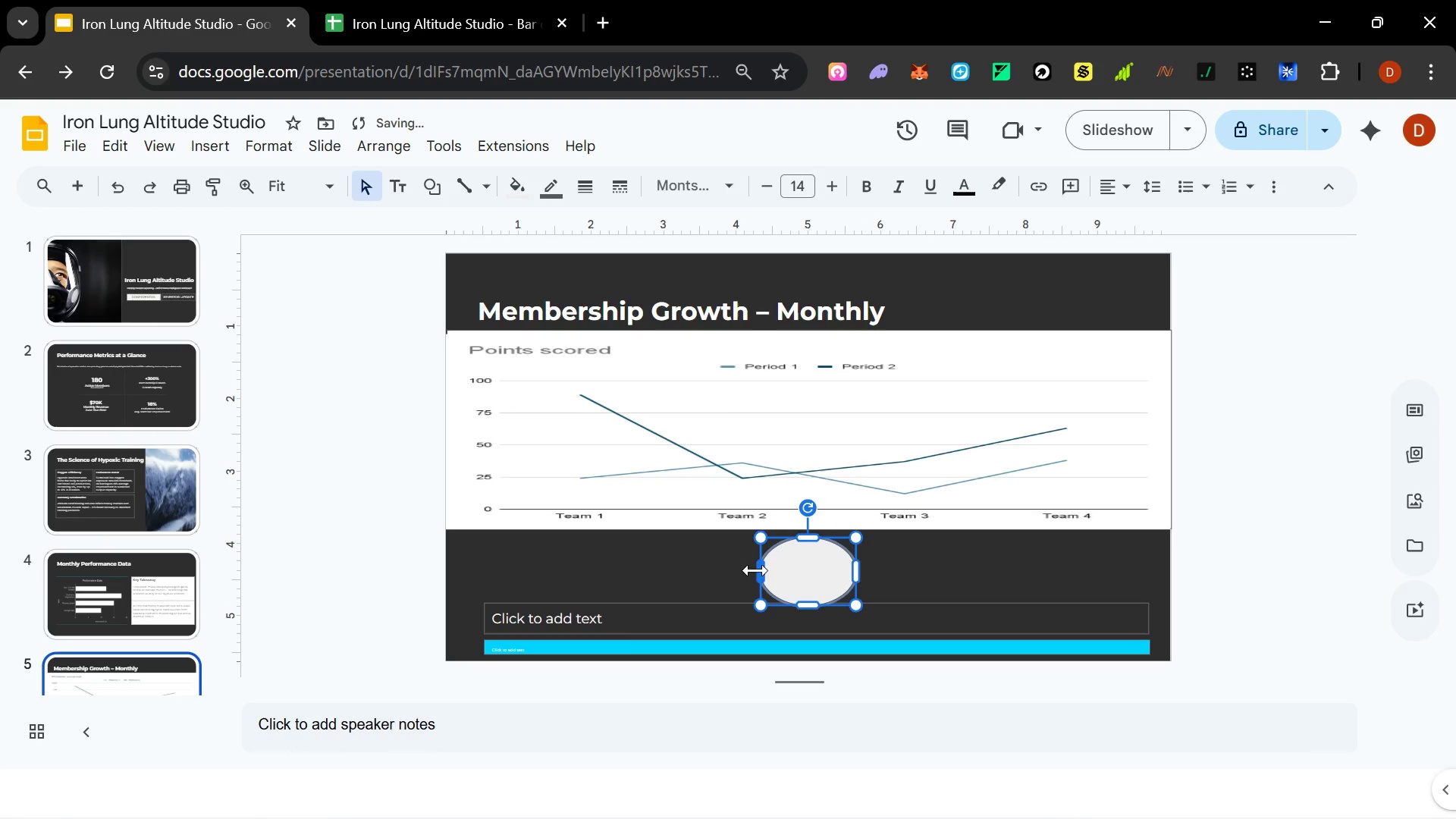 
left_click([687, 573])
 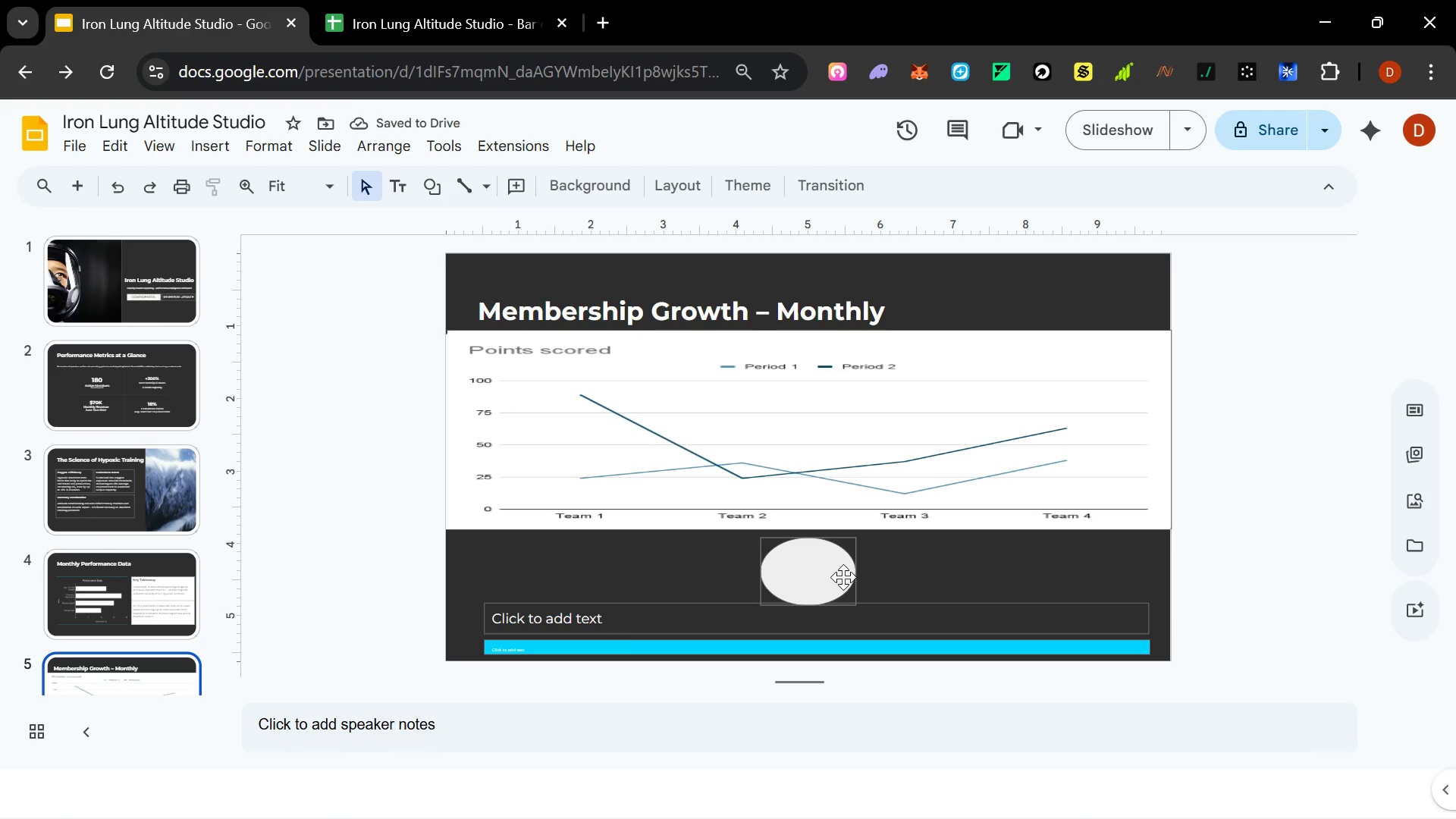 
left_click([843, 577])
 